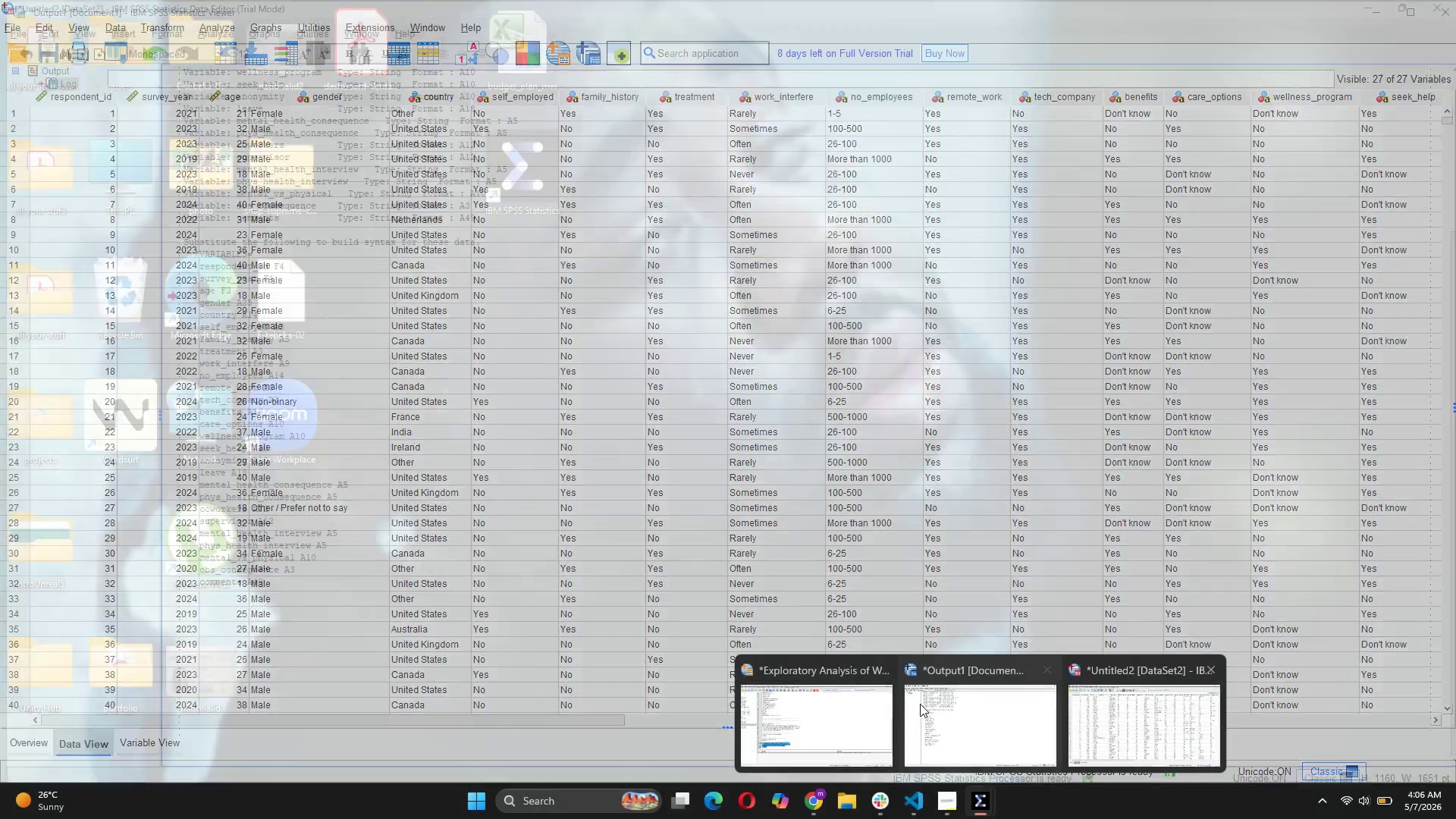 
left_click([820, 700])
 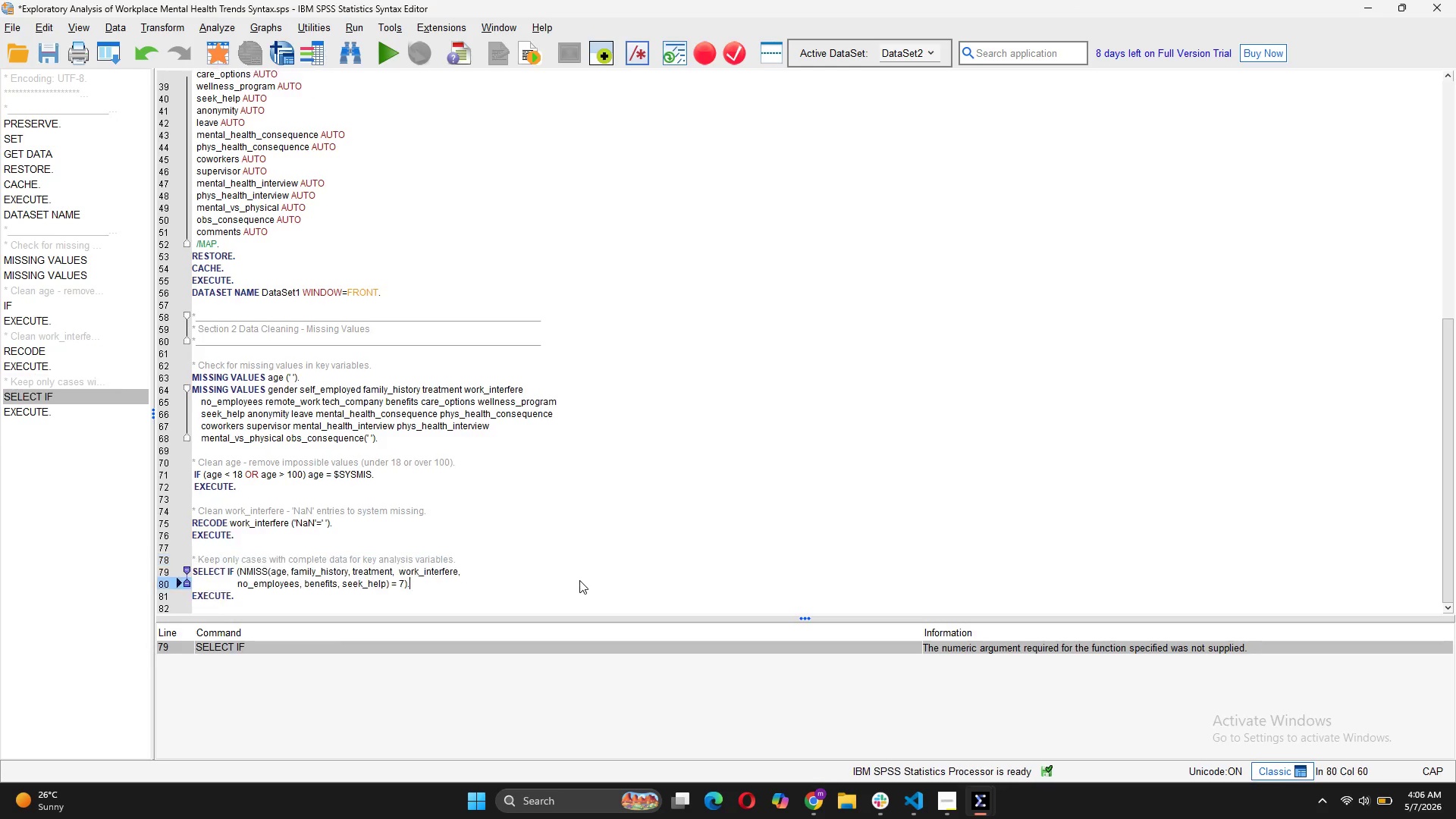 
key(Control+Z)
 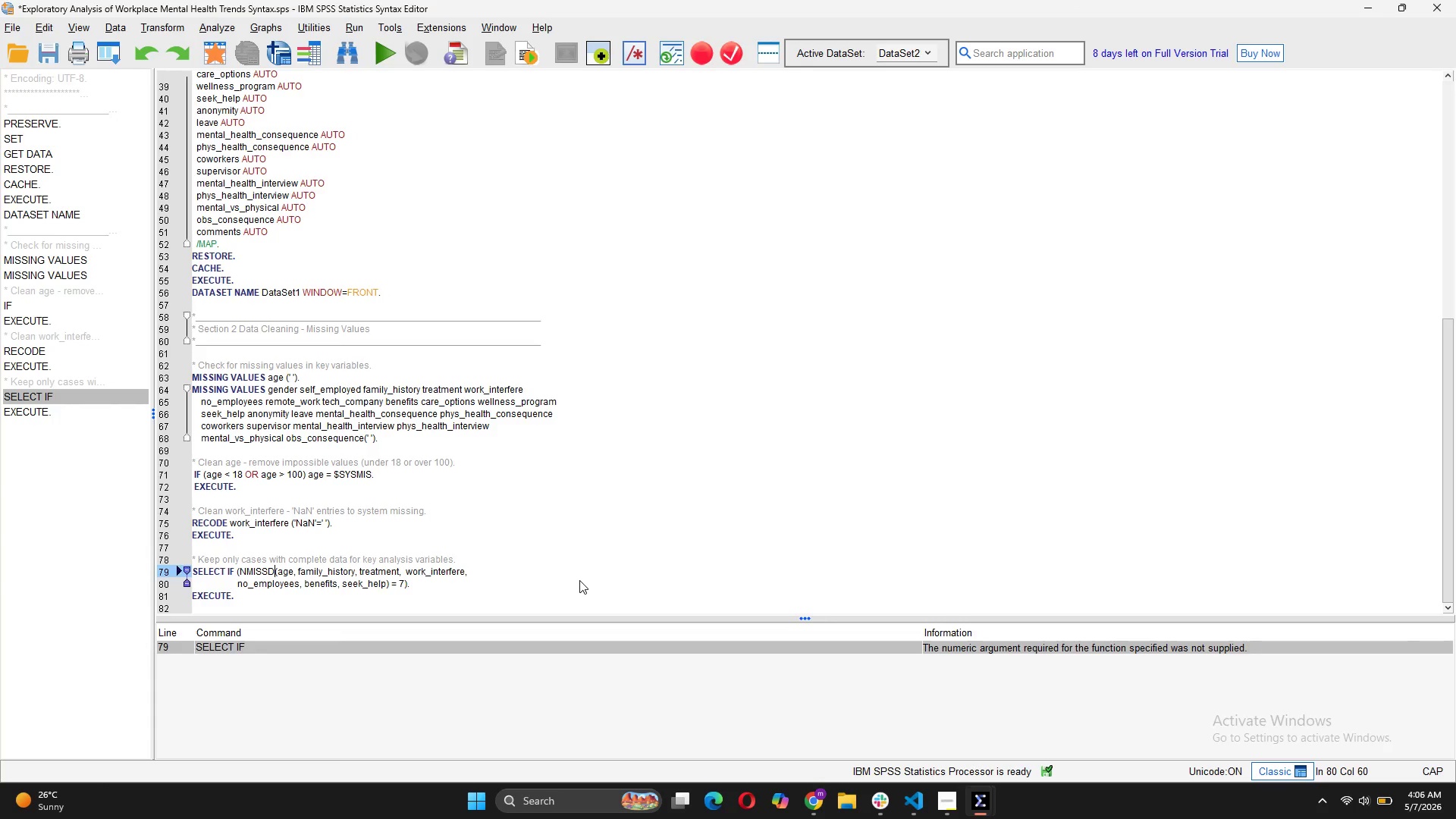 
key(Control+Z)
 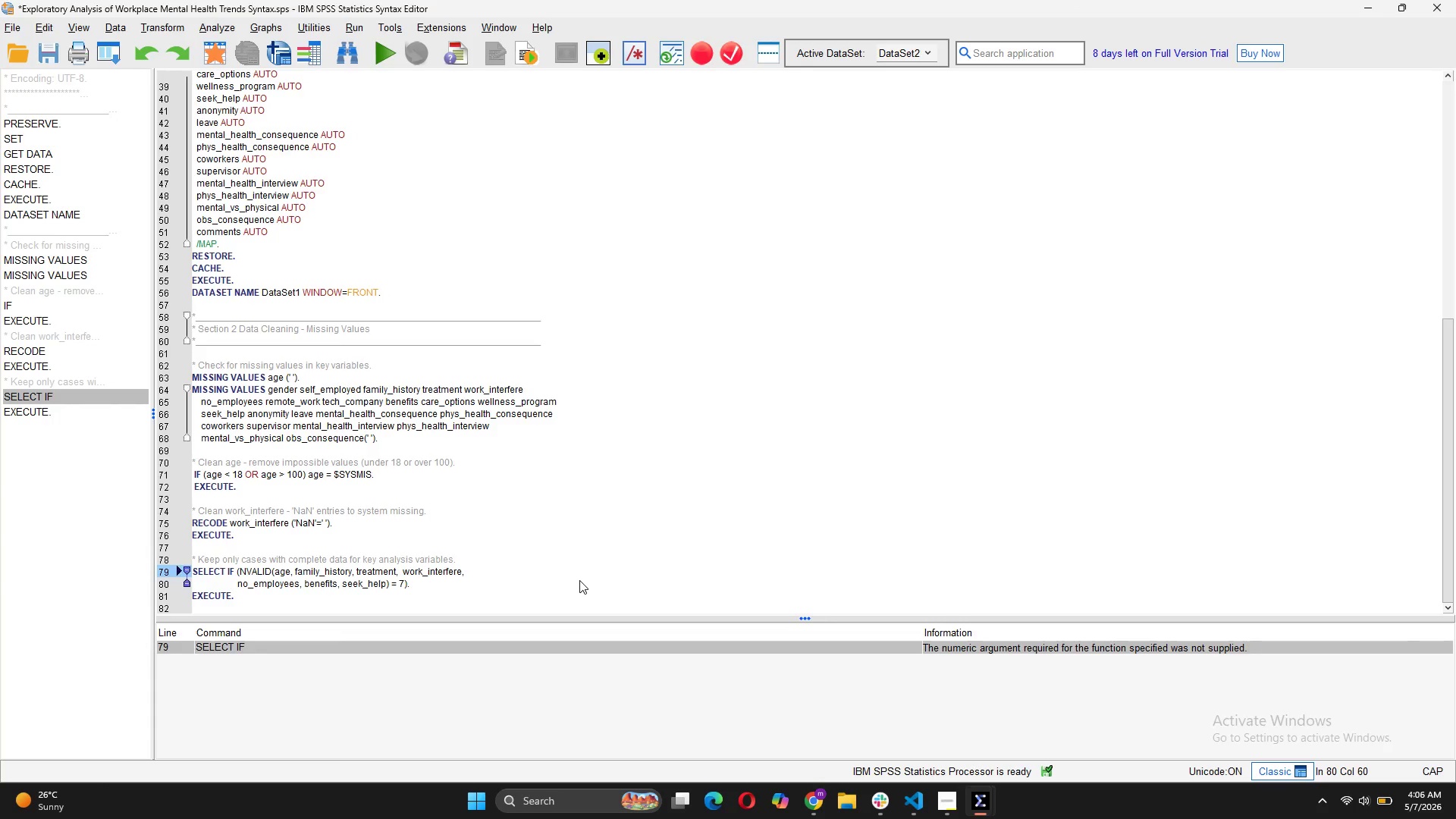 
left_click([487, 569])
 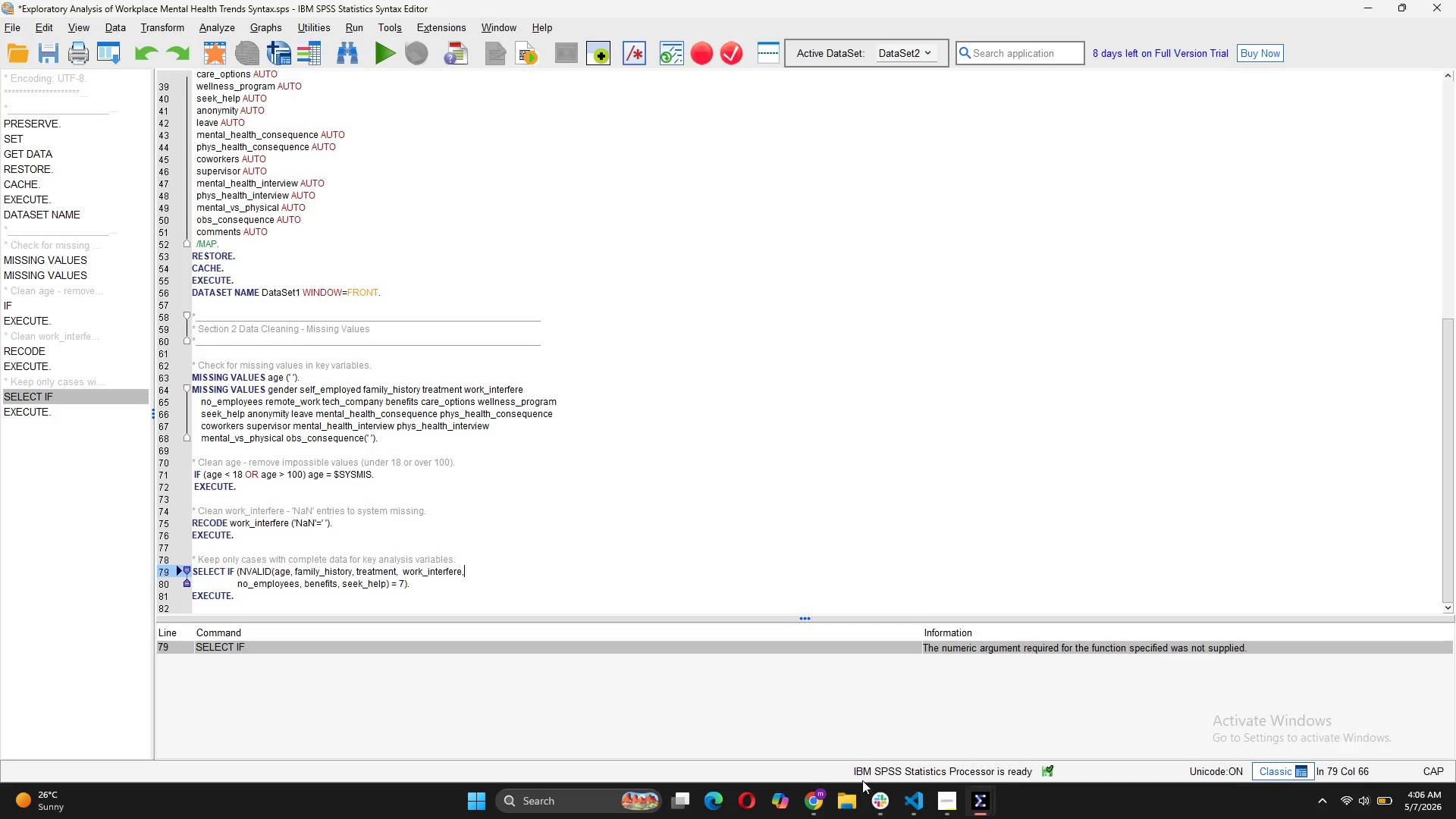 
wait(7.17)
 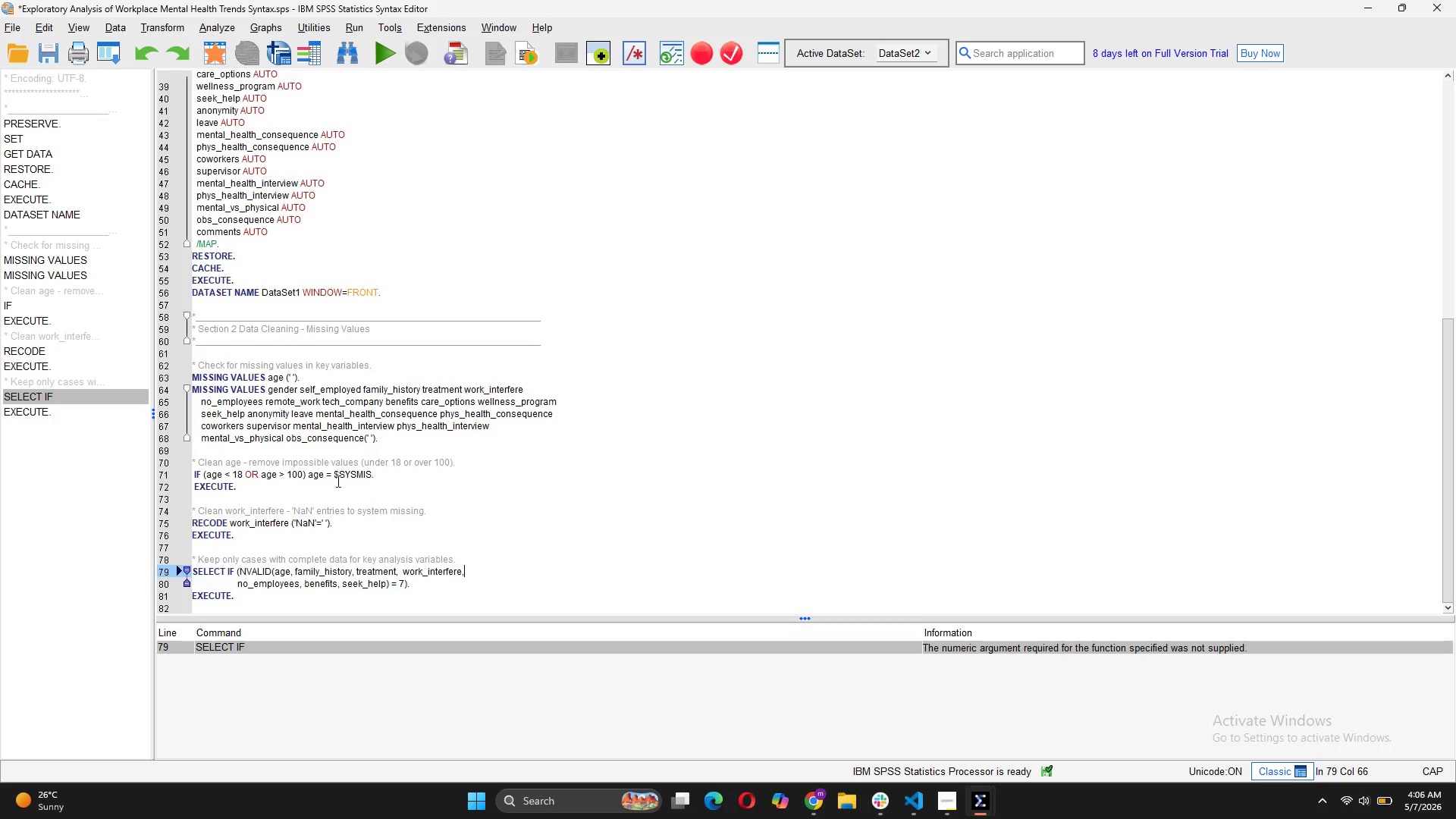 
left_click([827, 757])
 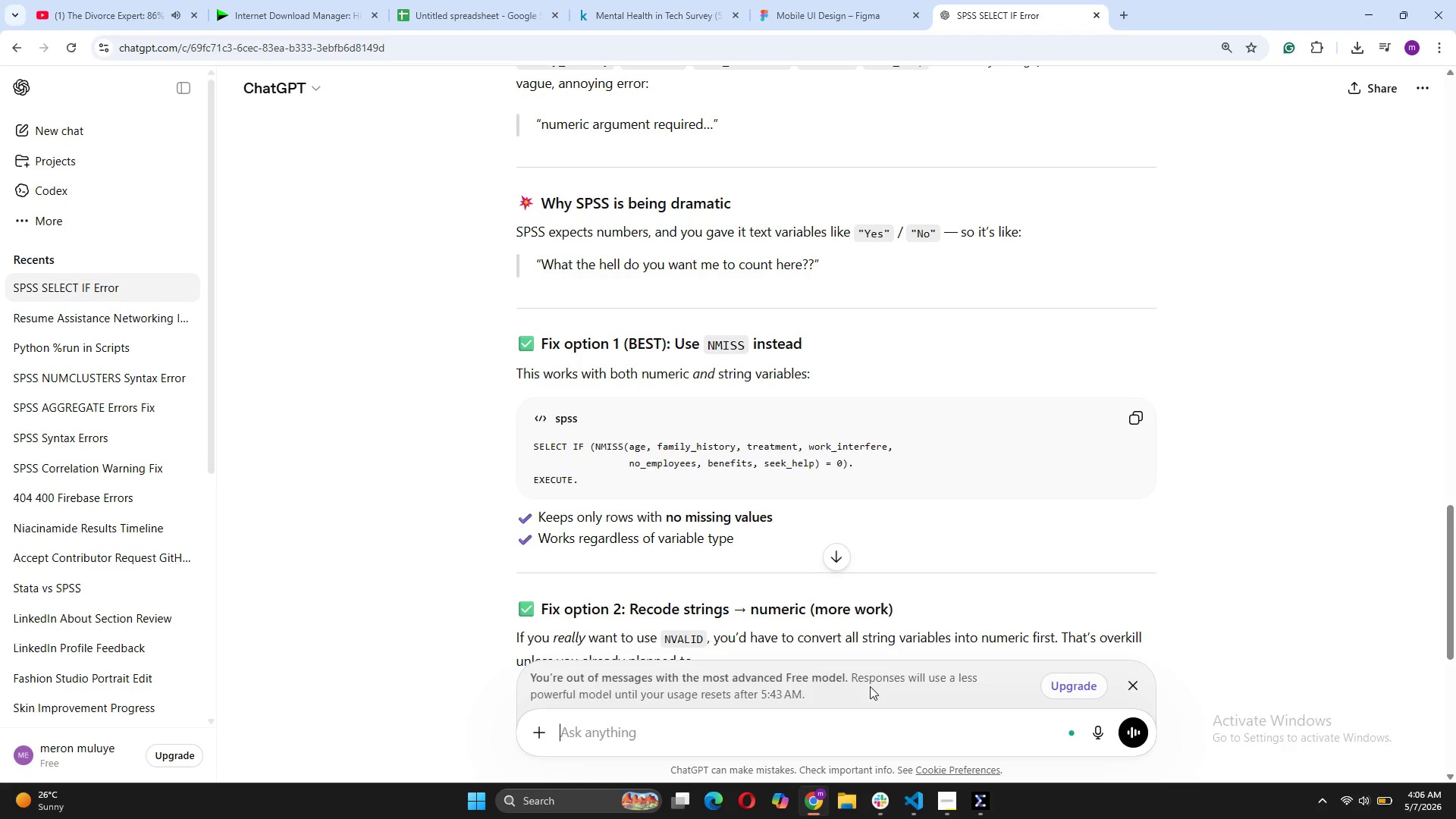 
wait(7.91)
 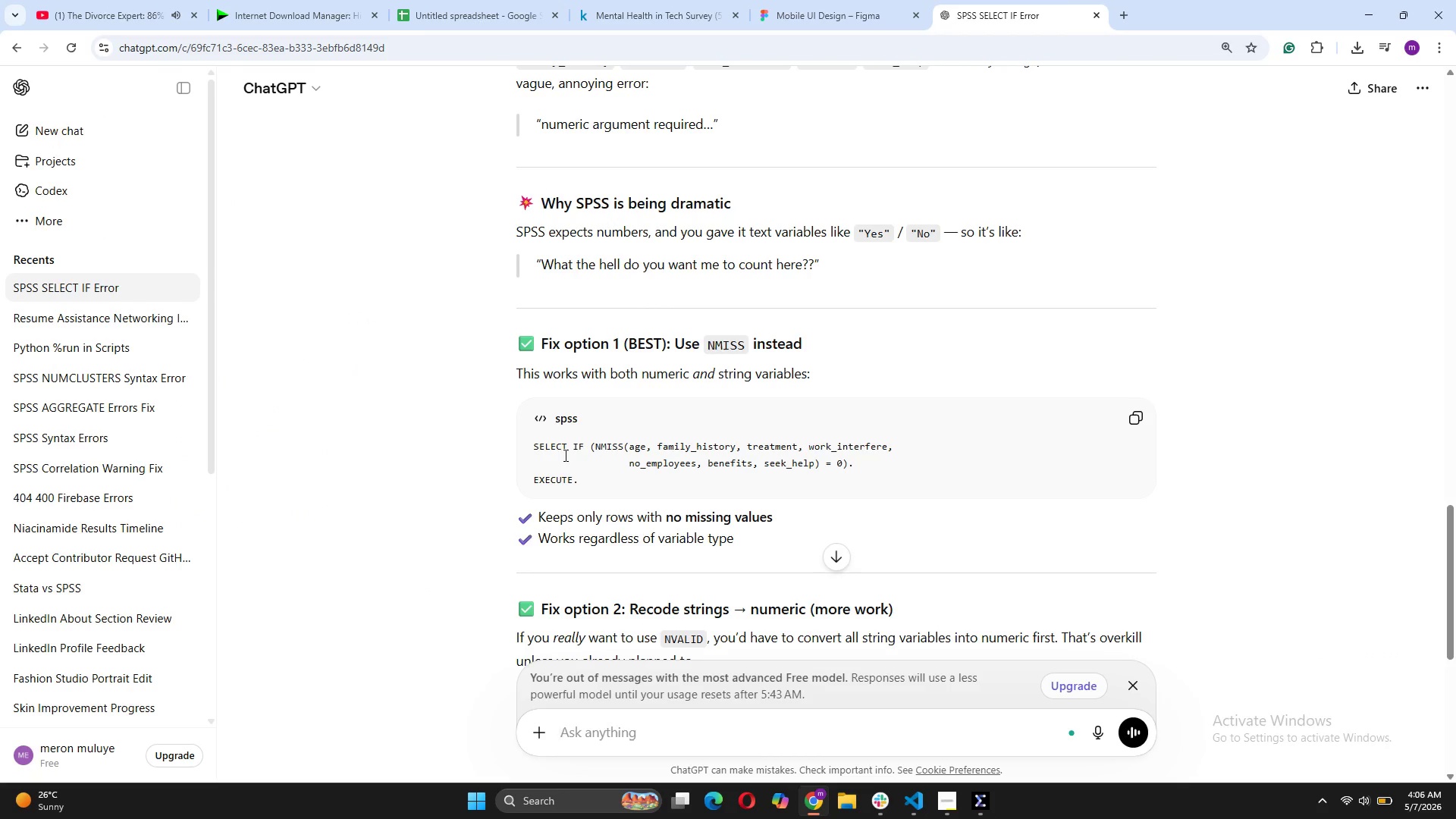 
left_click([996, 725])
 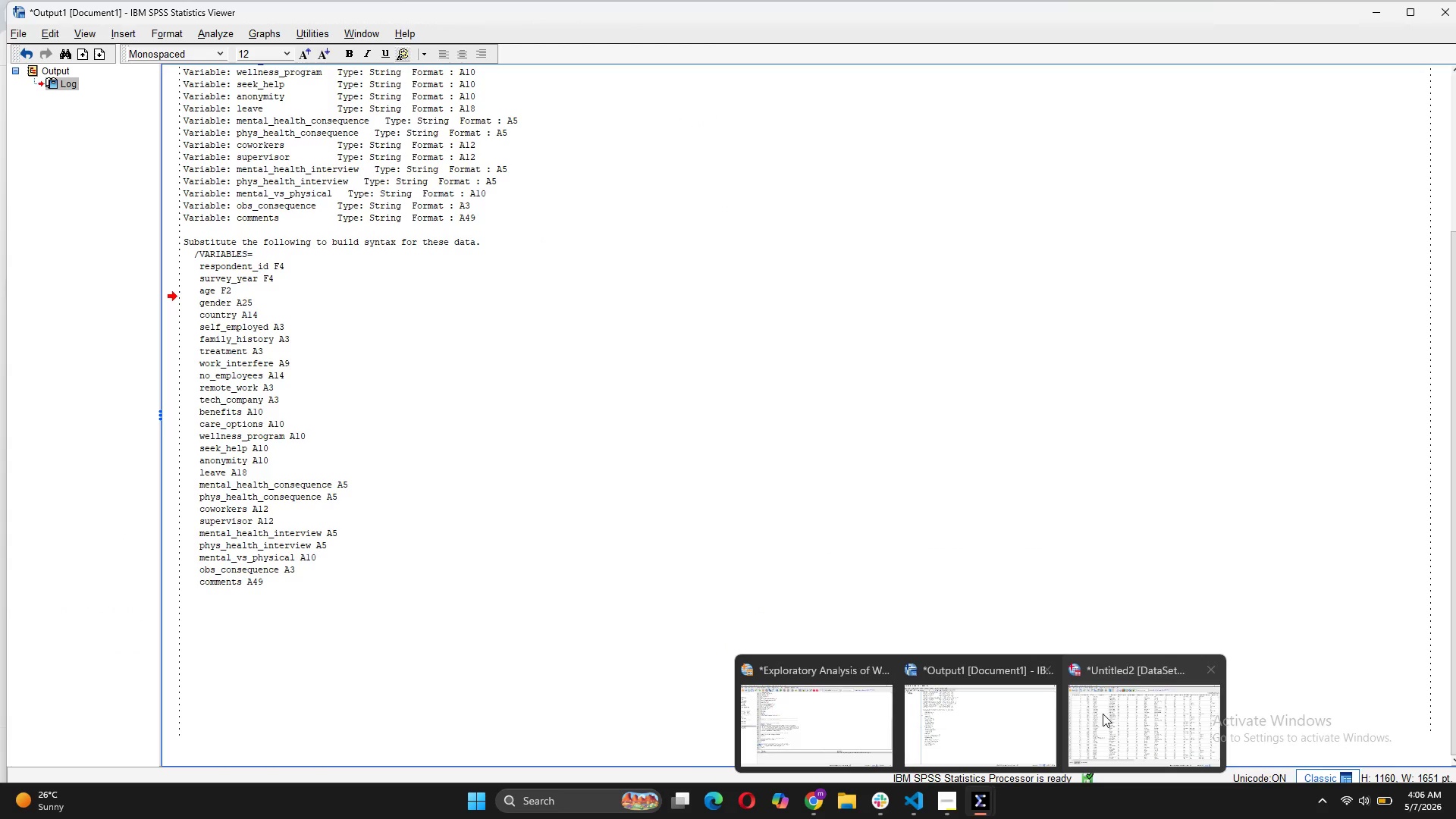 
left_click([777, 738])
 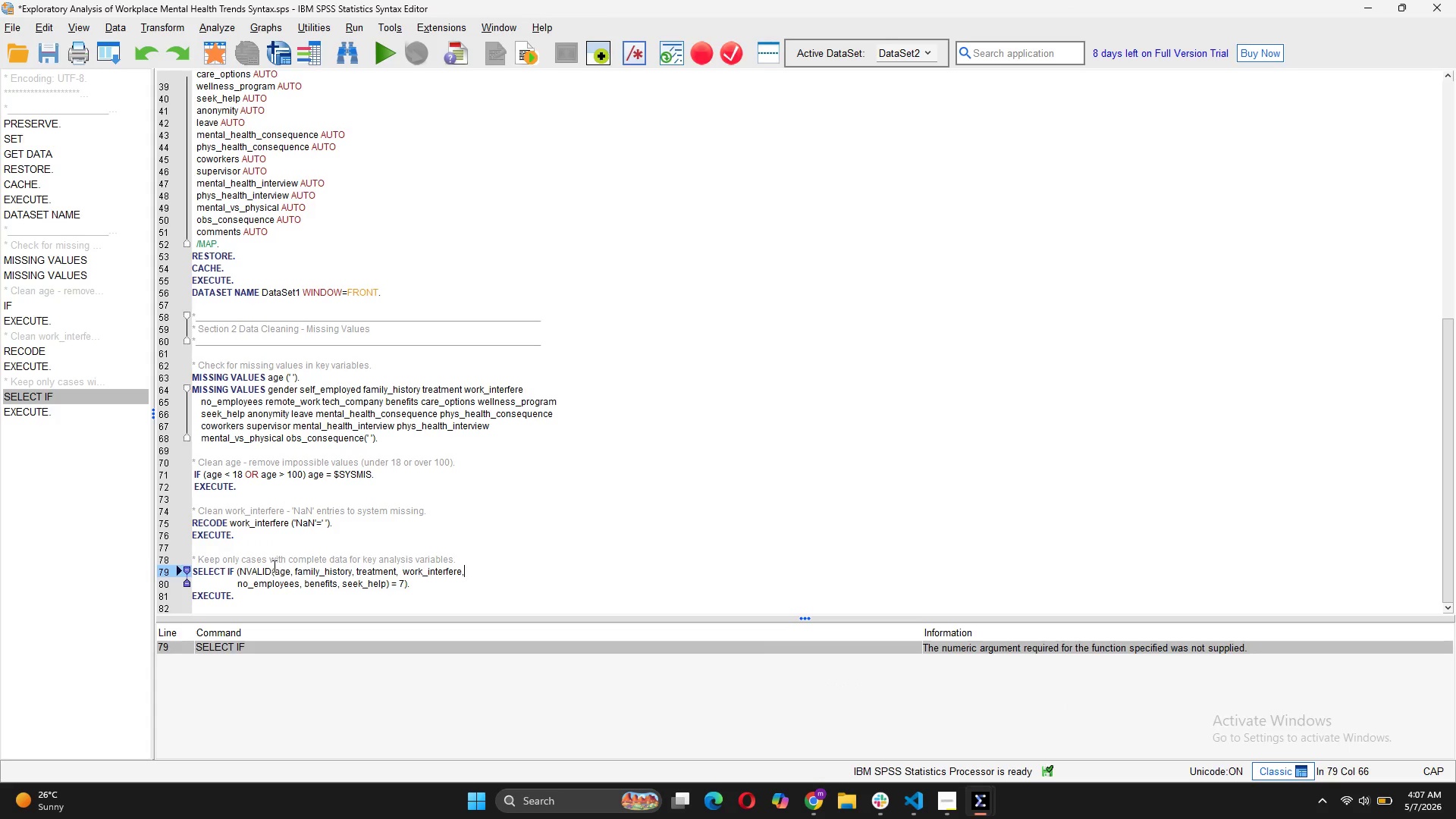 
left_click_drag(start_coordinate=[273, 566], to_coordinate=[246, 573])
 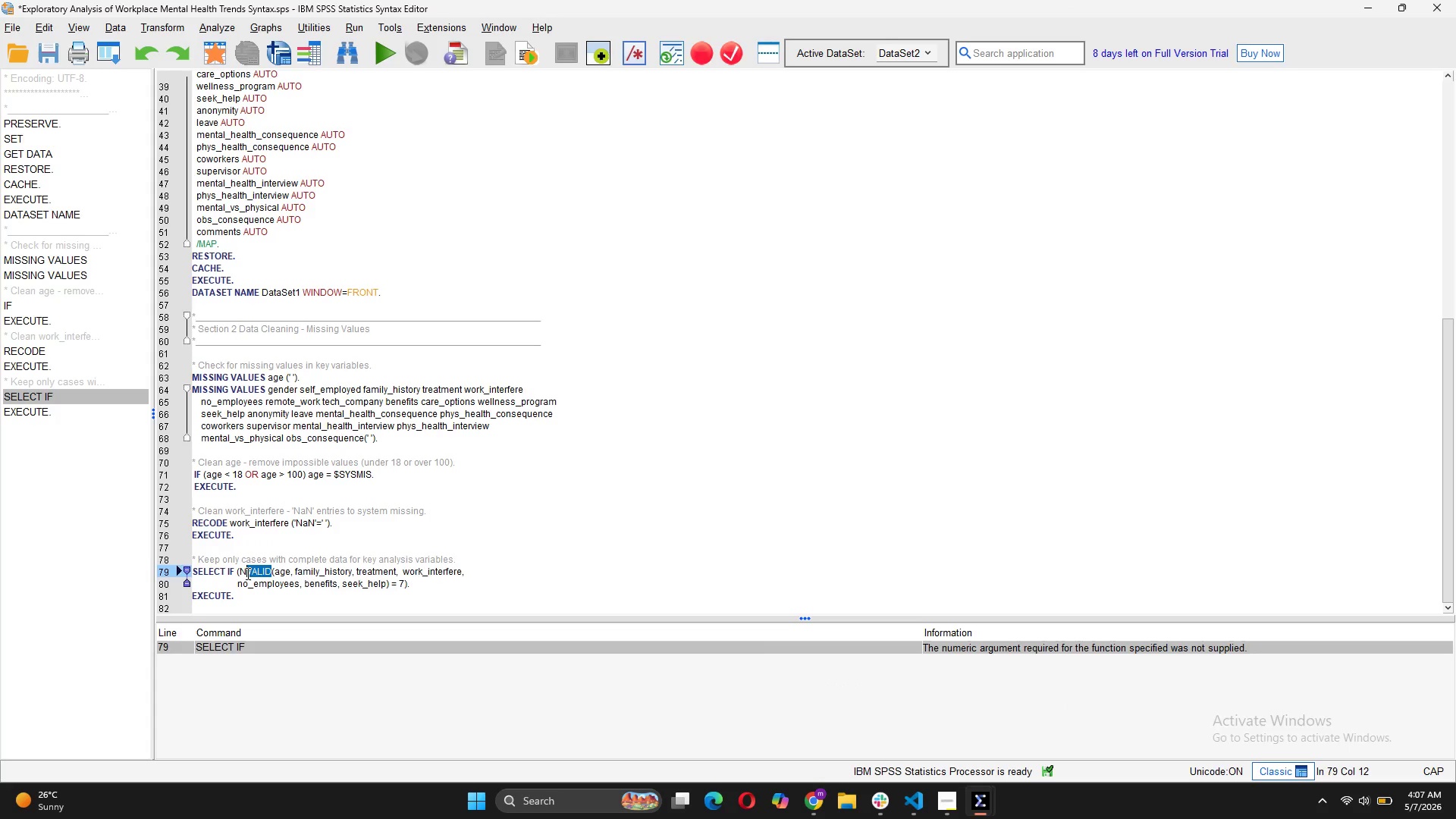 
type(MISS)
 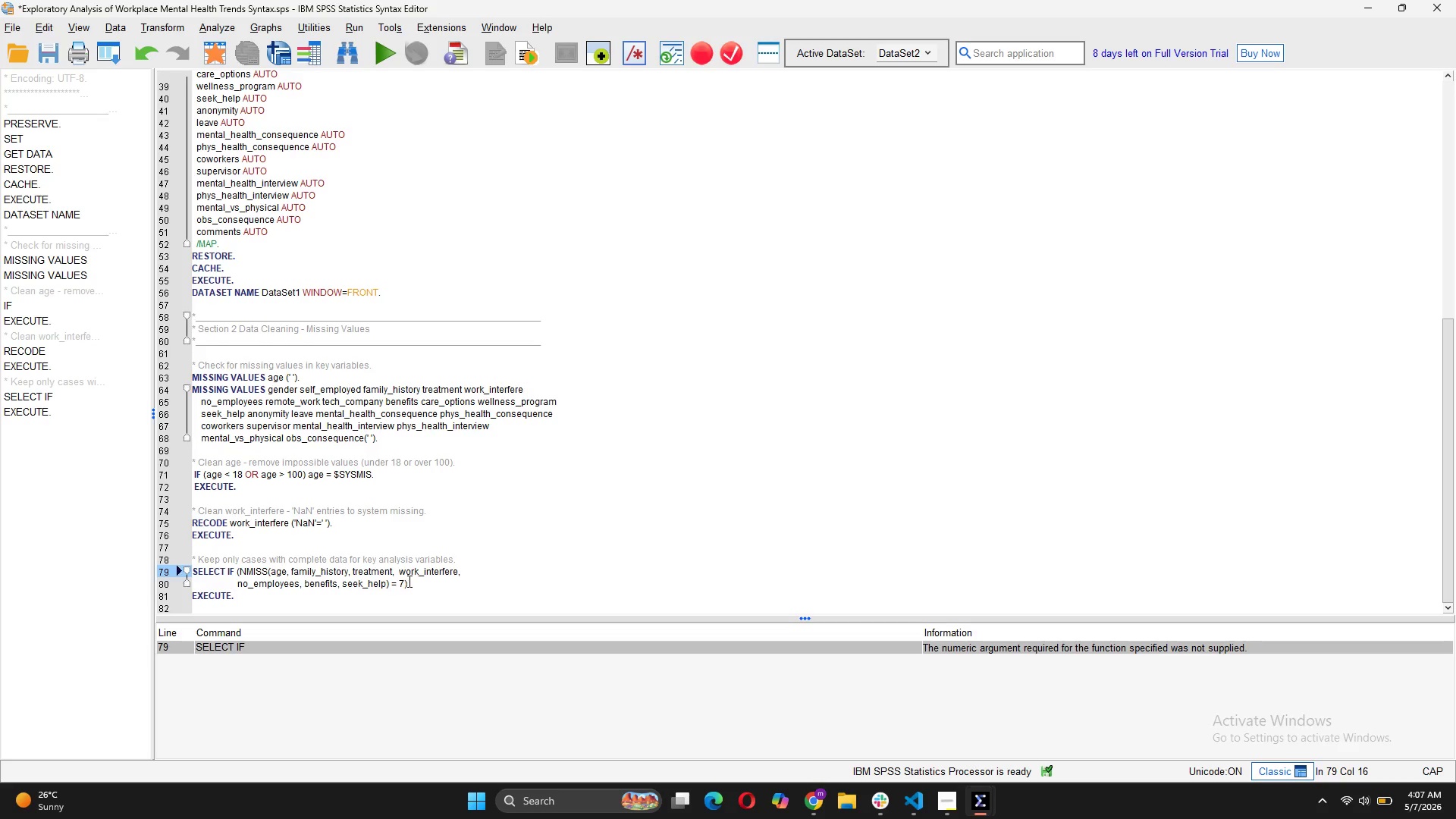 
left_click([405, 585])
 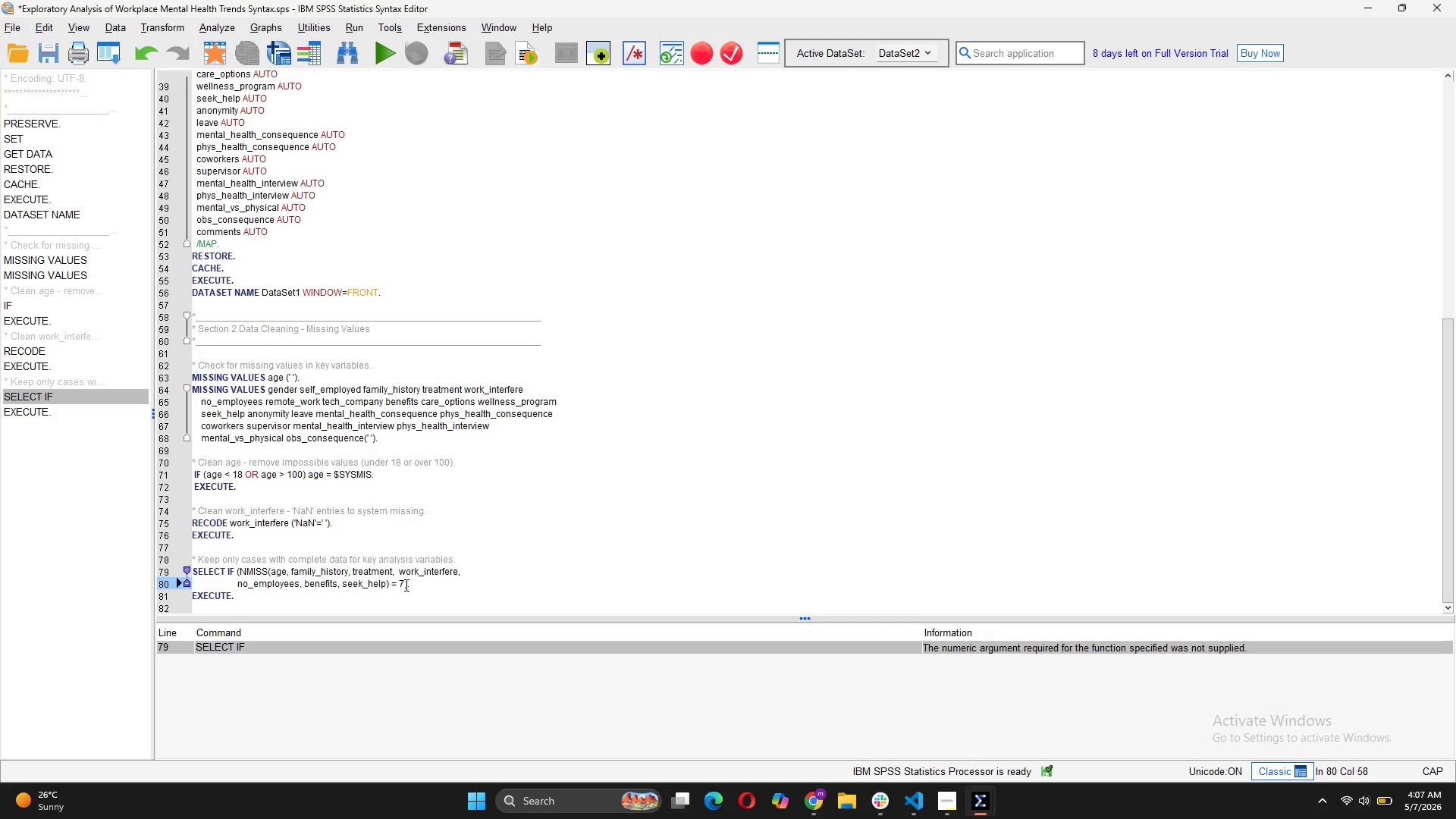 
key(Backspace)
 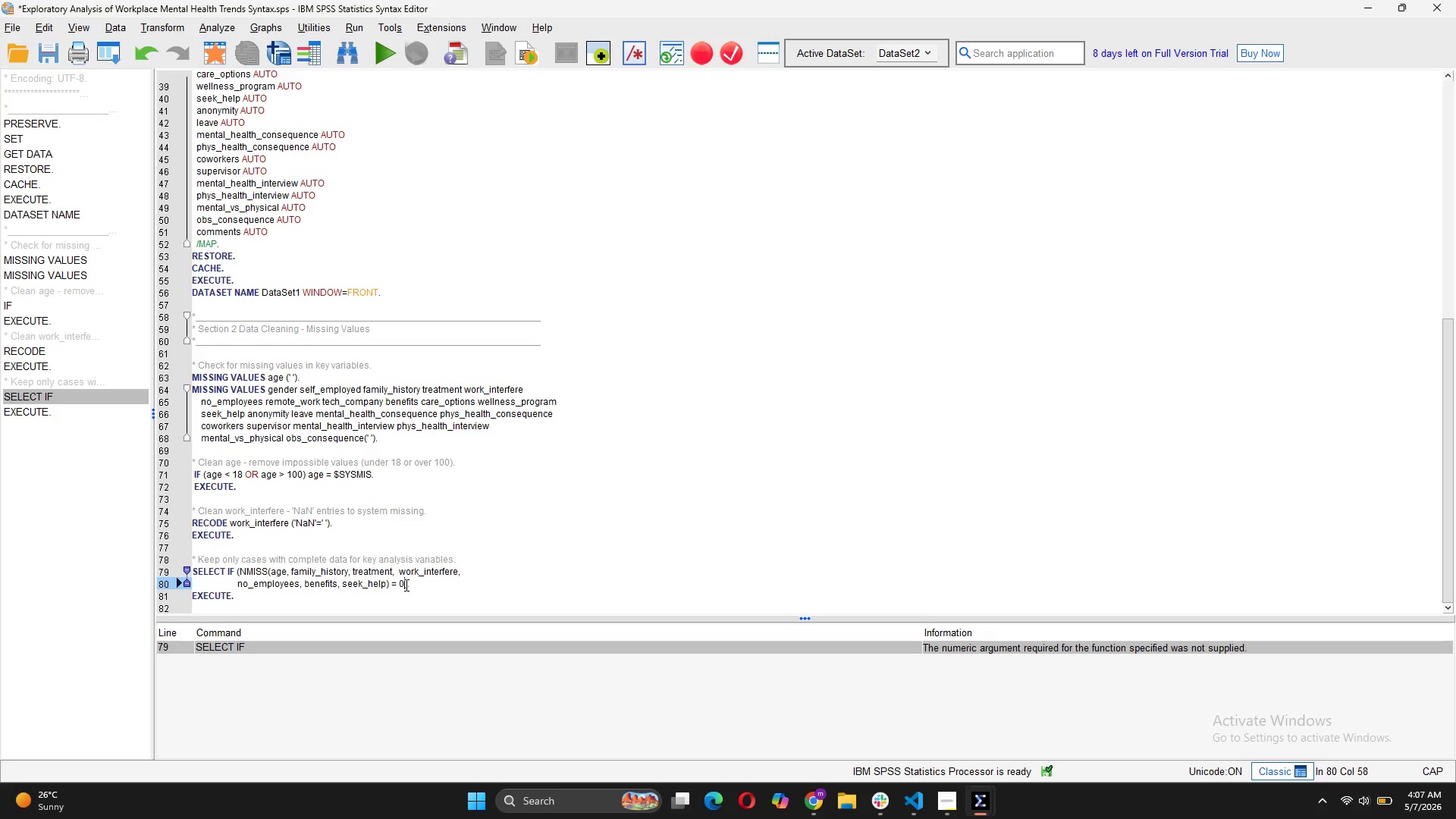 
key(0)
 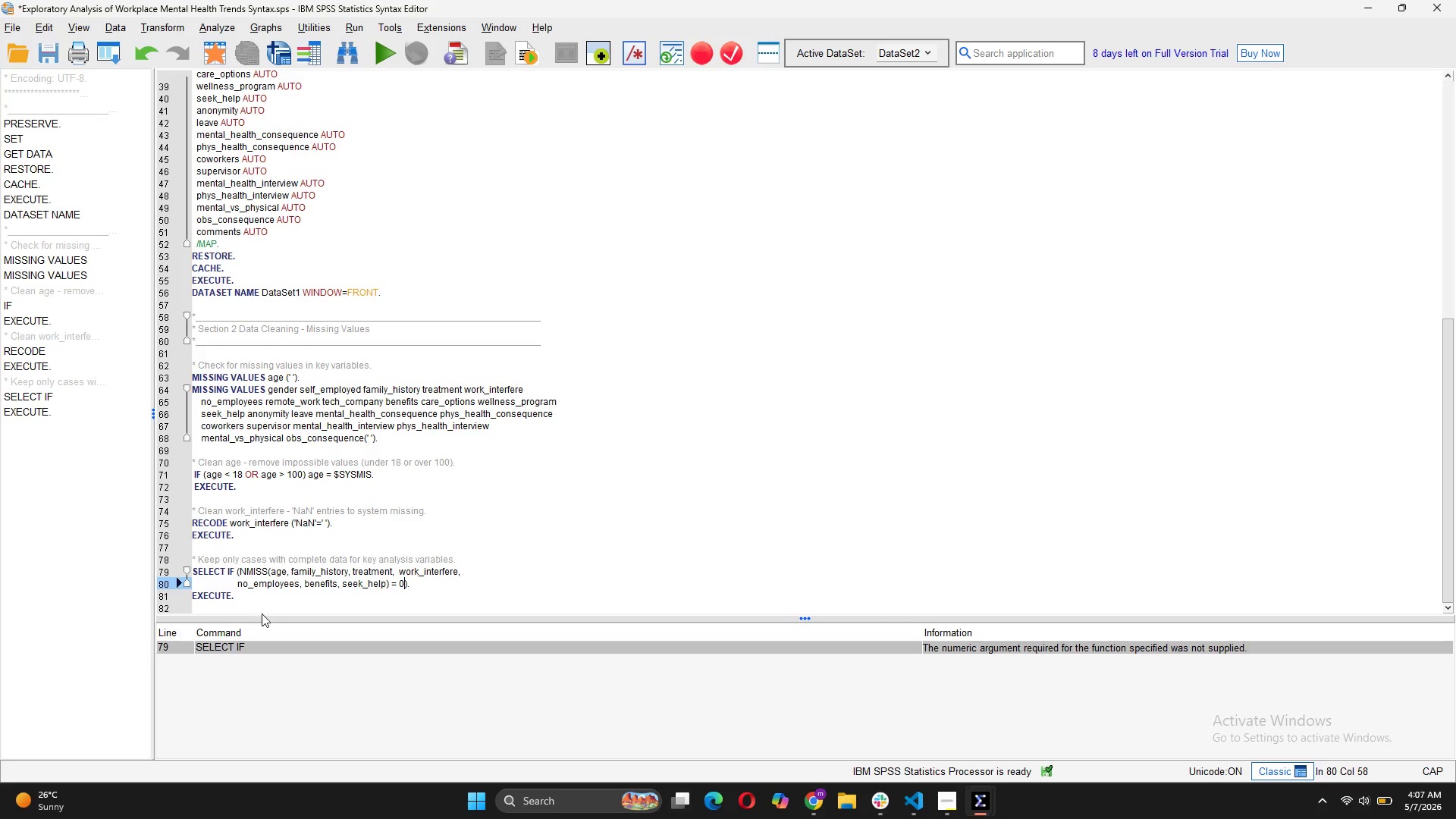 
left_click_drag(start_coordinate=[262, 601], to_coordinate=[179, 558])
 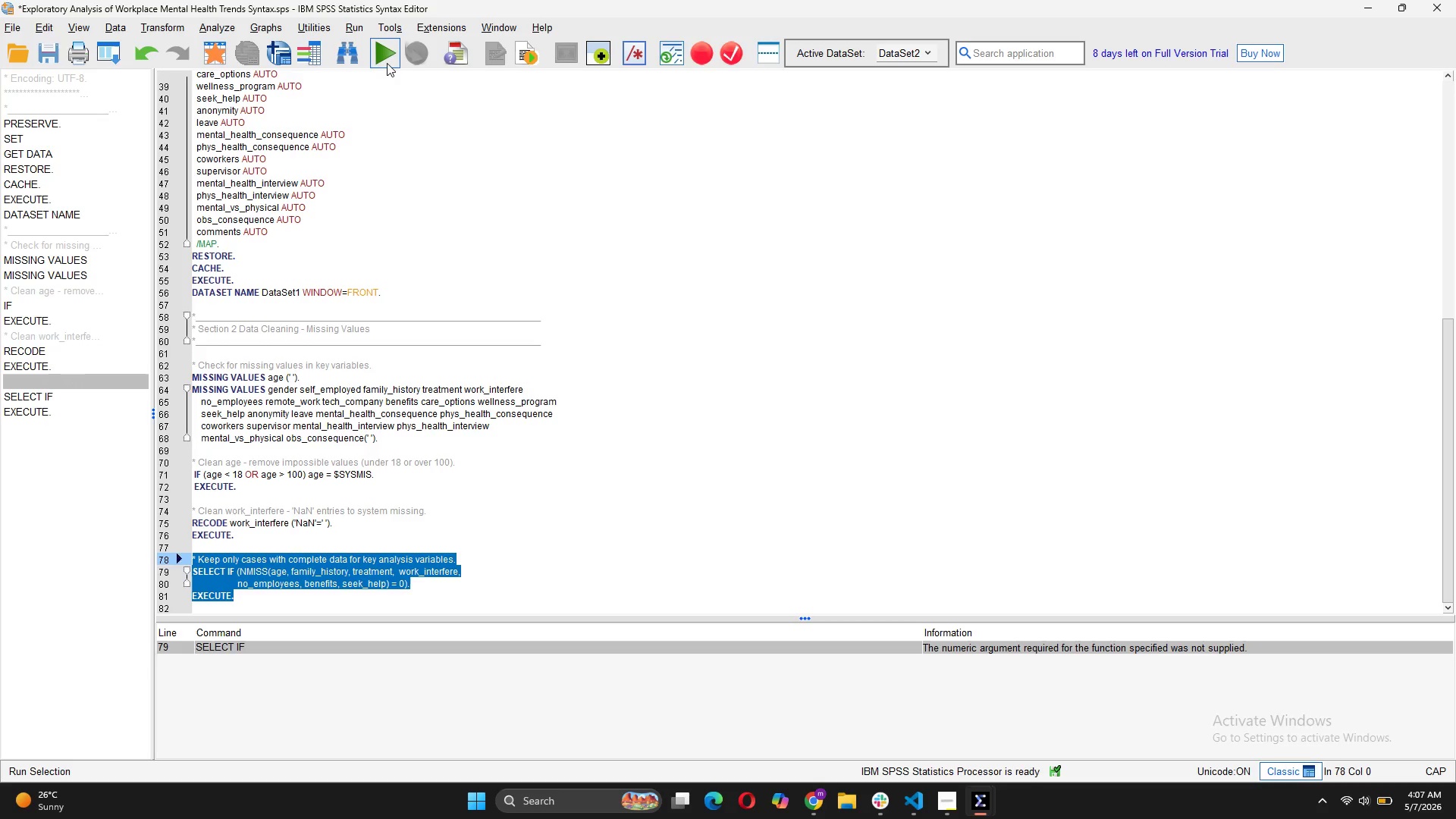 
left_click([393, 52])
 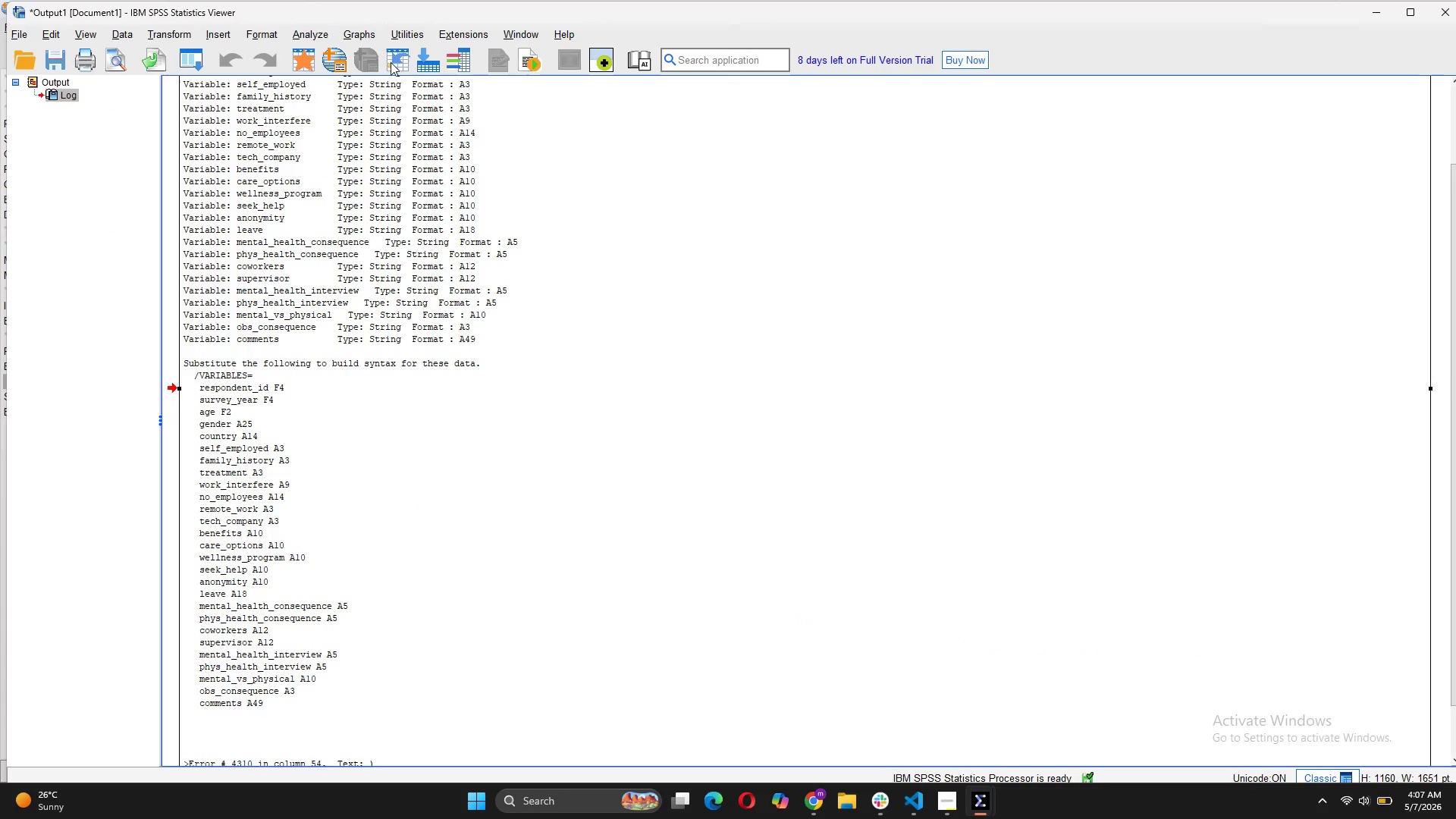 
scroll: coordinate [423, 423], scroll_direction: down, amount: 7.0
 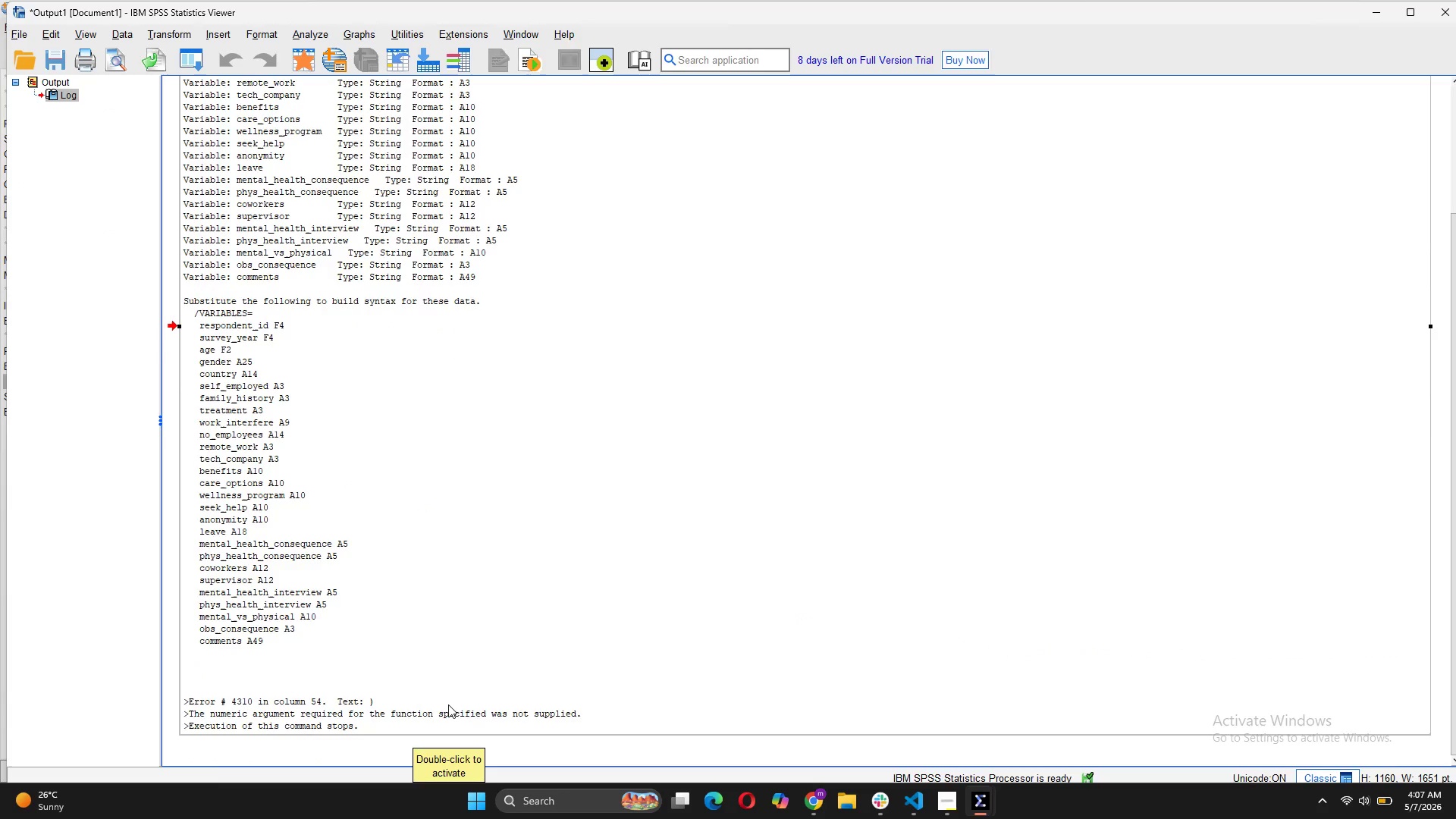 
double_click([419, 698])
 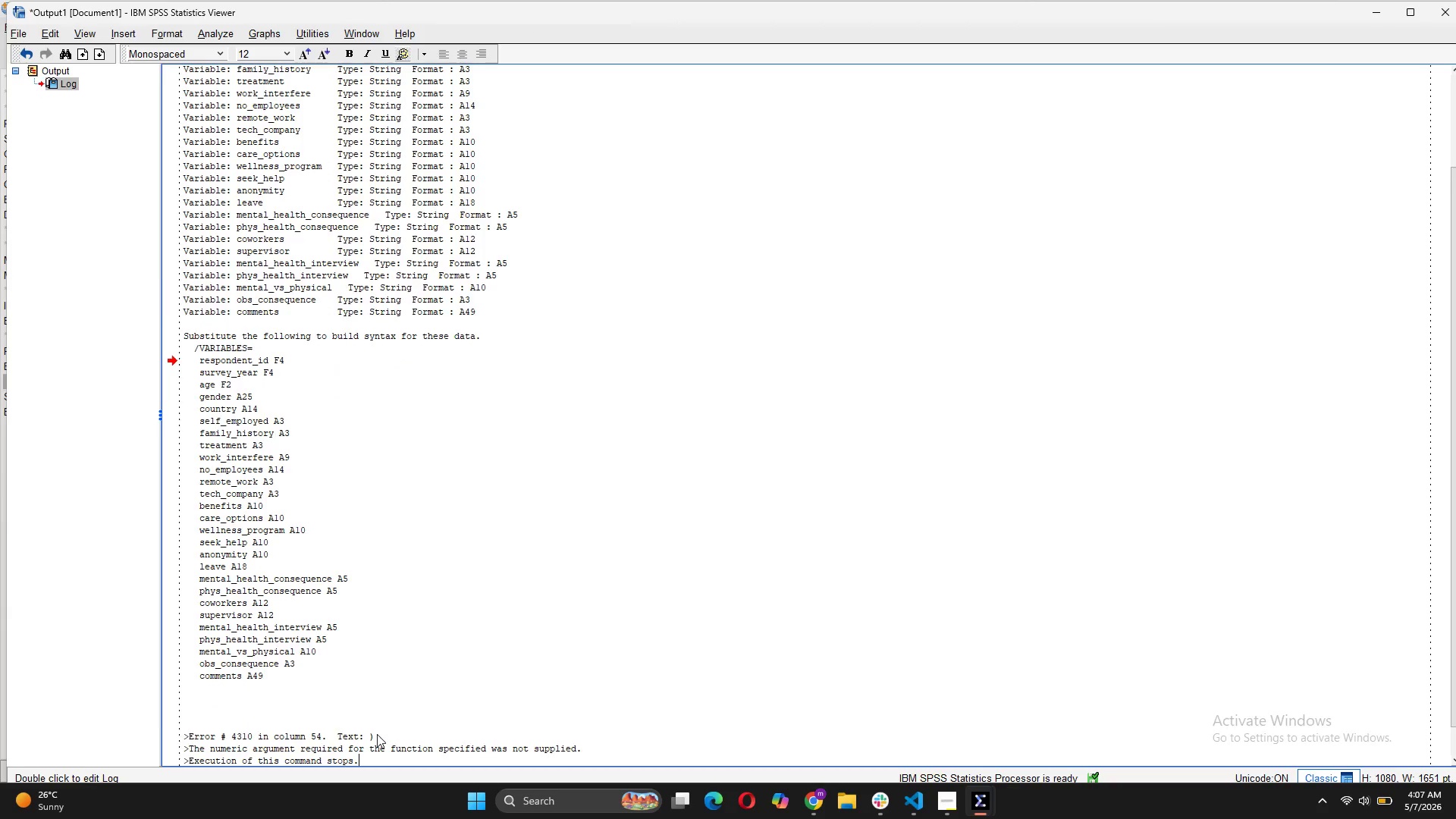 
left_click_drag(start_coordinate=[377, 720], to_coordinate=[194, 690])
 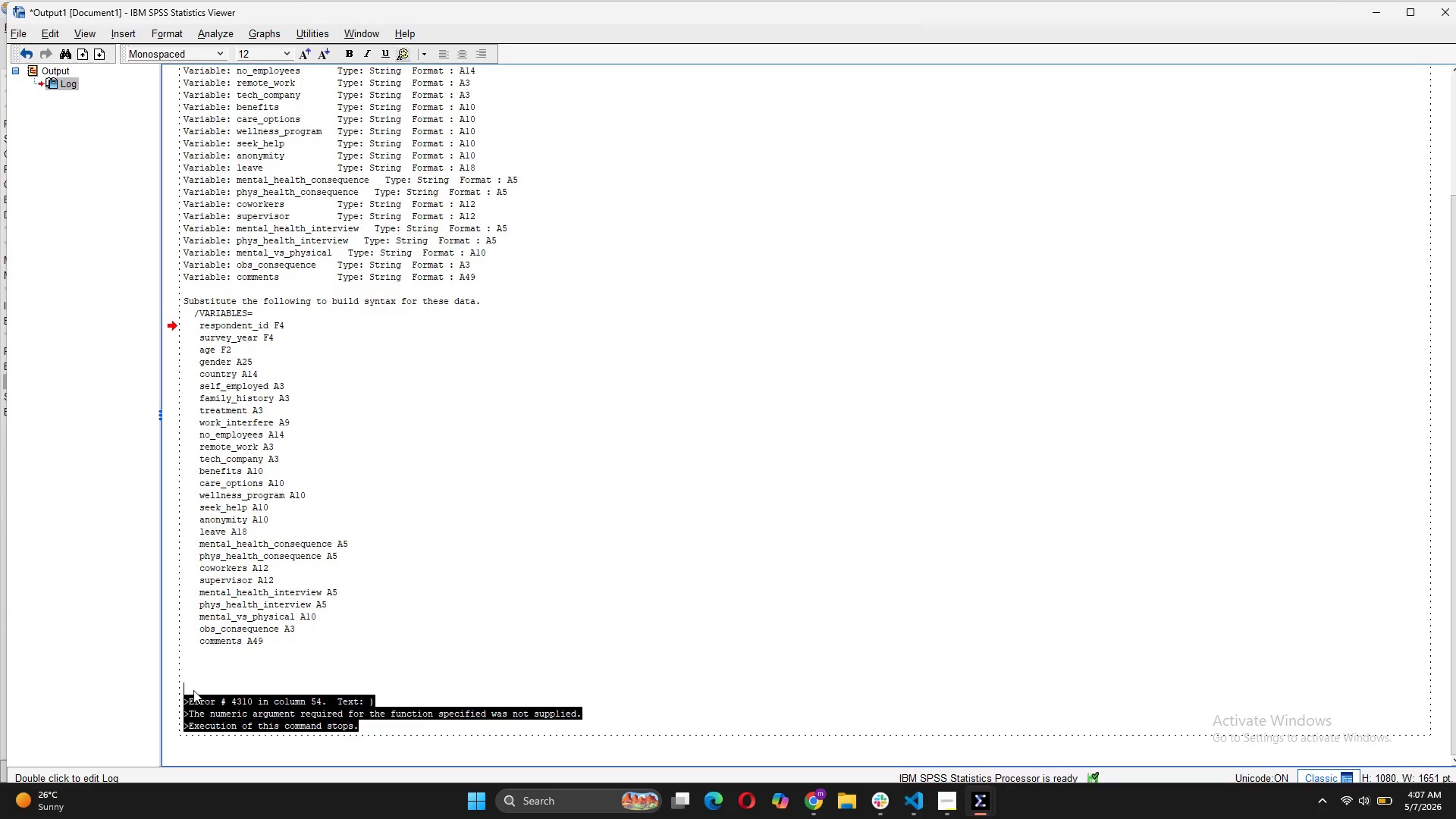 
scroll: coordinate [377, 734], scroll_direction: down, amount: 6.0
 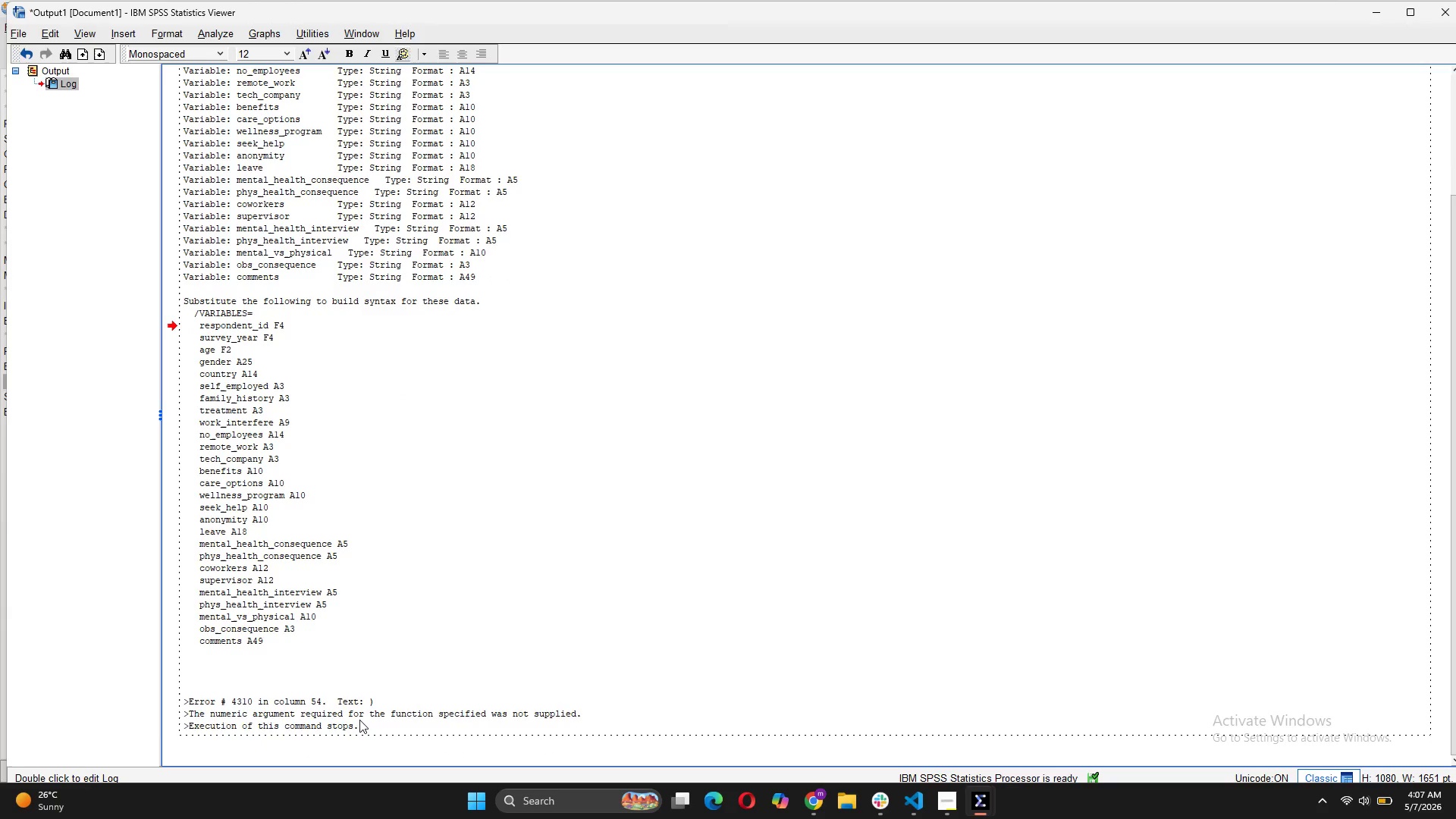 
key(Backspace)
 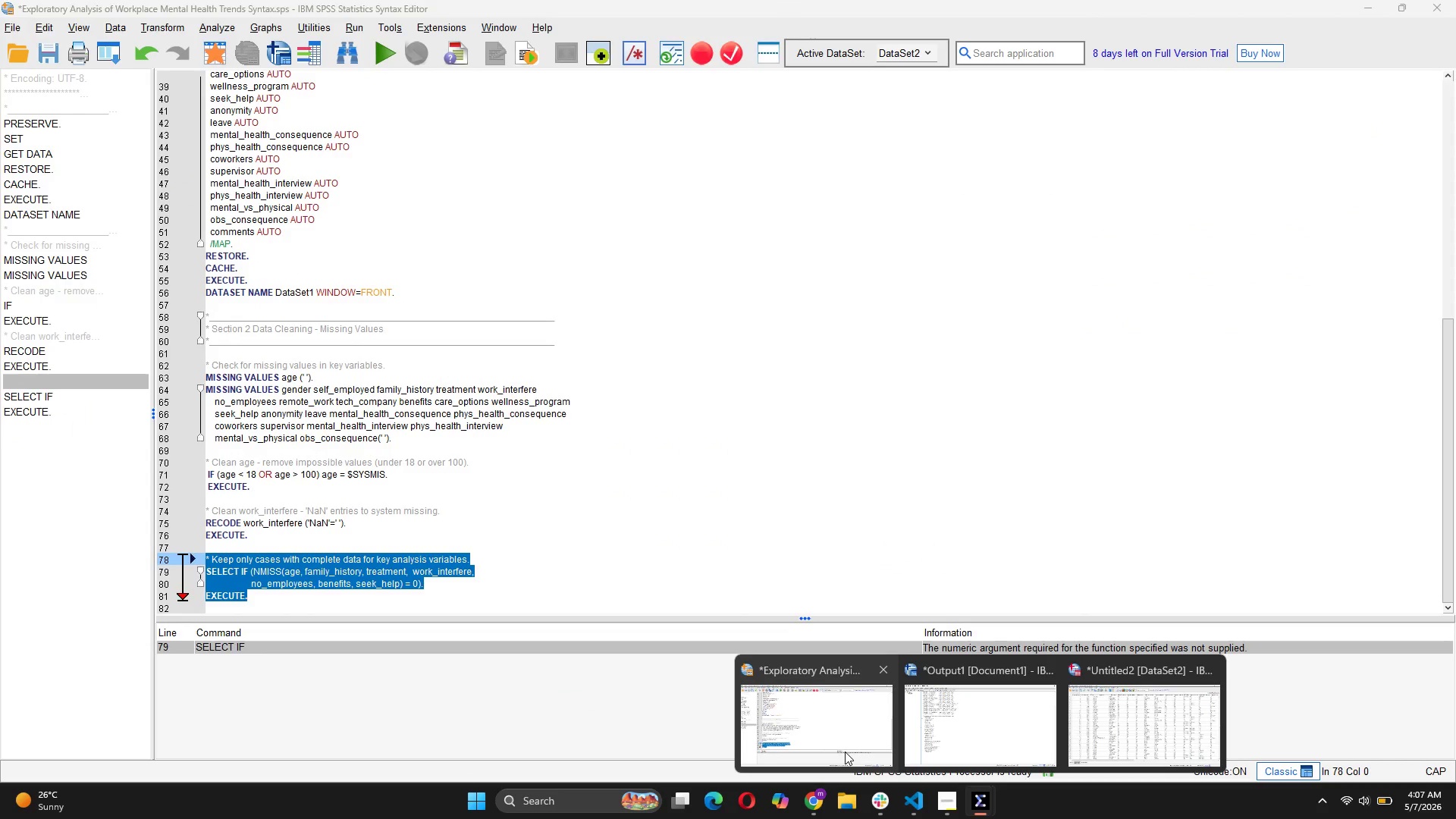 
left_click([845, 752])
 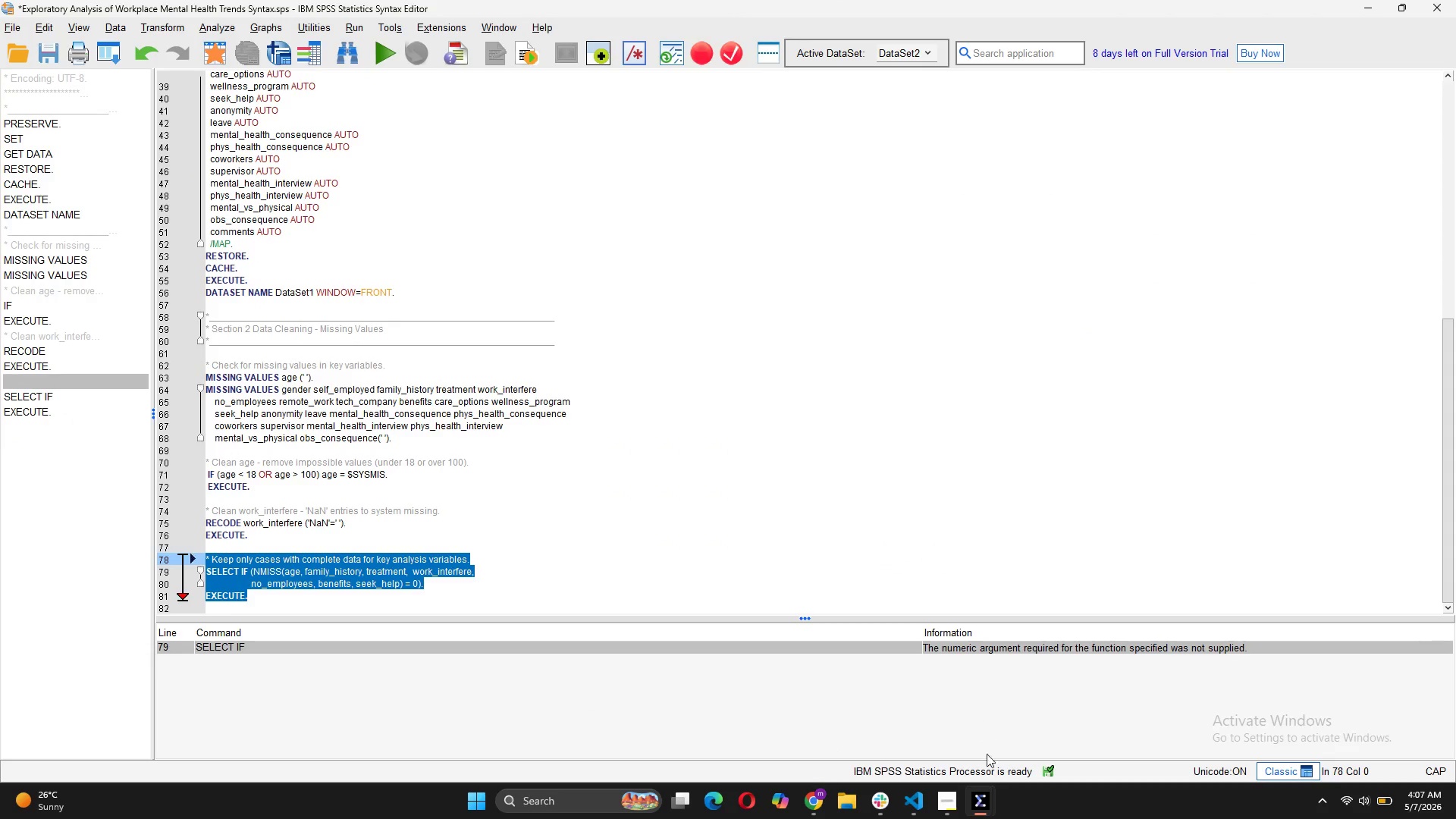 
wait(5.45)
 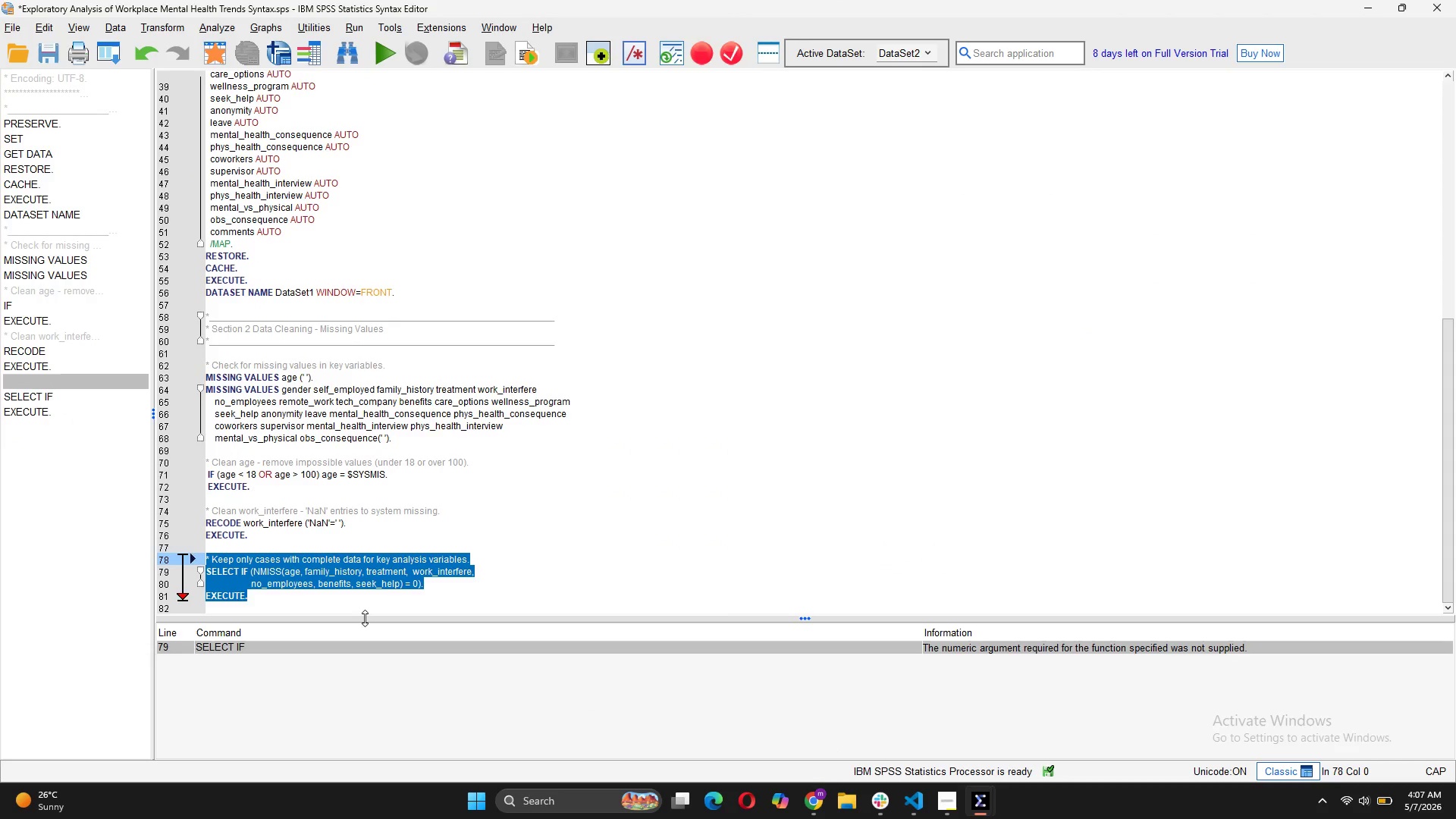 
left_click([808, 737])
 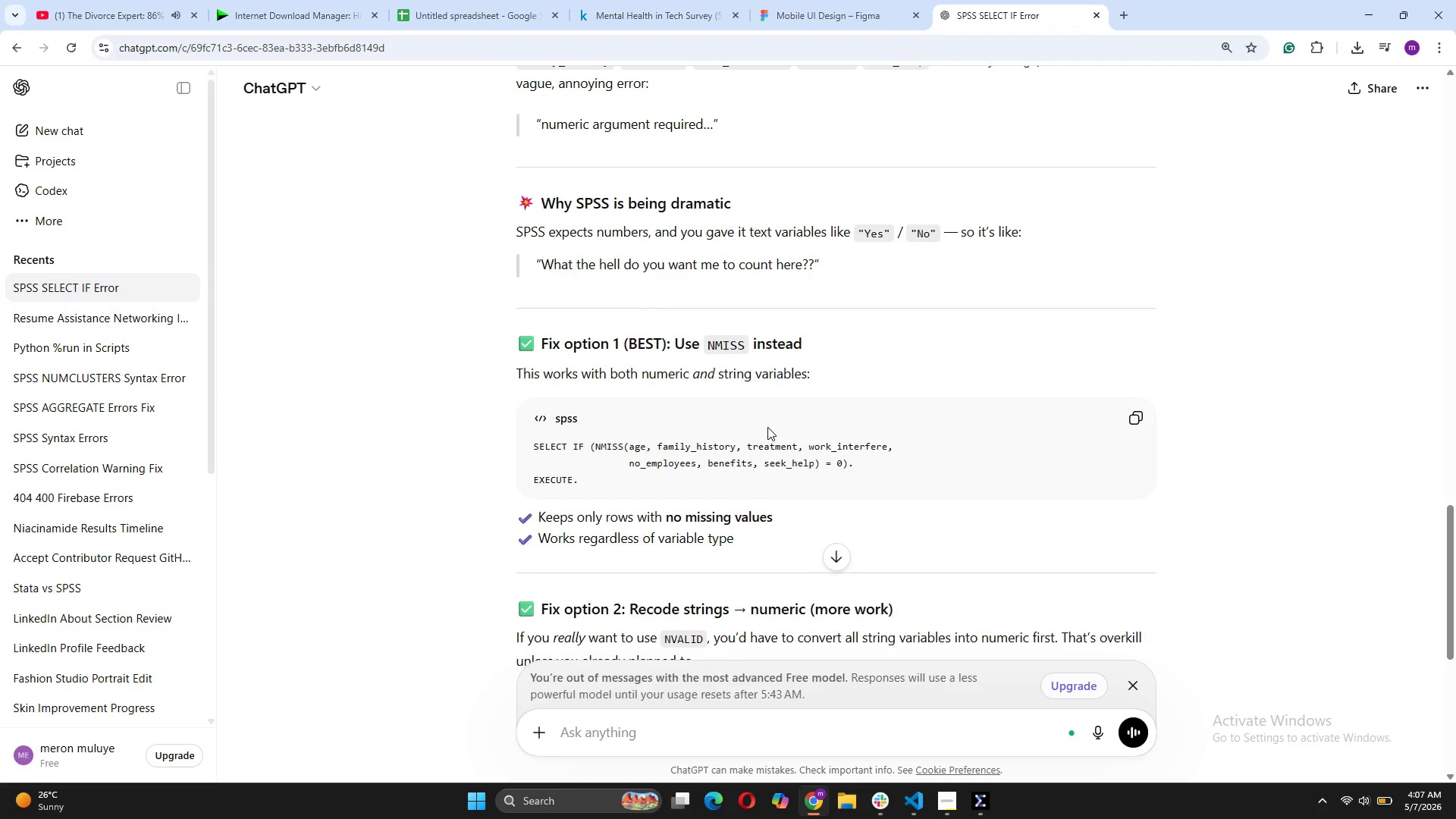 
scroll: coordinate [767, 427], scroll_direction: down, amount: 2.0
 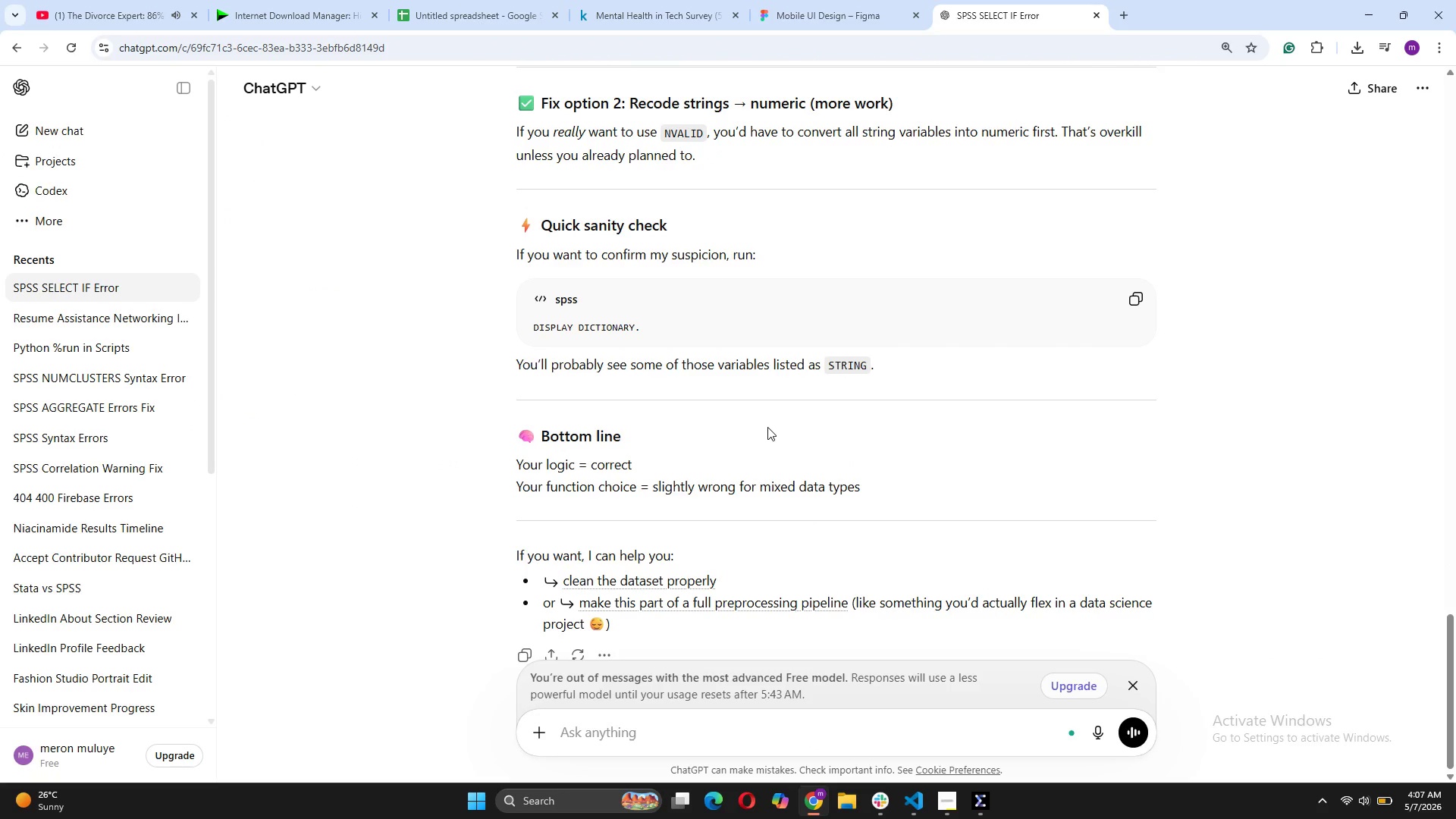 
scroll: coordinate [767, 427], scroll_direction: up, amount: 10.0
 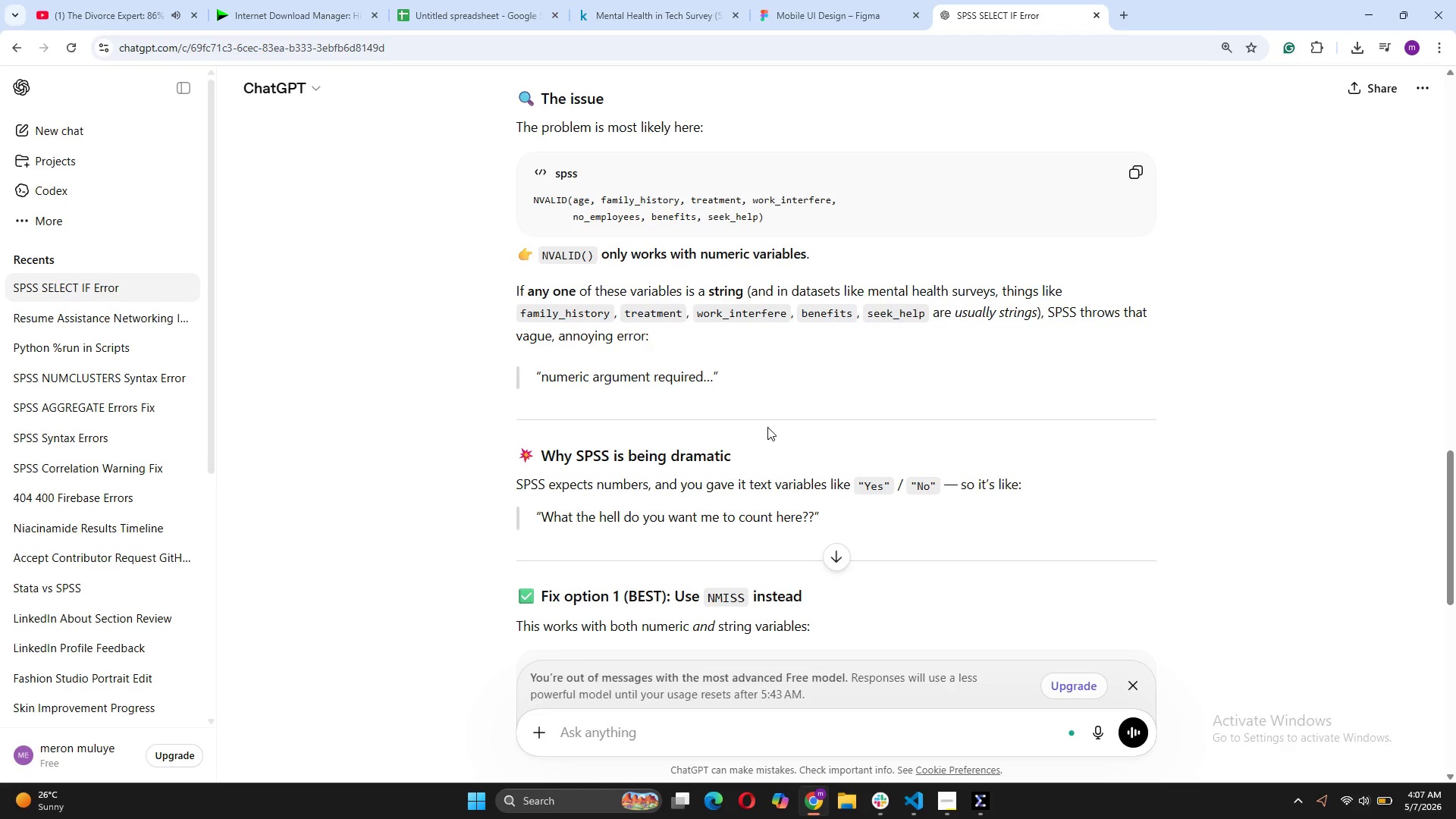 
wait(5.16)
 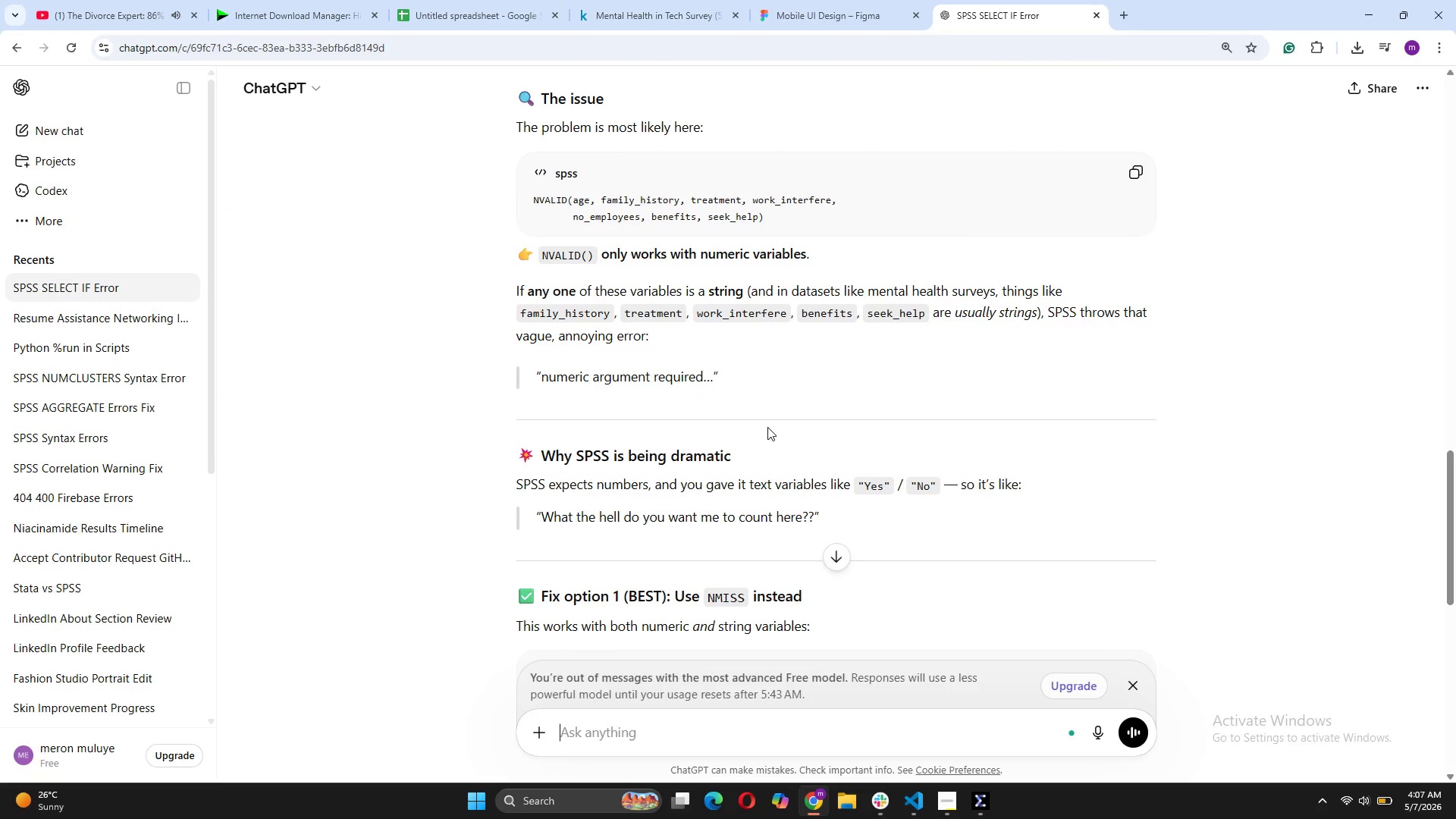 
left_click([991, 802])
 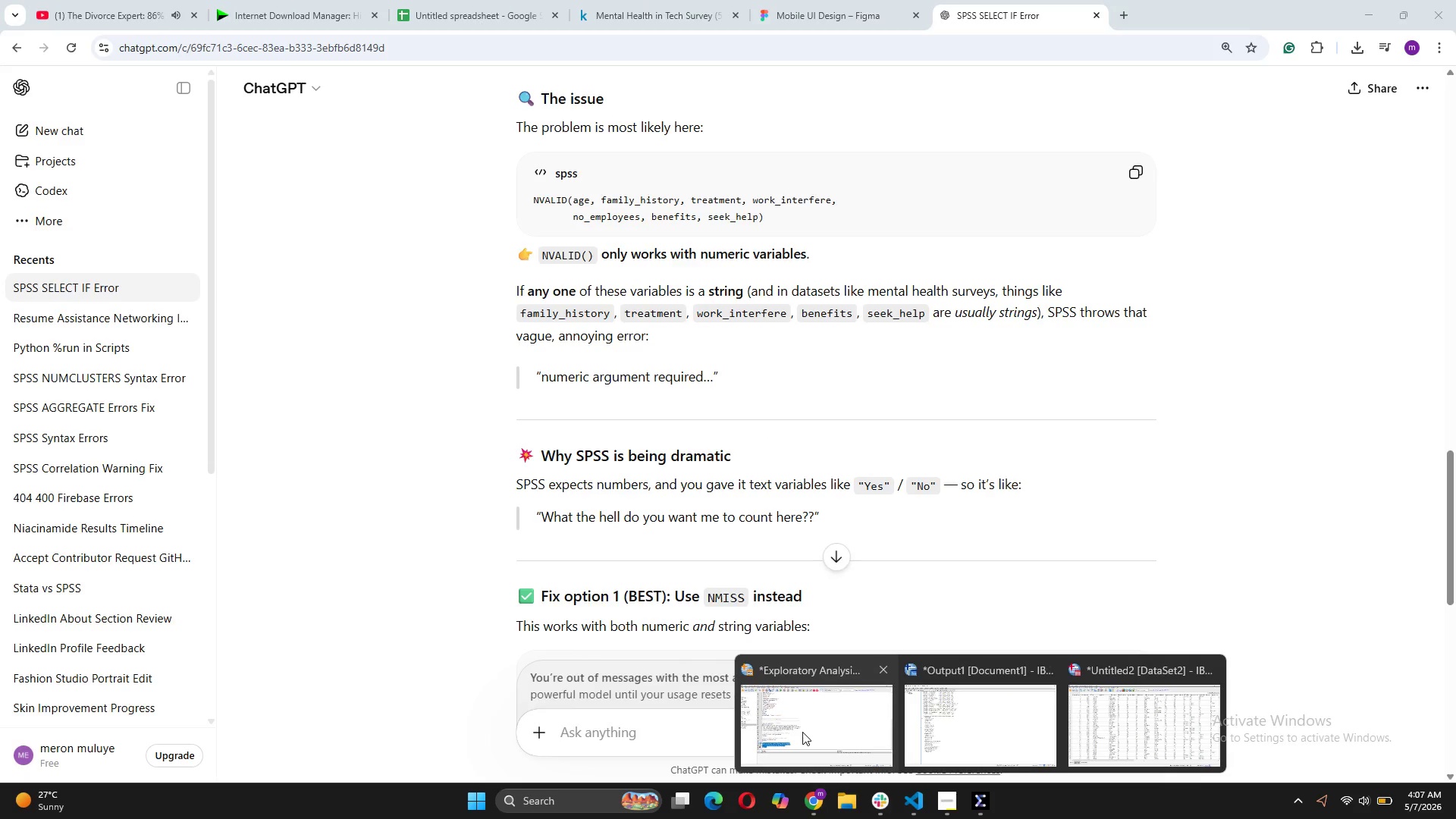 
left_click([802, 732])
 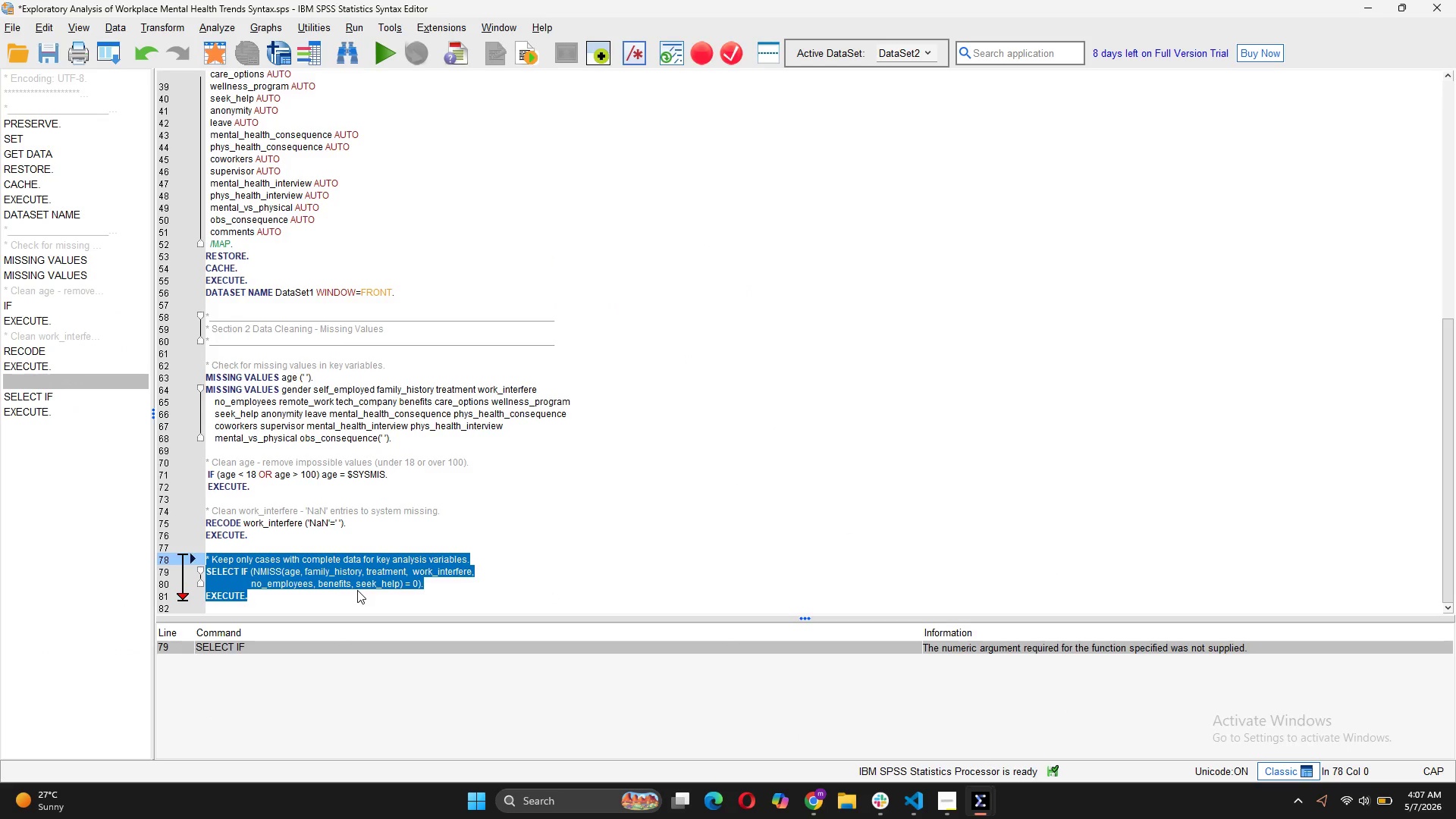 
mouse_move([436, 576])
 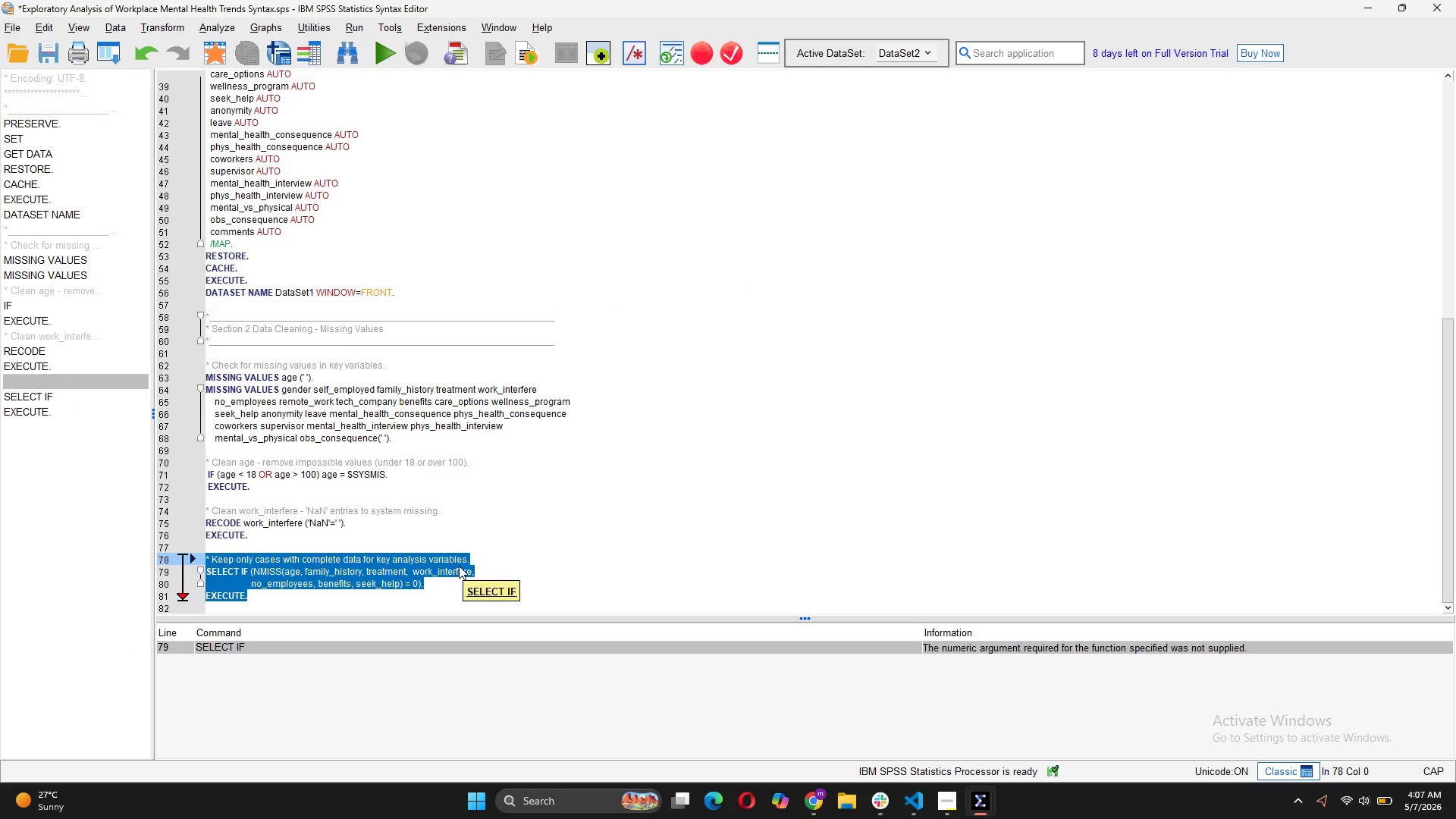 
mouse_move([444, 511])
 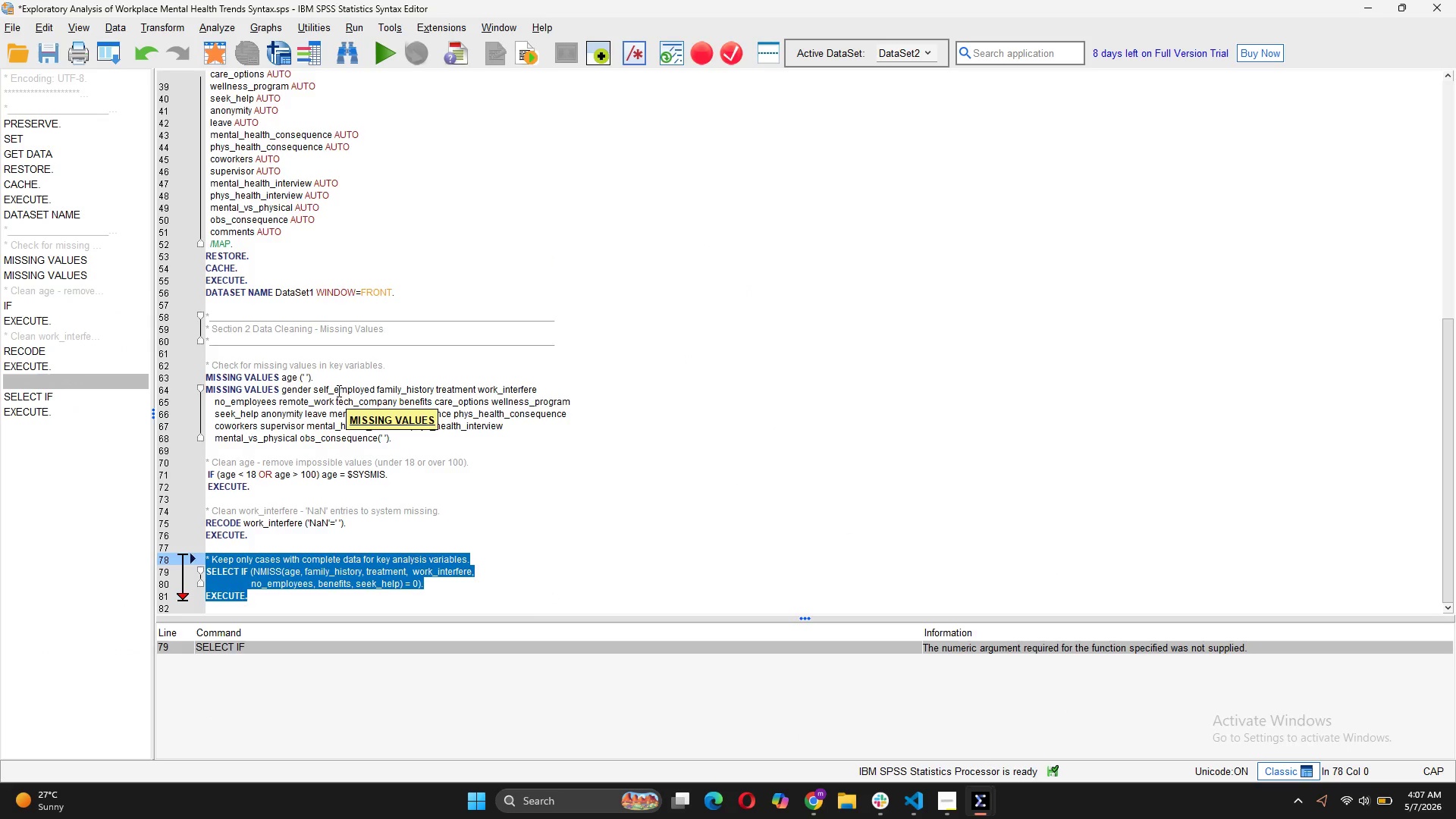 
scroll: coordinate [338, 392], scroll_direction: up, amount: 4.0
 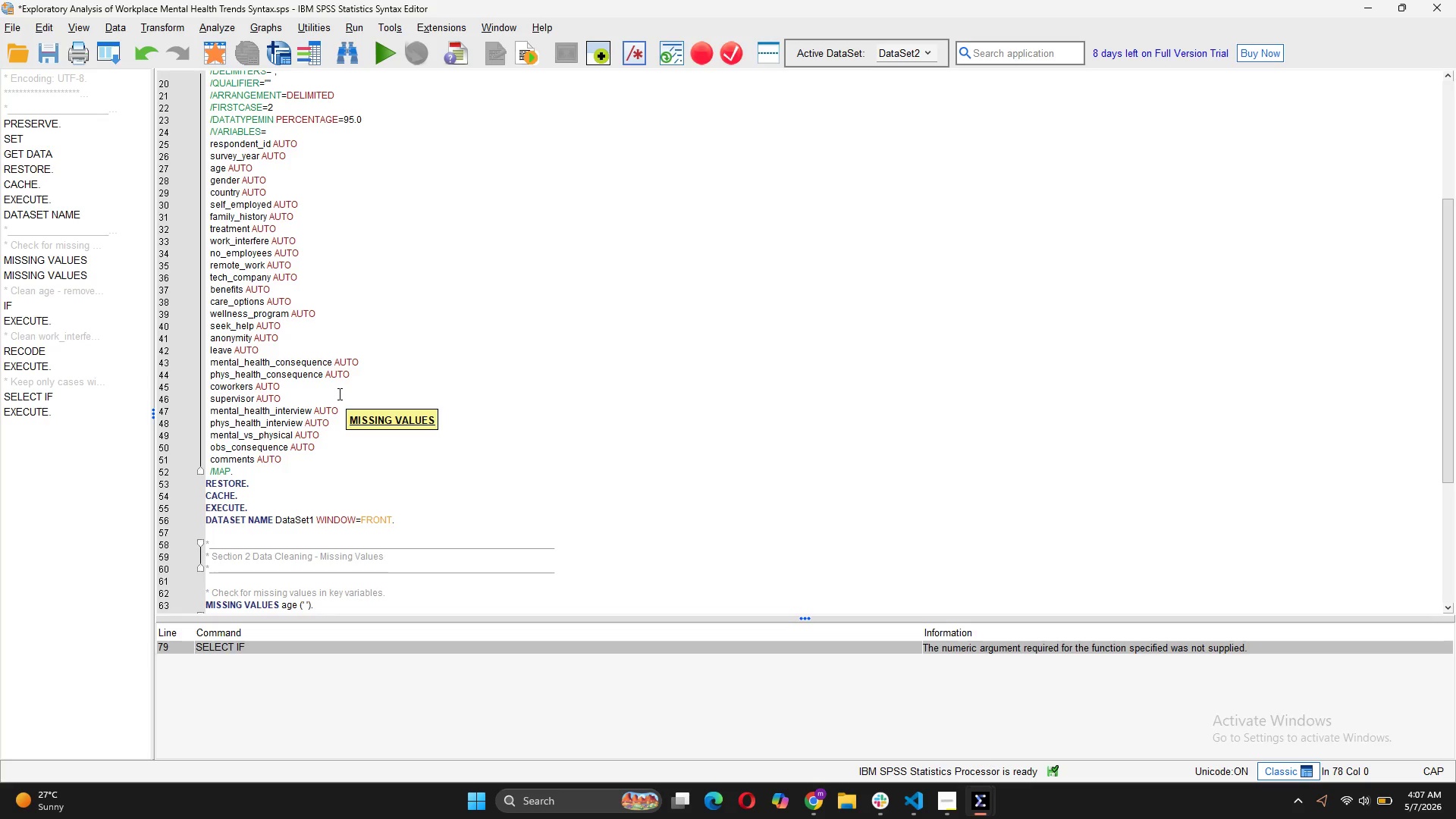 
scroll: coordinate [338, 395], scroll_direction: down, amount: 9.0
 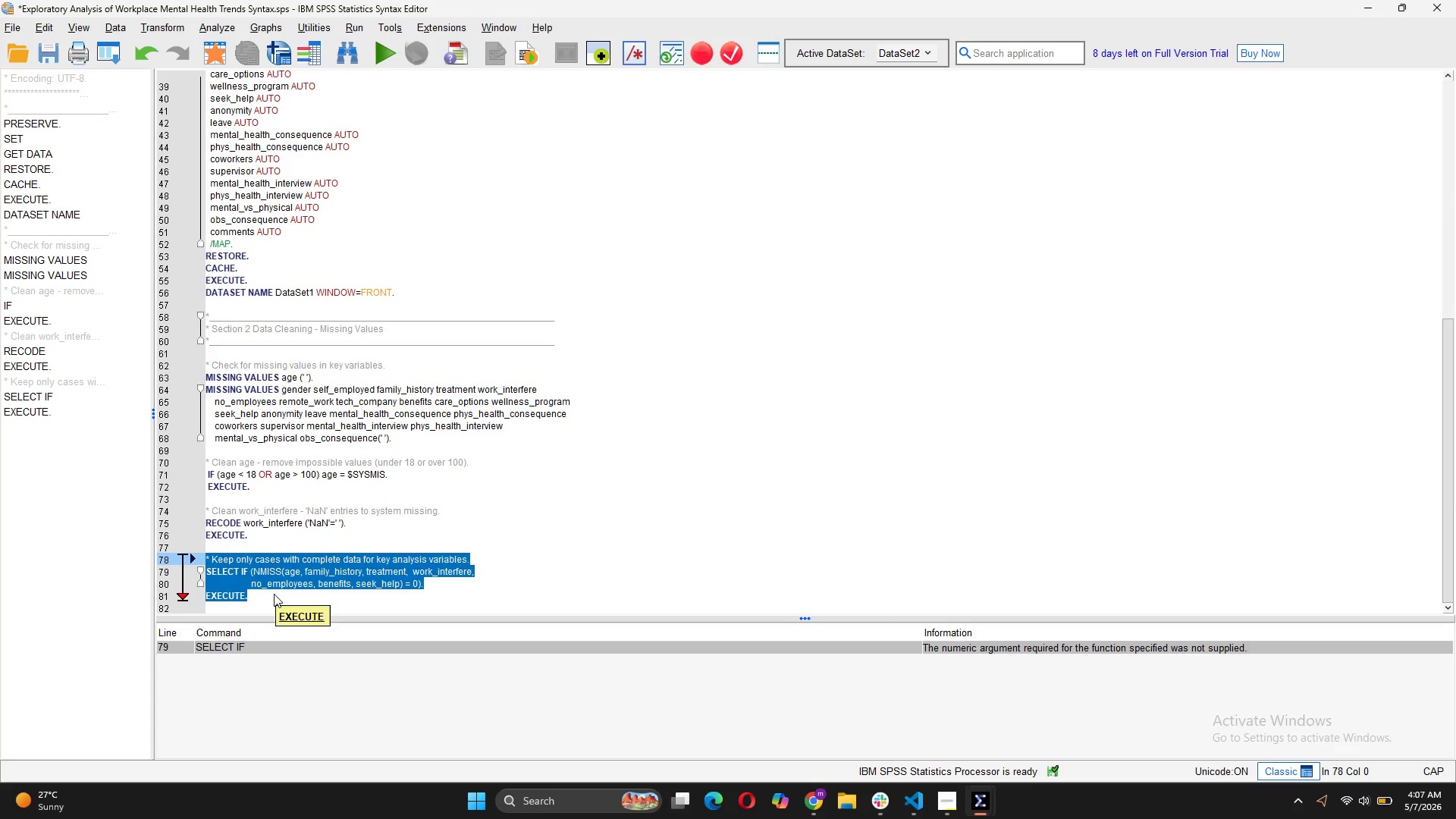 
left_click([274, 594])
 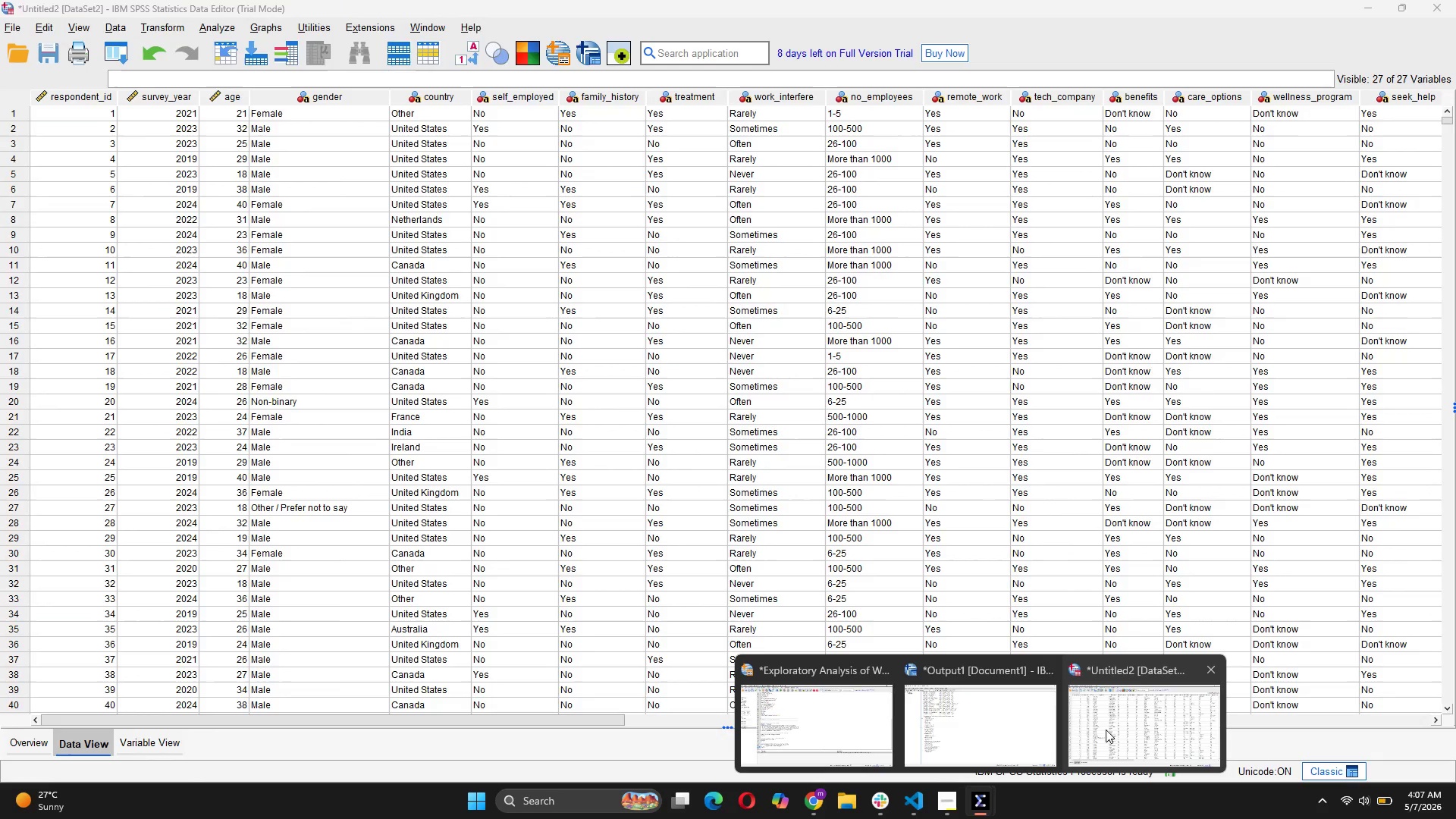 
wait(15.66)
 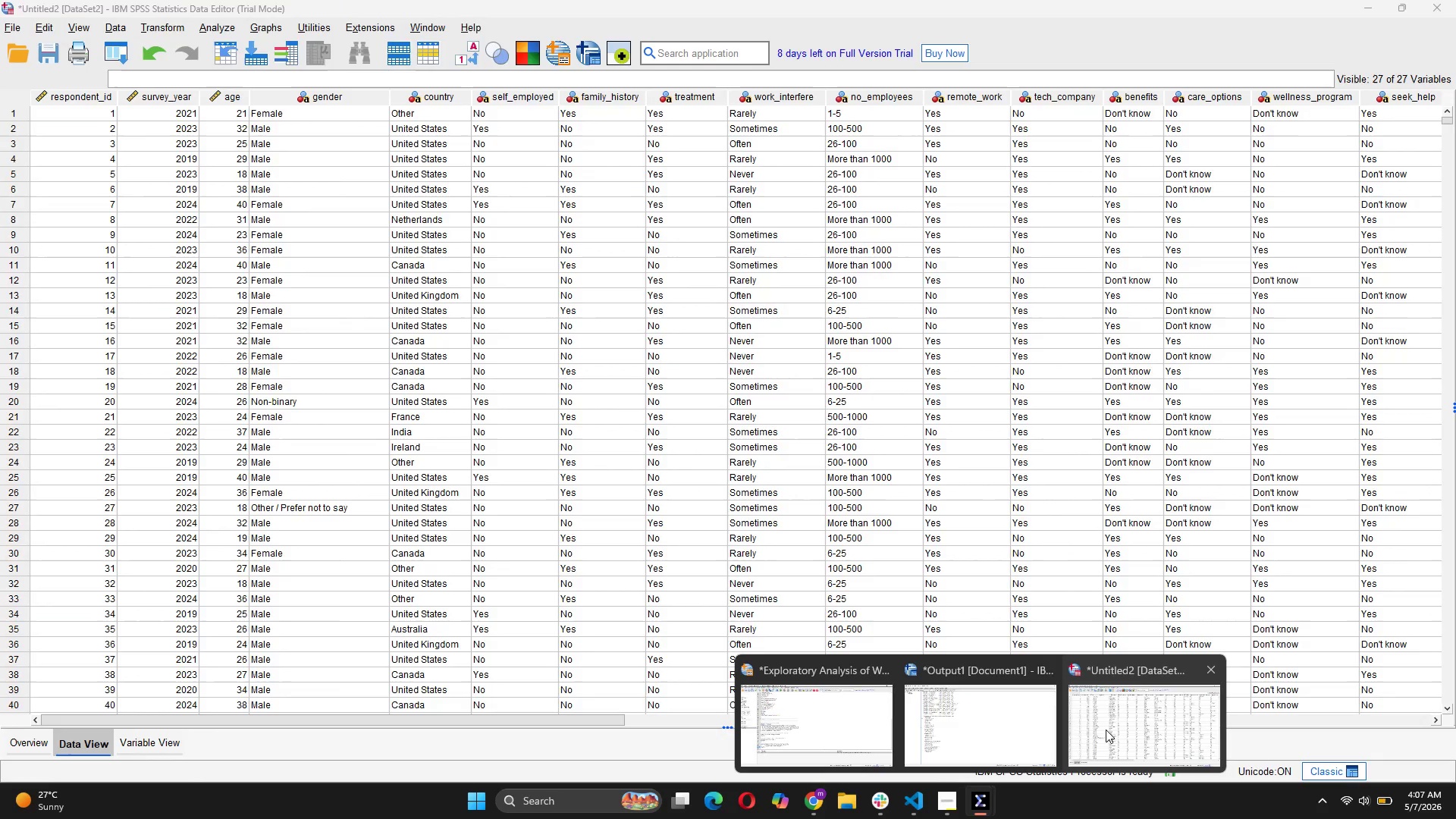 
left_click([1132, 727])
 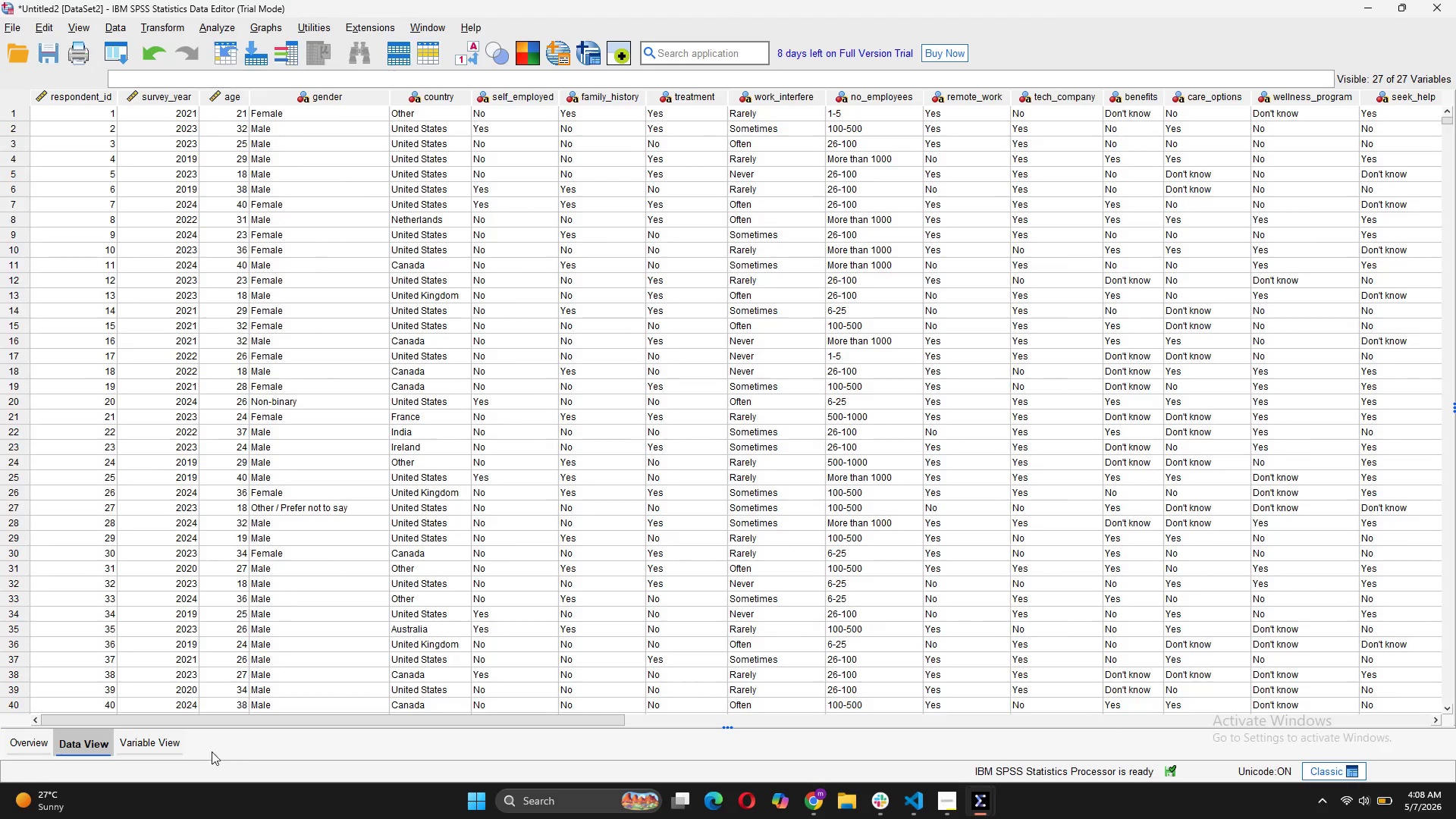 
left_click([177, 746])
 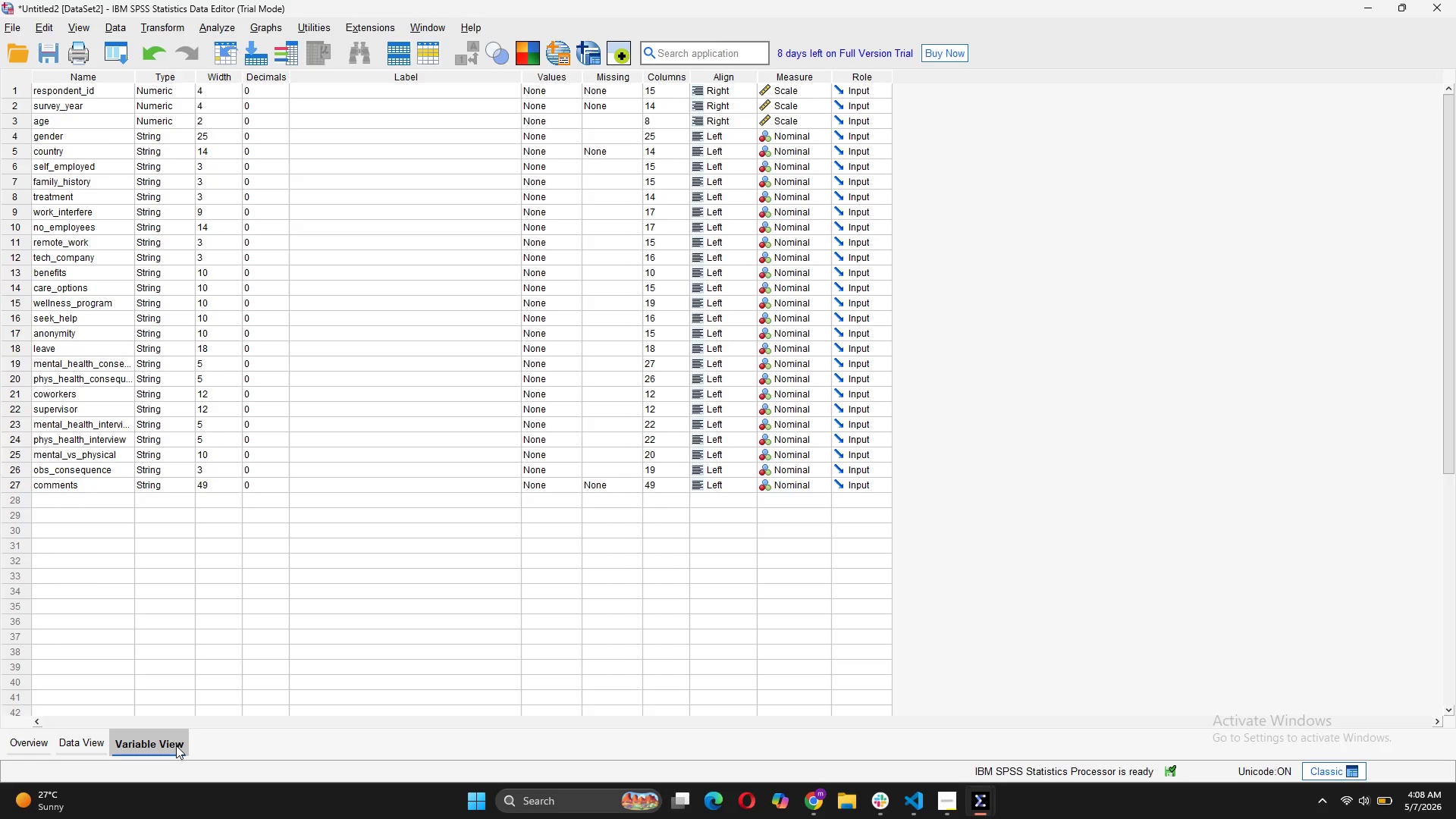 
wait(8.77)
 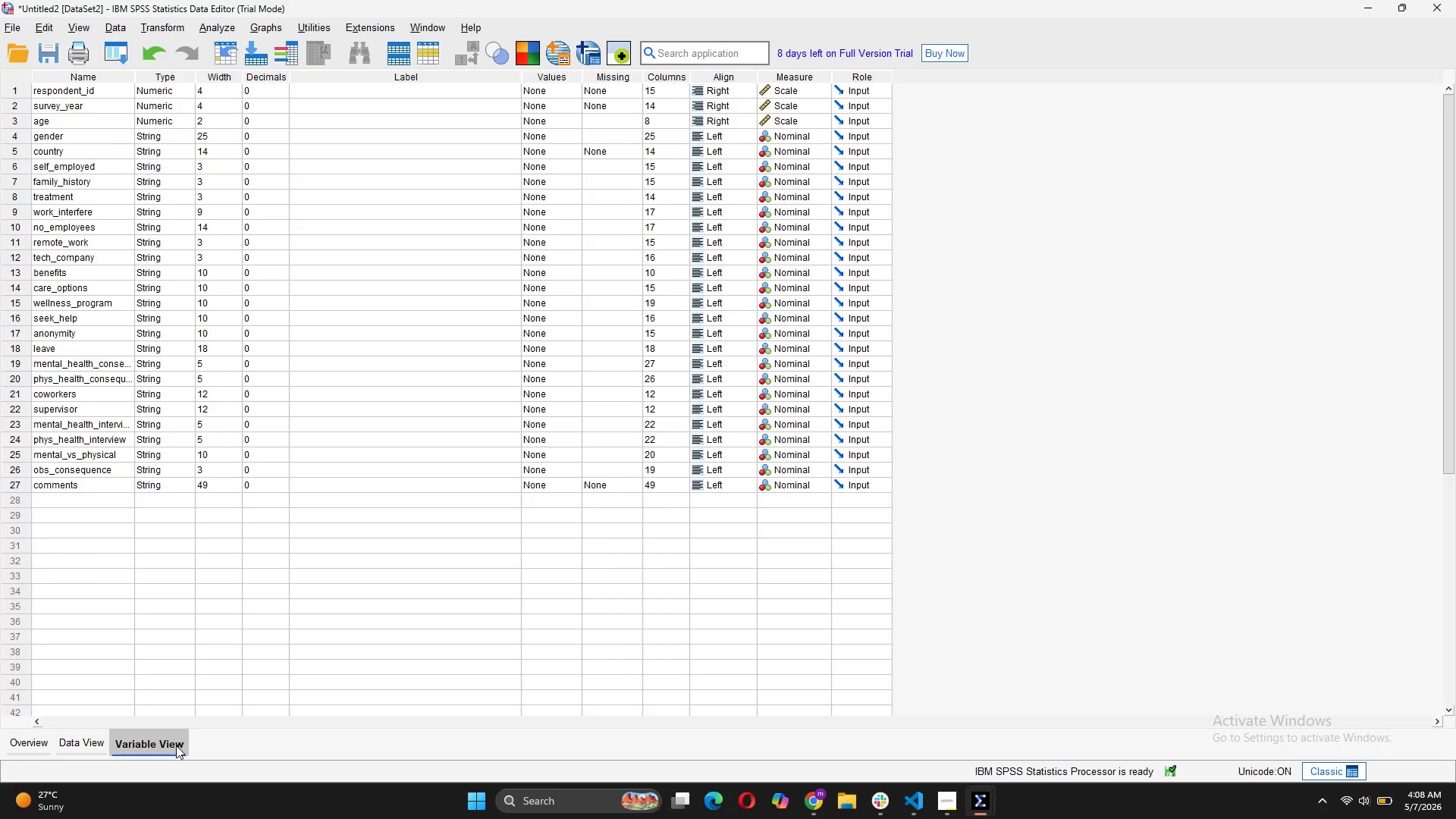 
left_click([940, 739])
 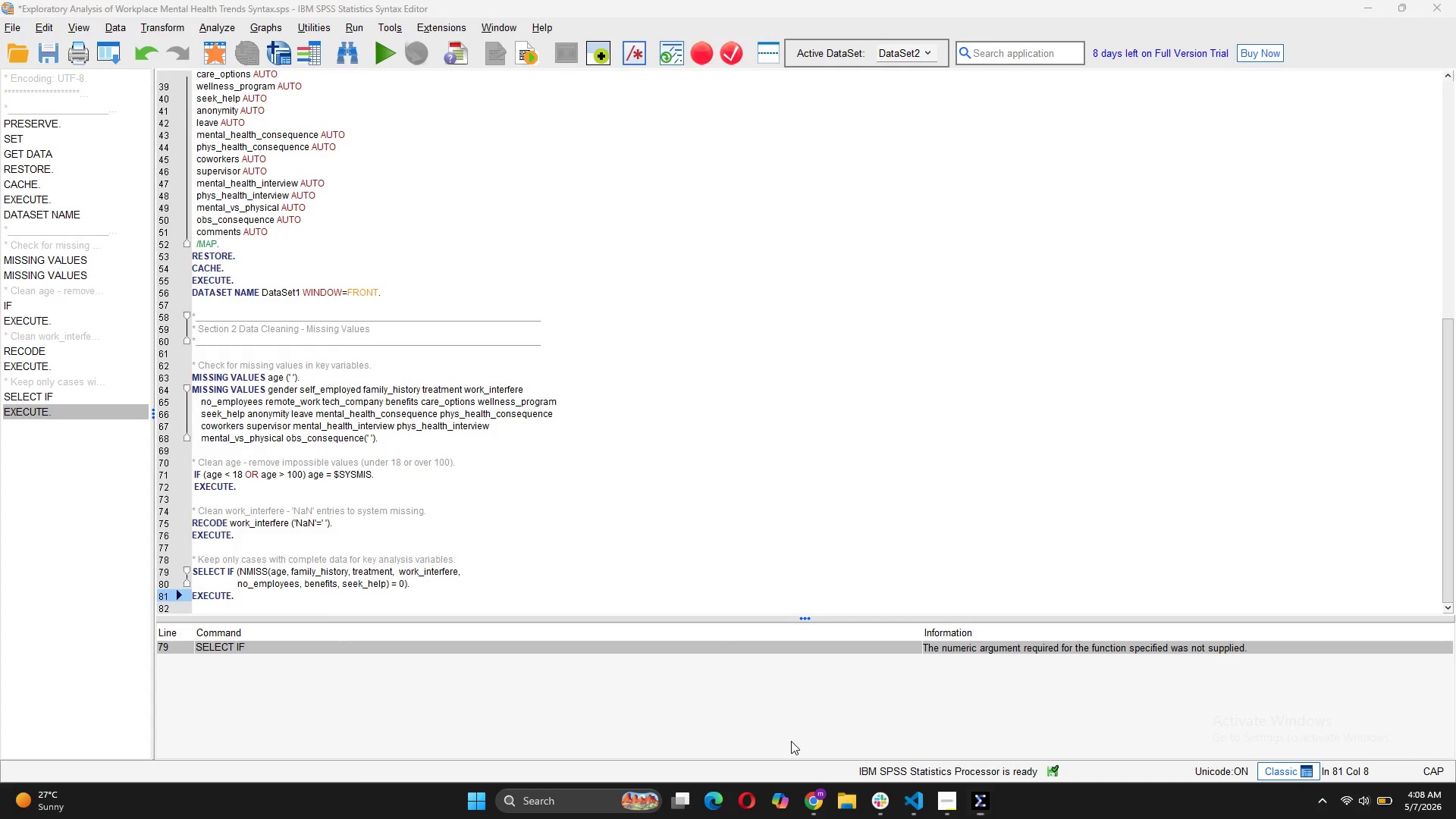 
left_click_drag(start_coordinate=[248, 597], to_coordinate=[186, 560])
 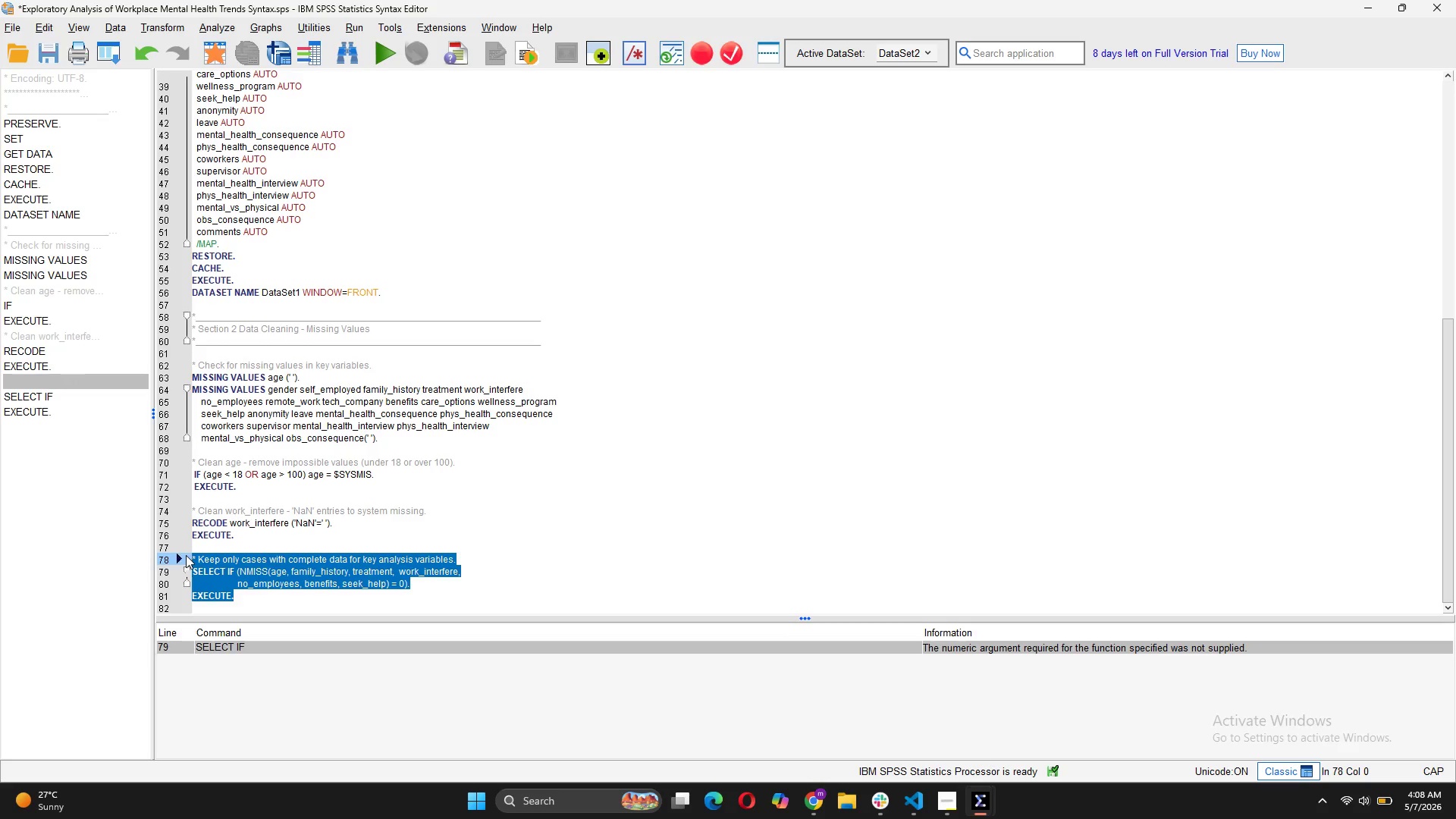 
wait(15.27)
 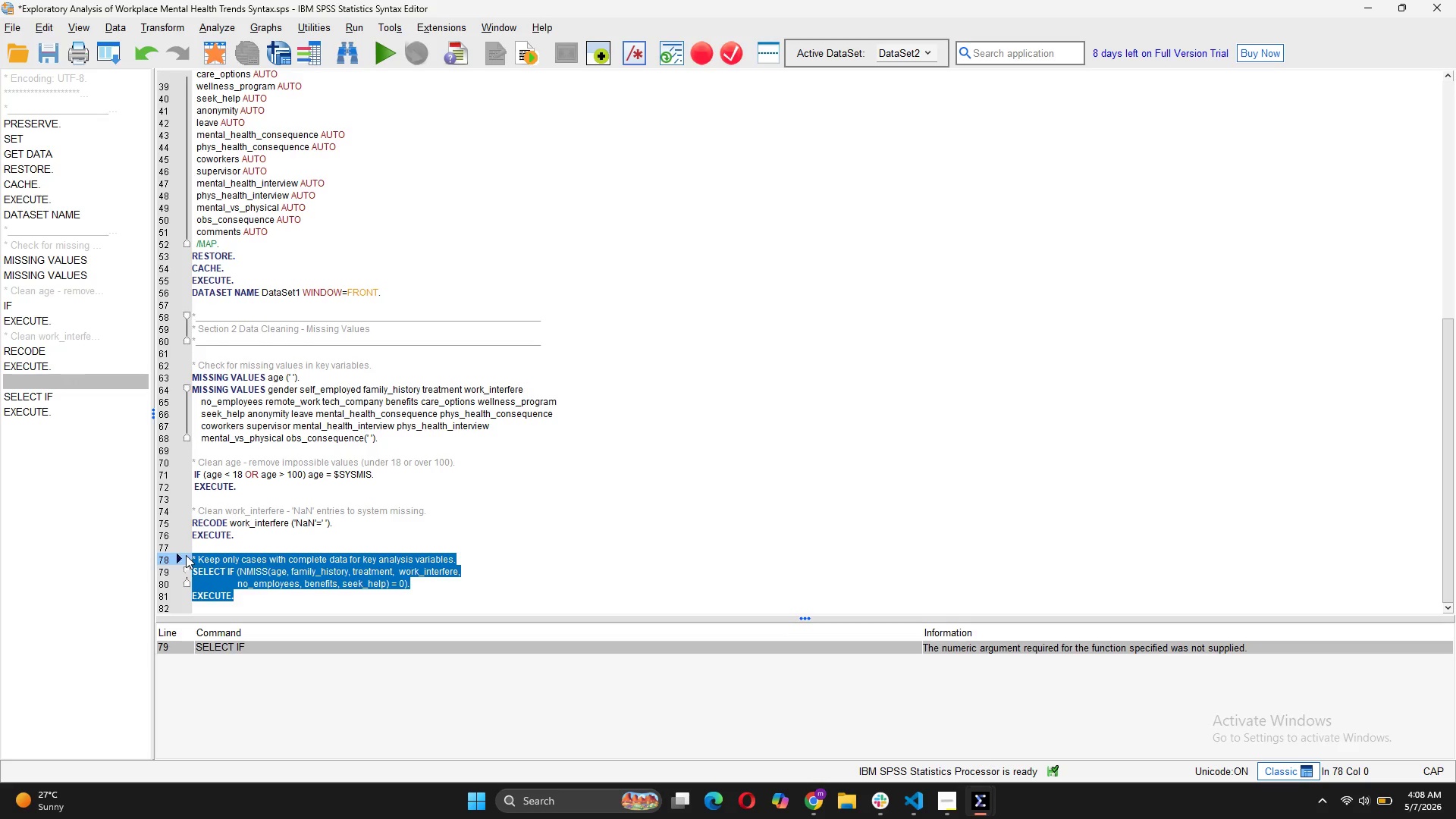 
key(Backspace)
 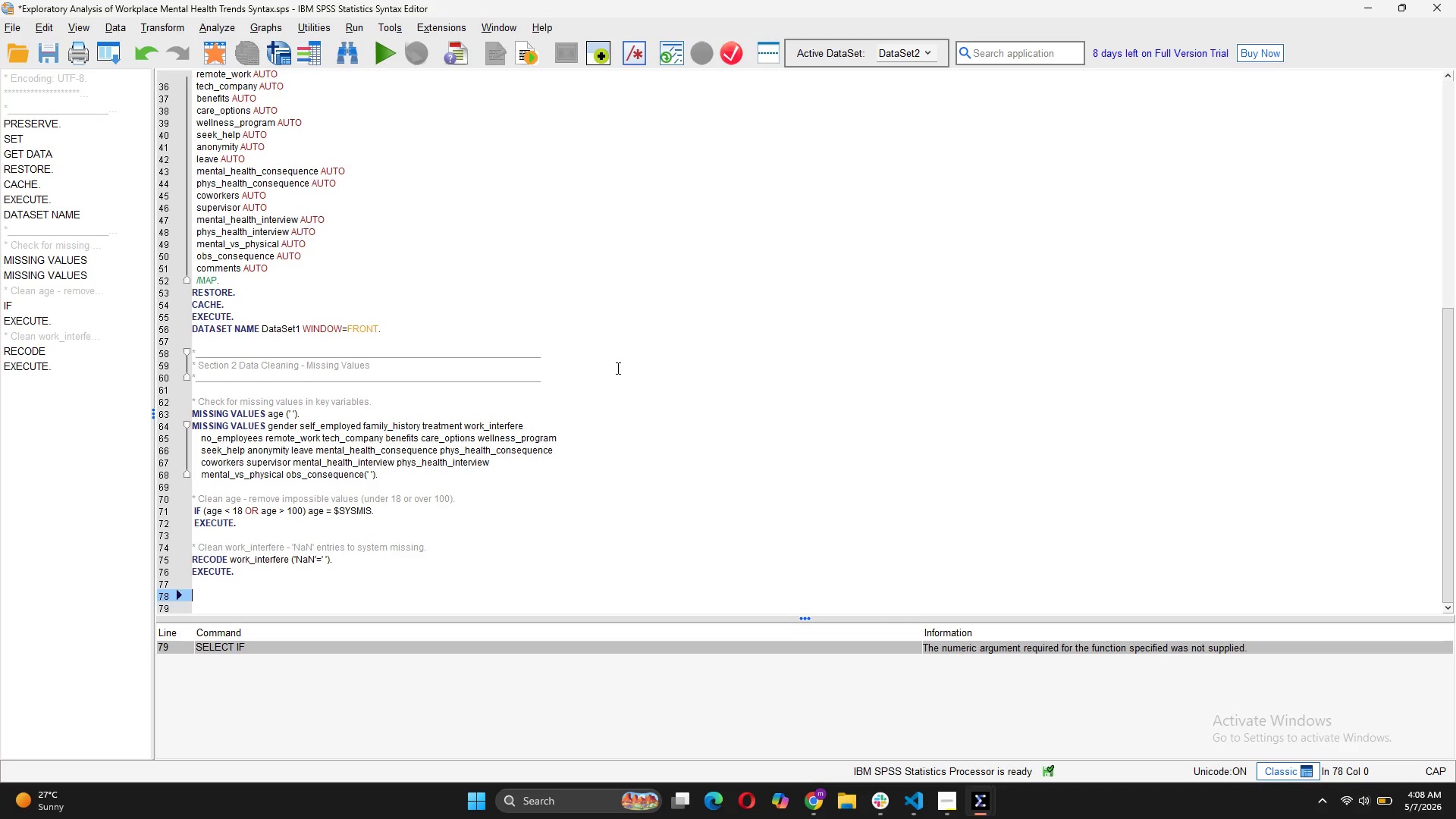 
wait(12.38)
 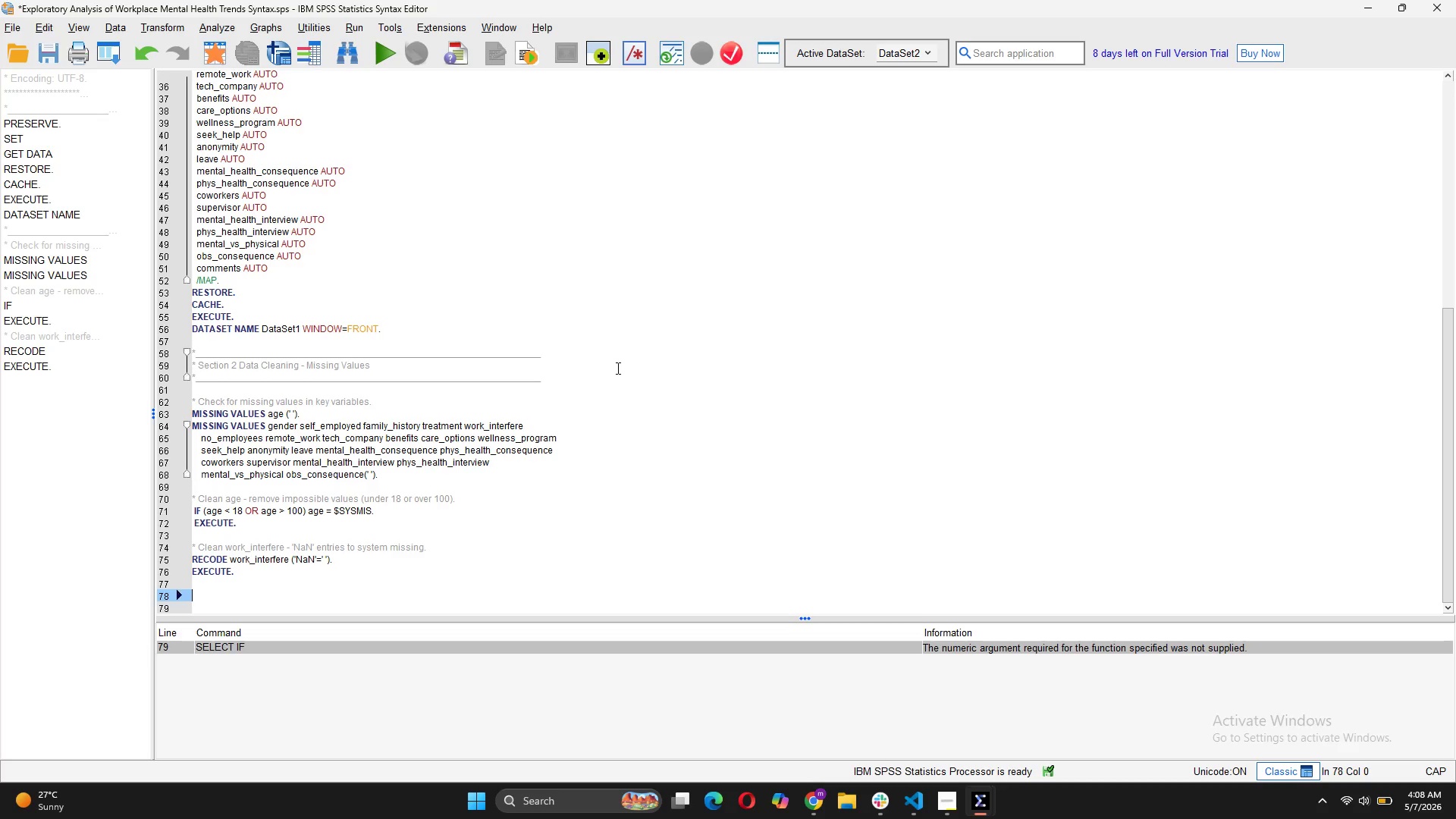 
left_click([1096, 741])
 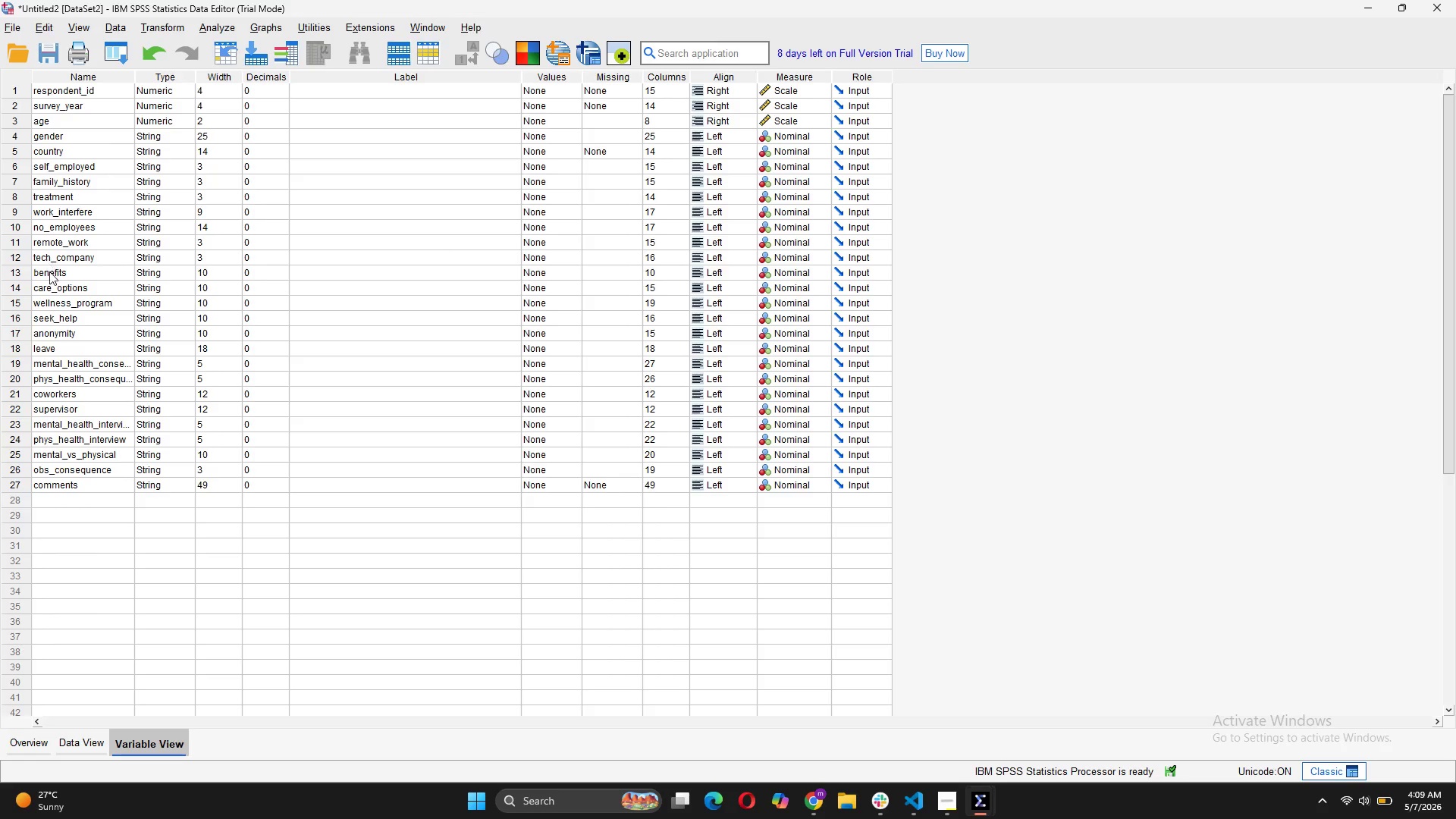 
wait(24.22)
 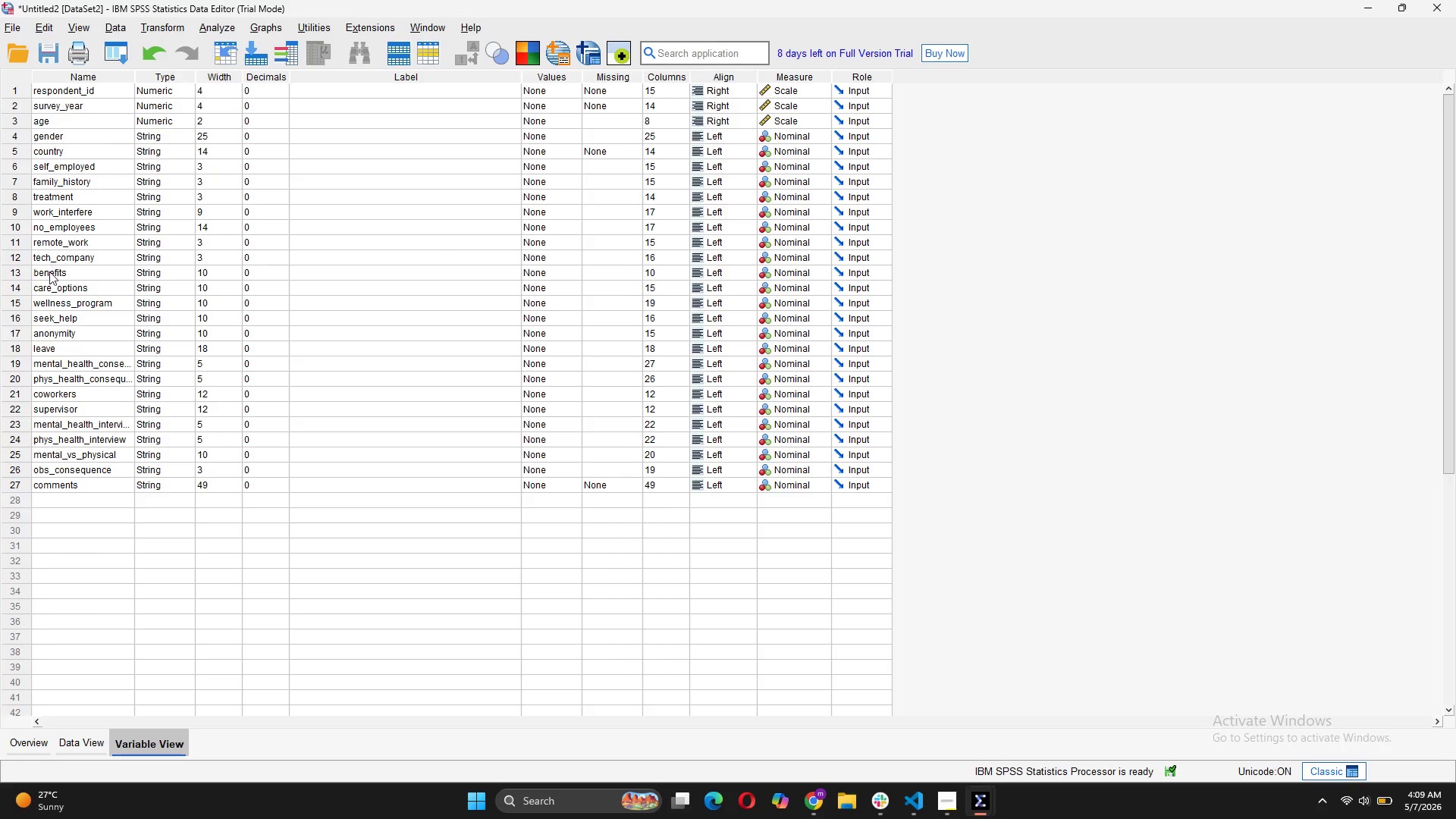 
left_click([770, 214])
 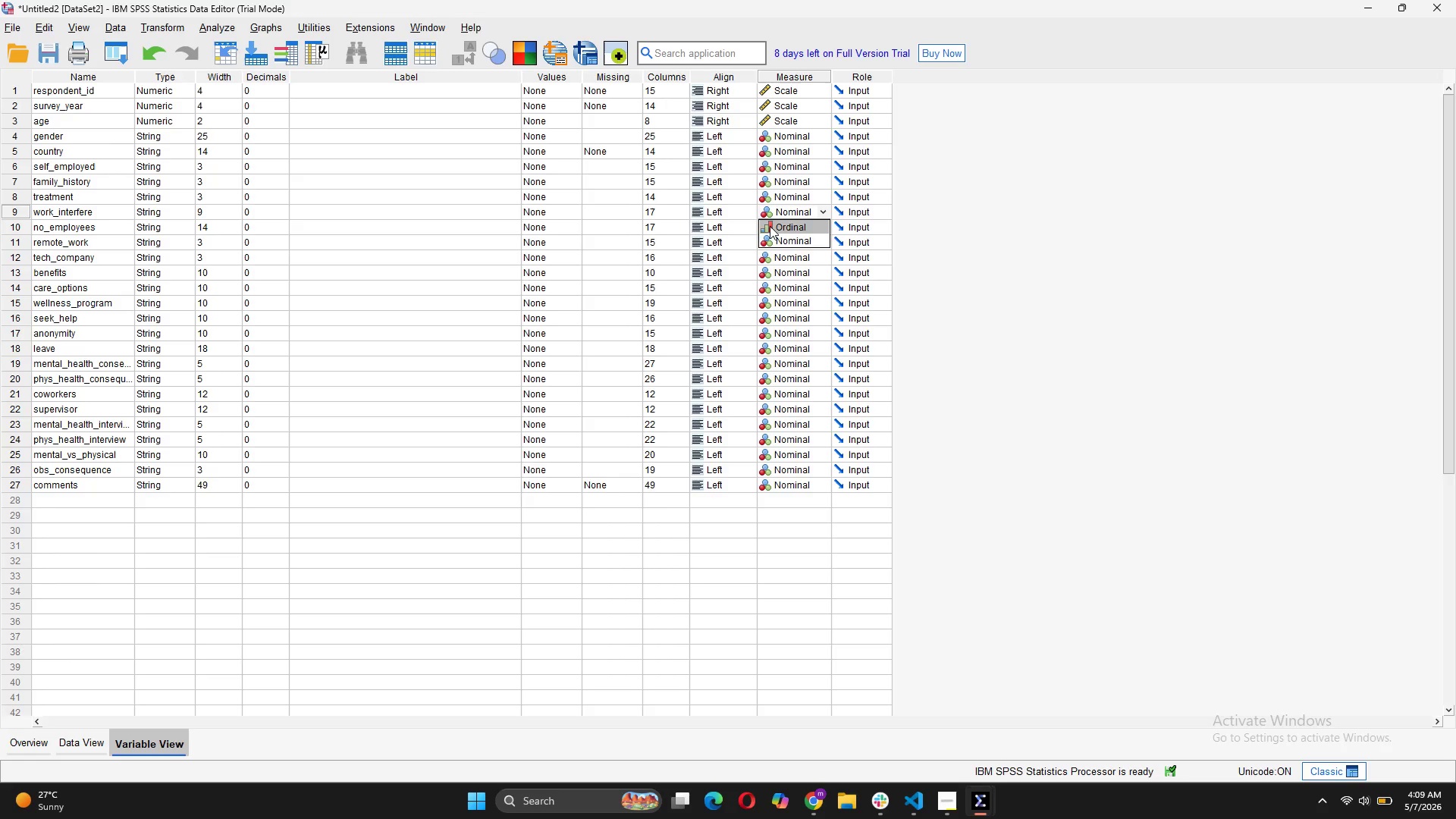 
left_click([770, 227])
 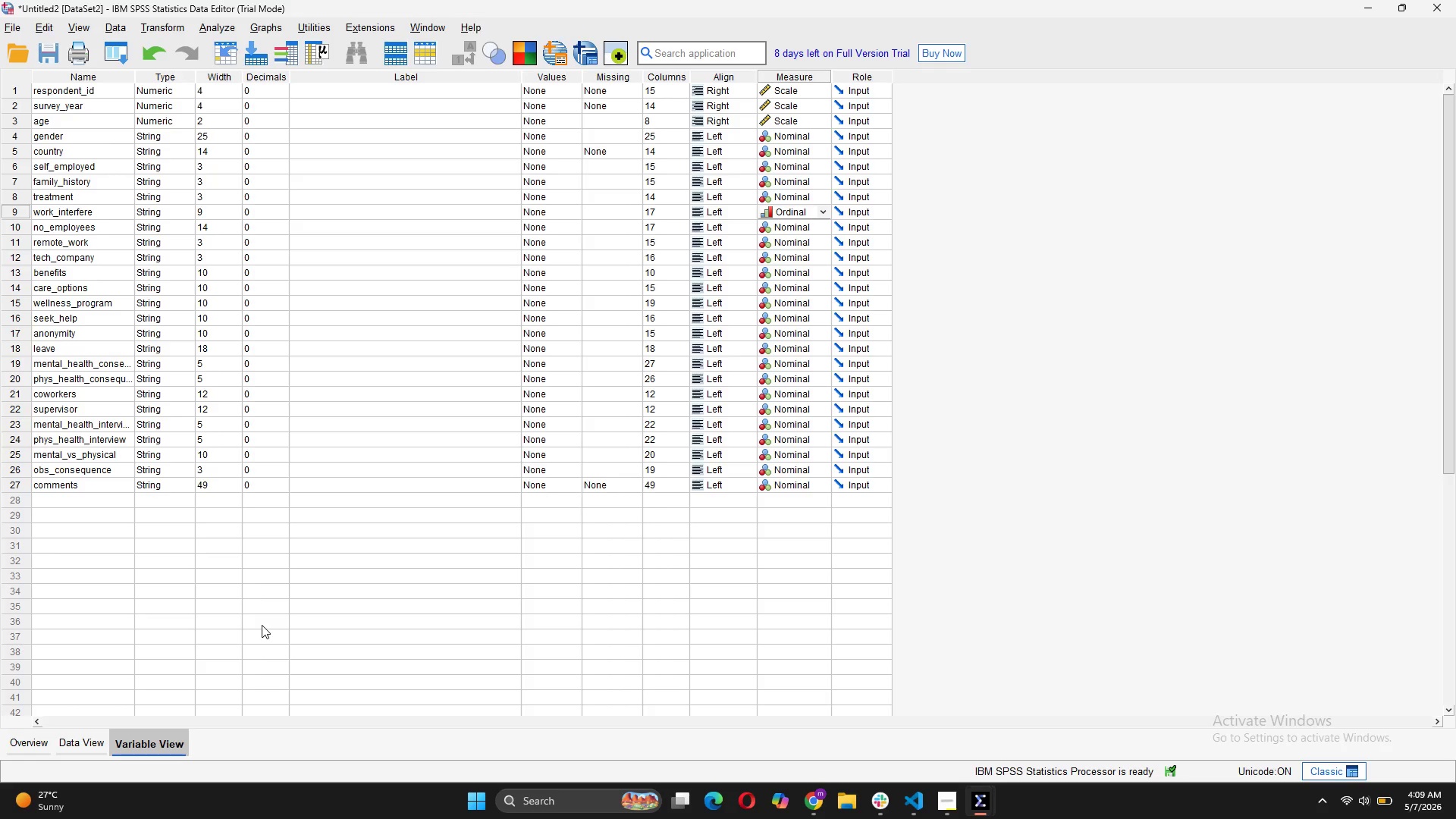 
wait(33.67)
 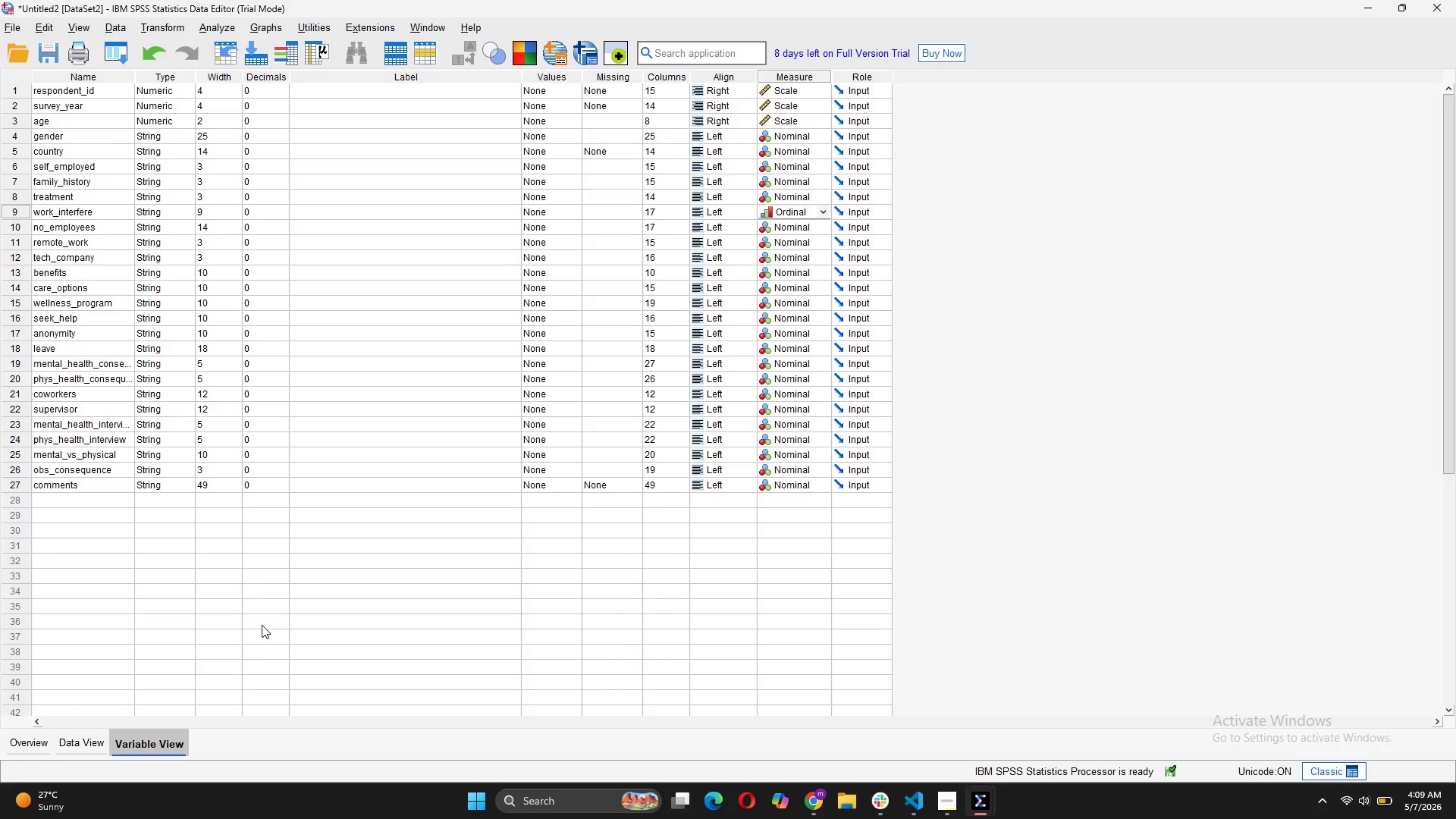 
mouse_move([1000, 734])
 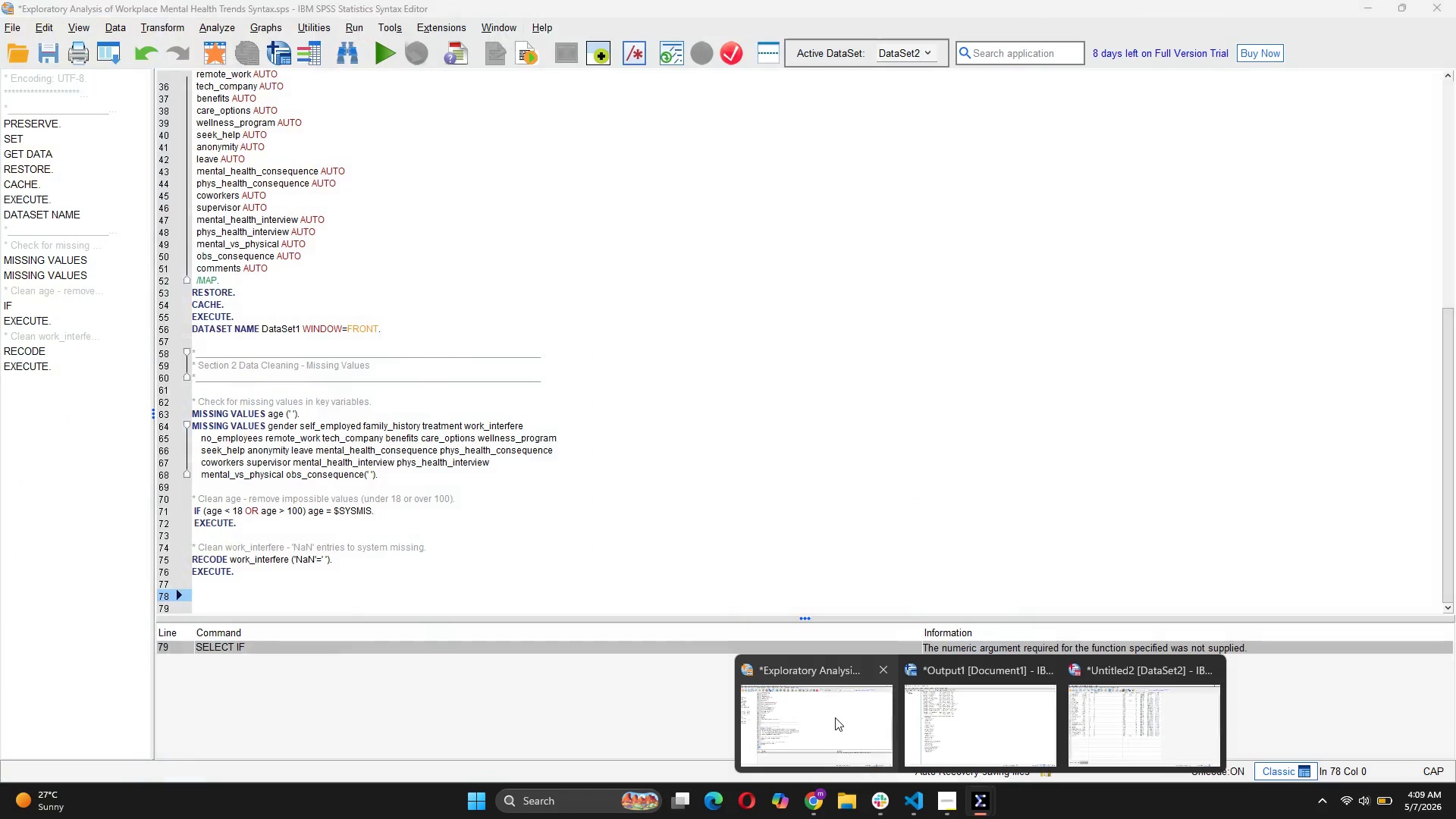 
left_click([830, 717])
 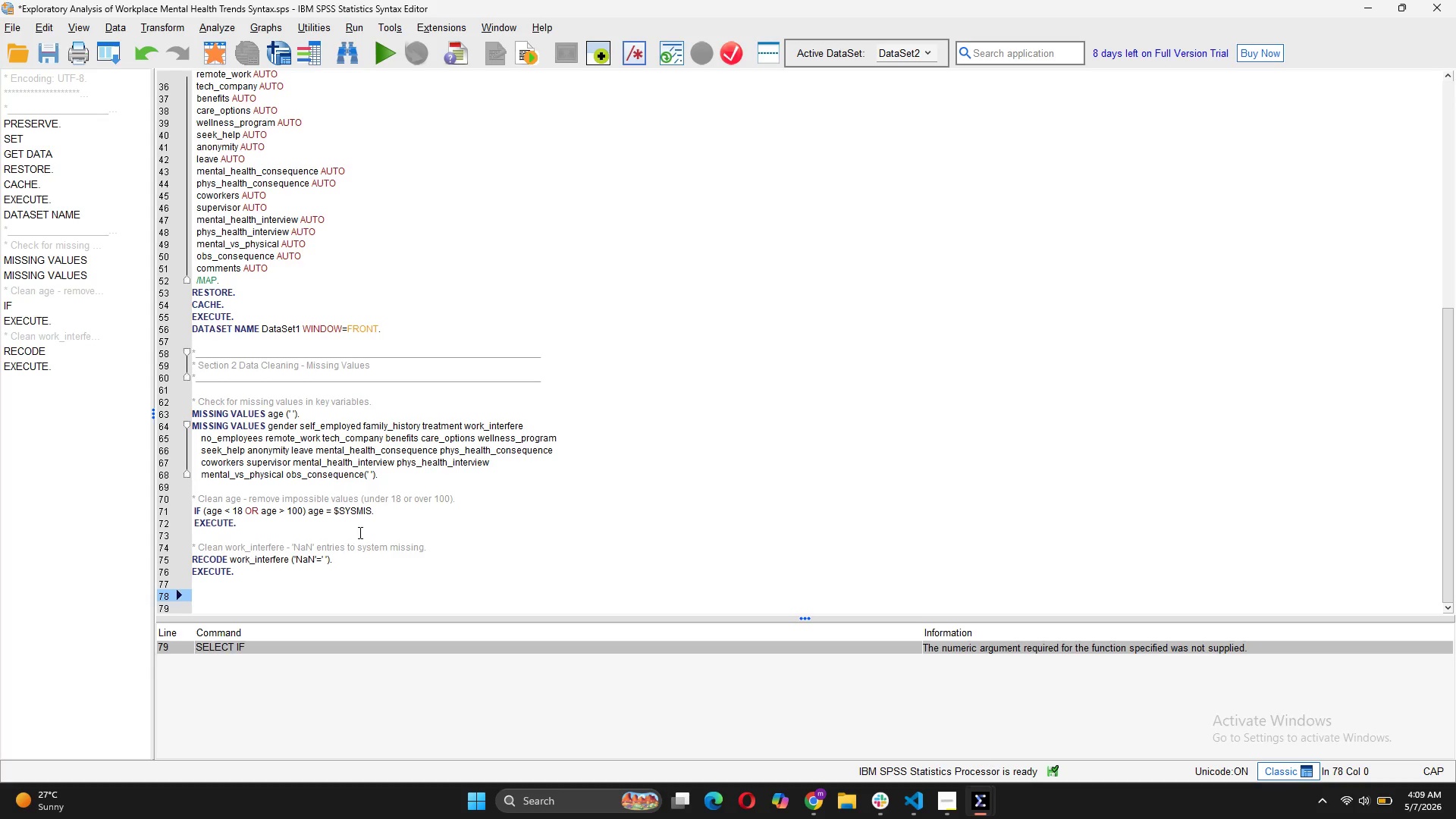 
wait(7.7)
 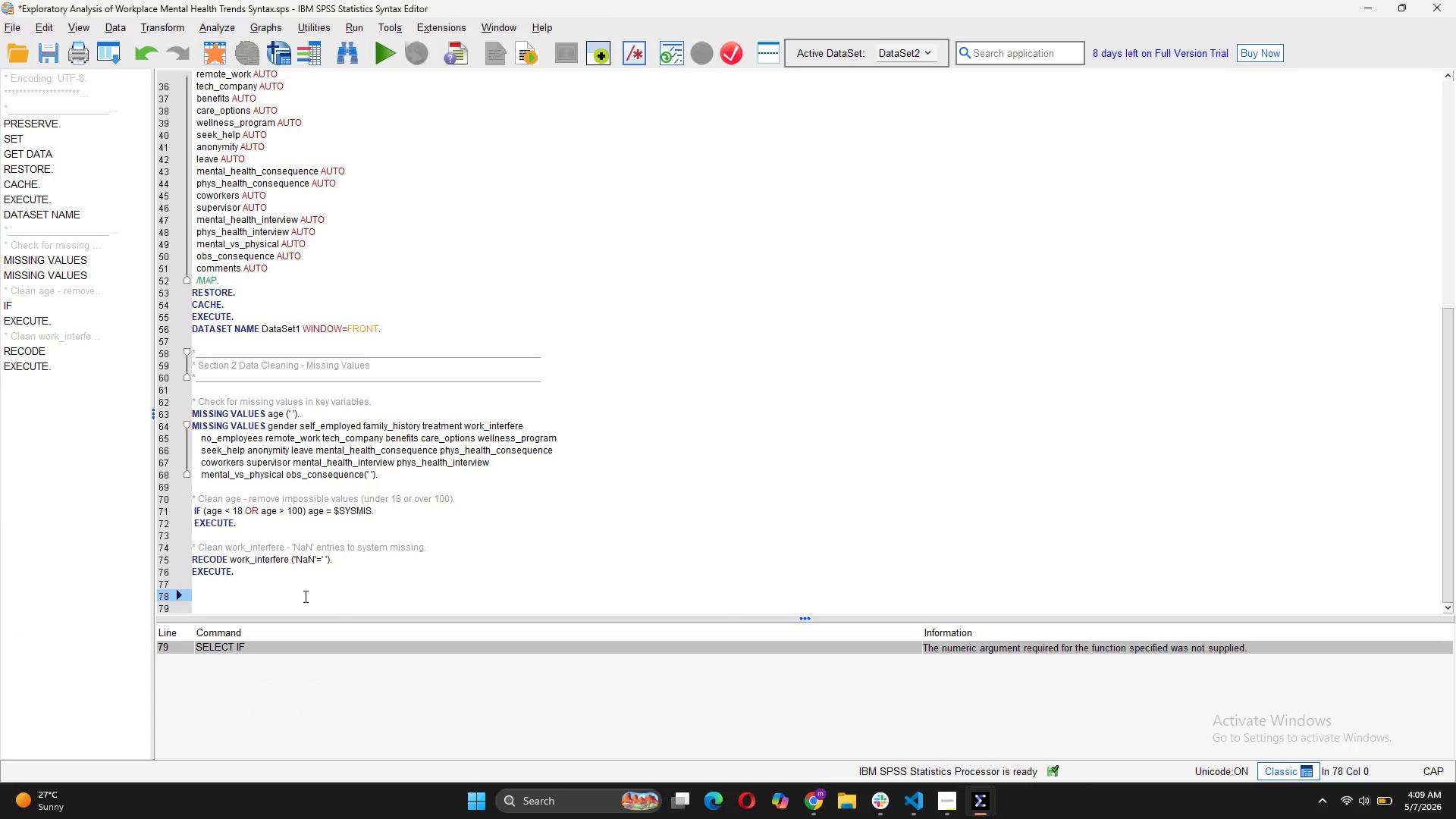 
left_click_drag(start_coordinate=[551, 378], to_coordinate=[192, 351])
 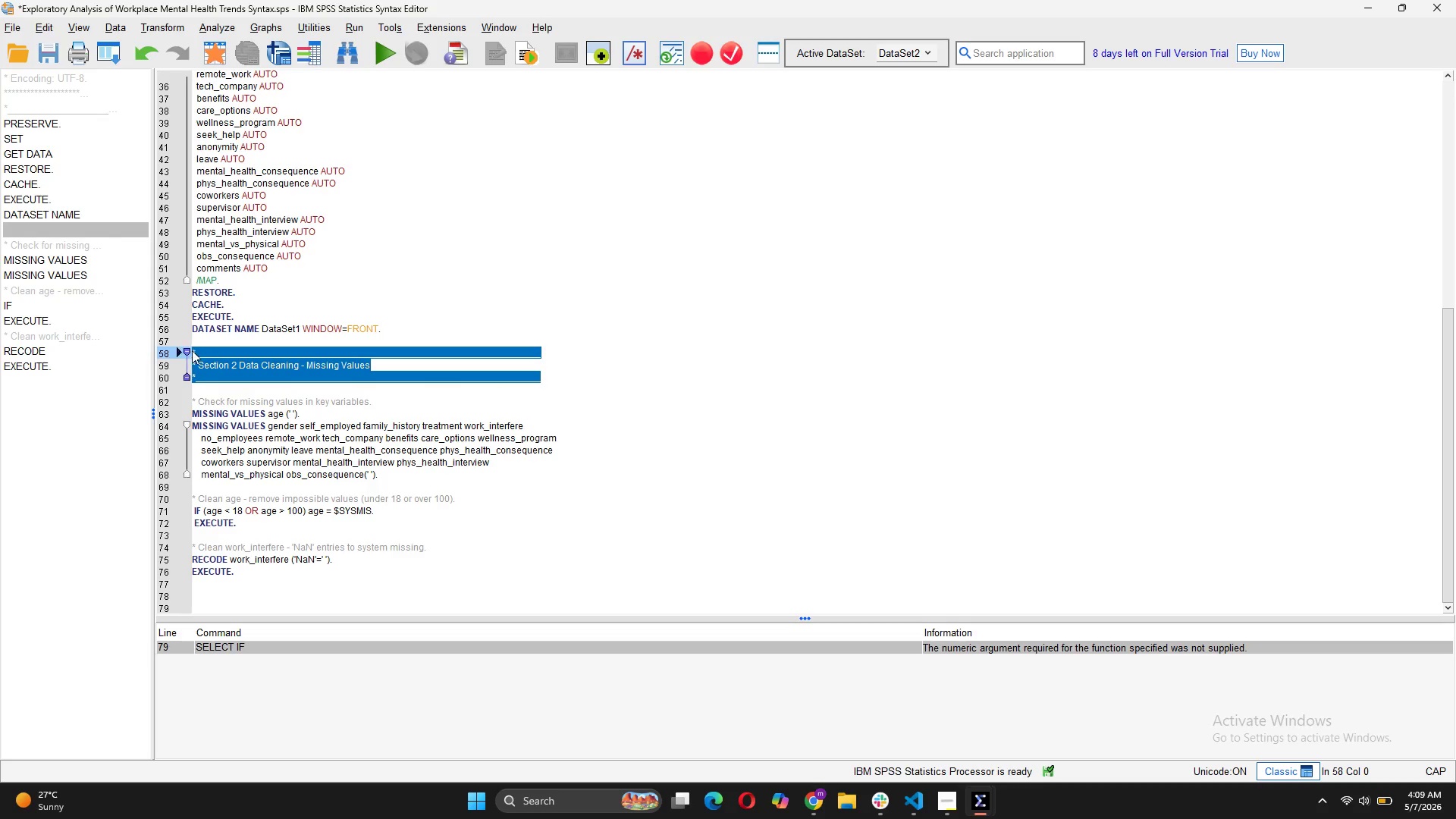 
key(Control+C)
 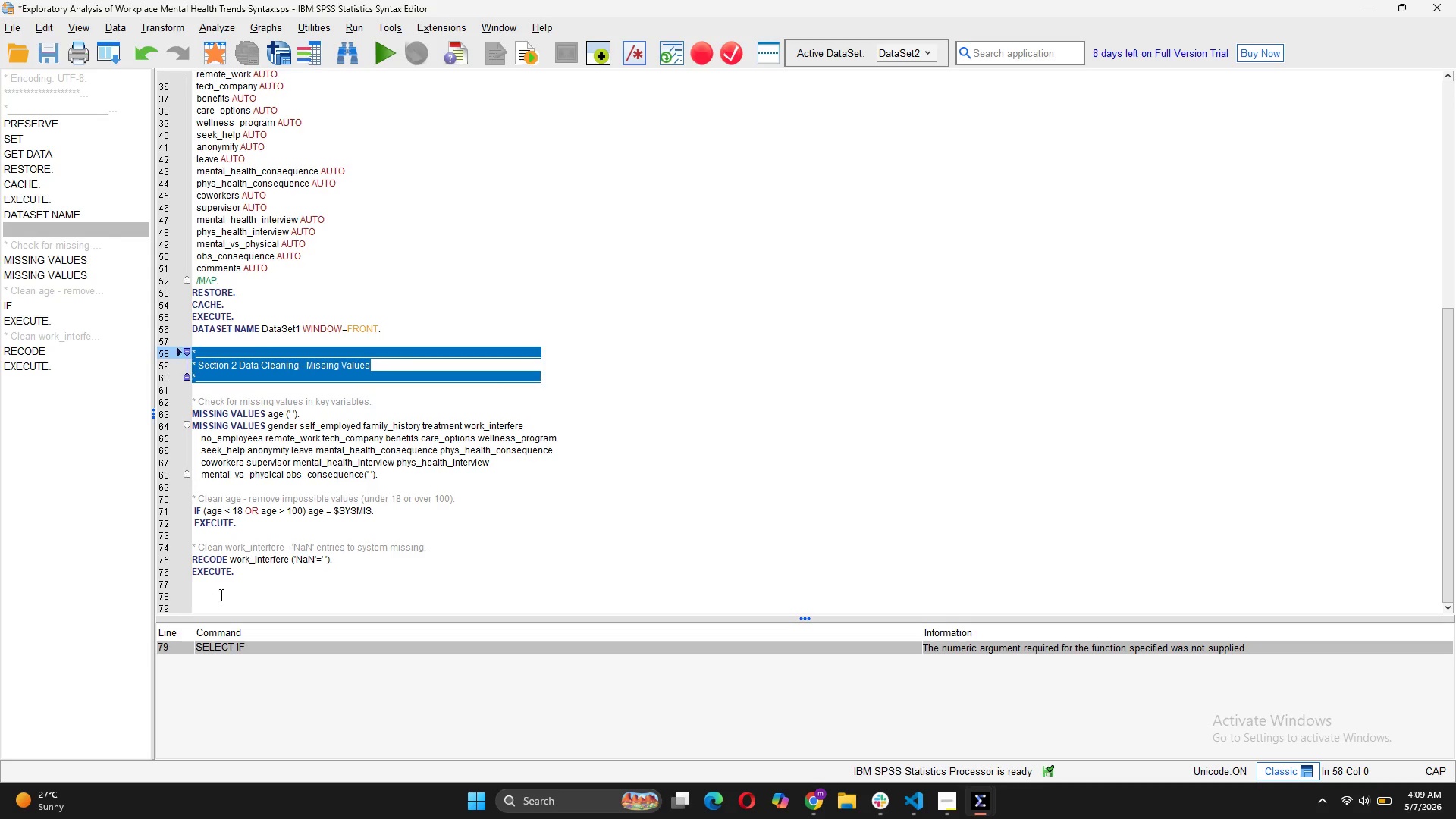 
left_click([220, 595])
 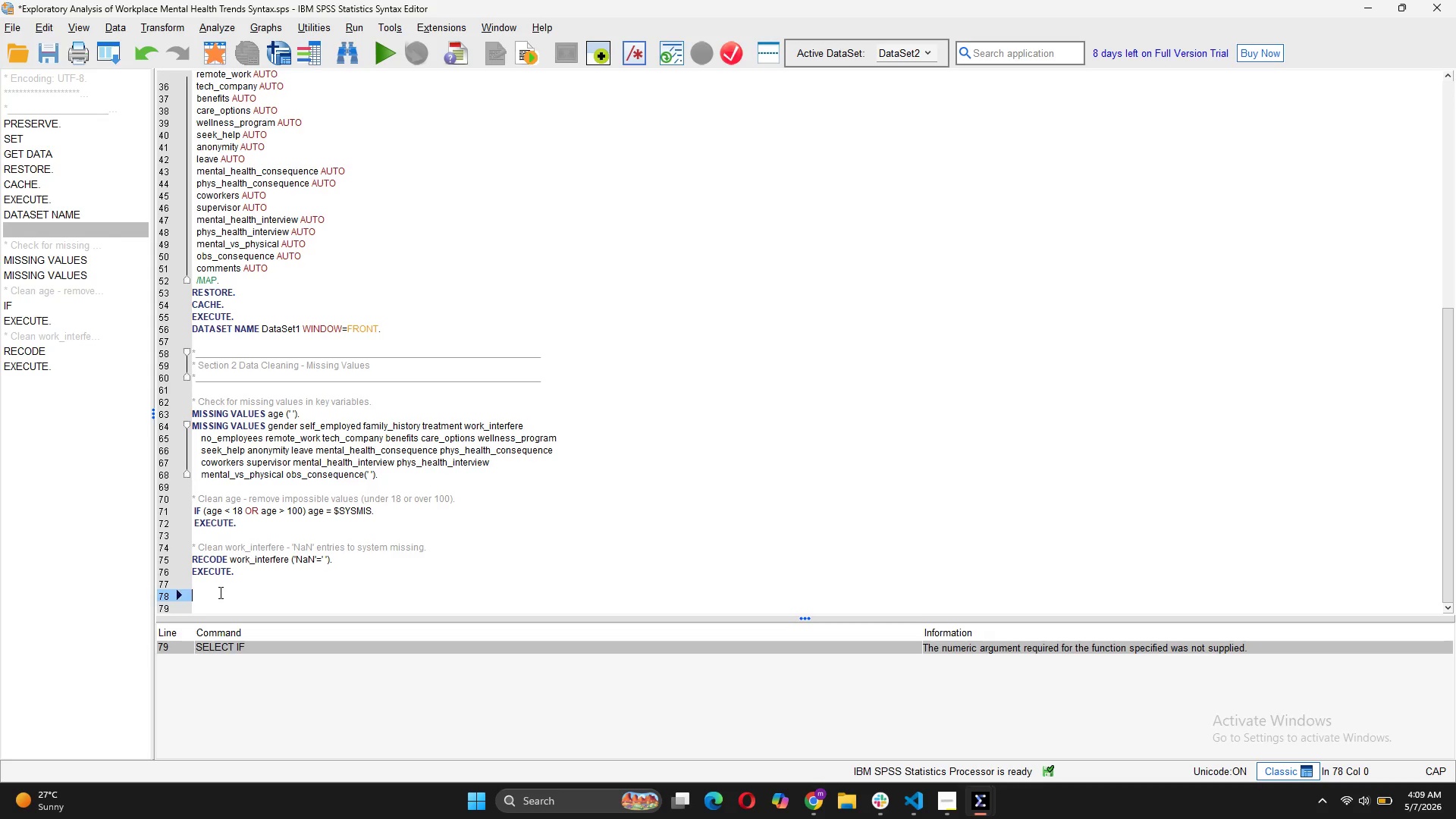 
key(Control+V)
 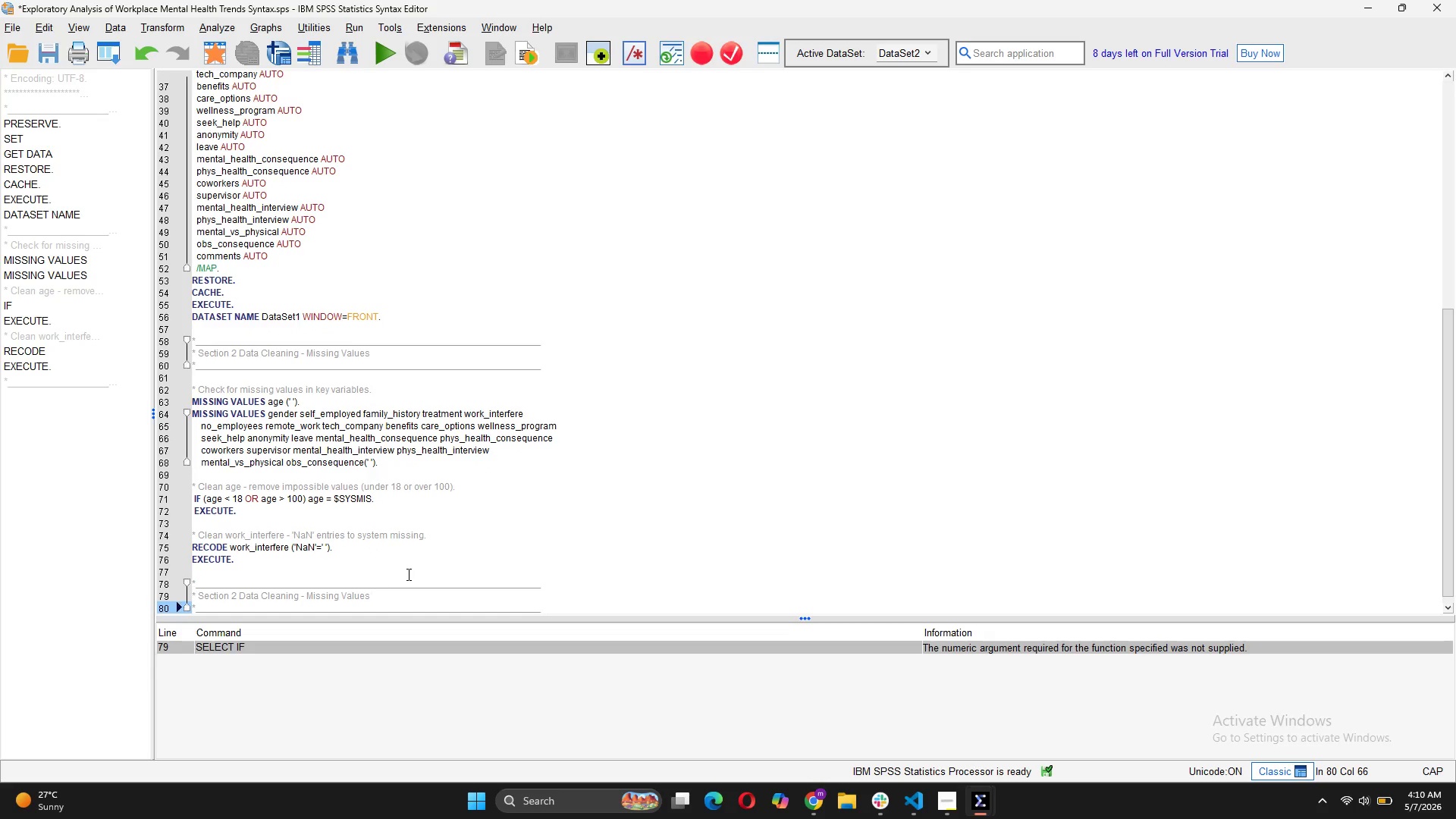 
scroll: coordinate [414, 570], scroll_direction: down, amount: 2.0
 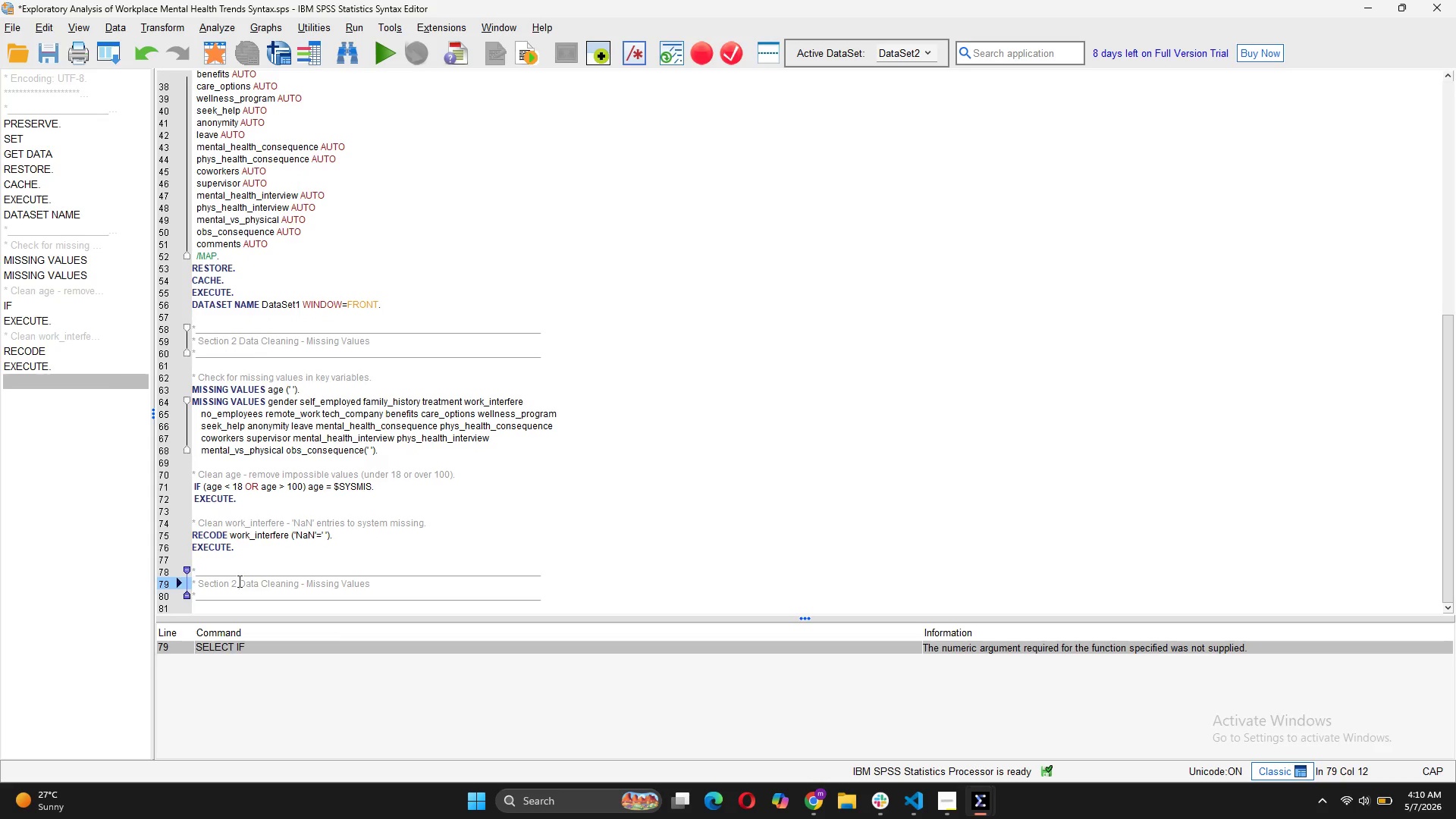 
key(Backspace)
 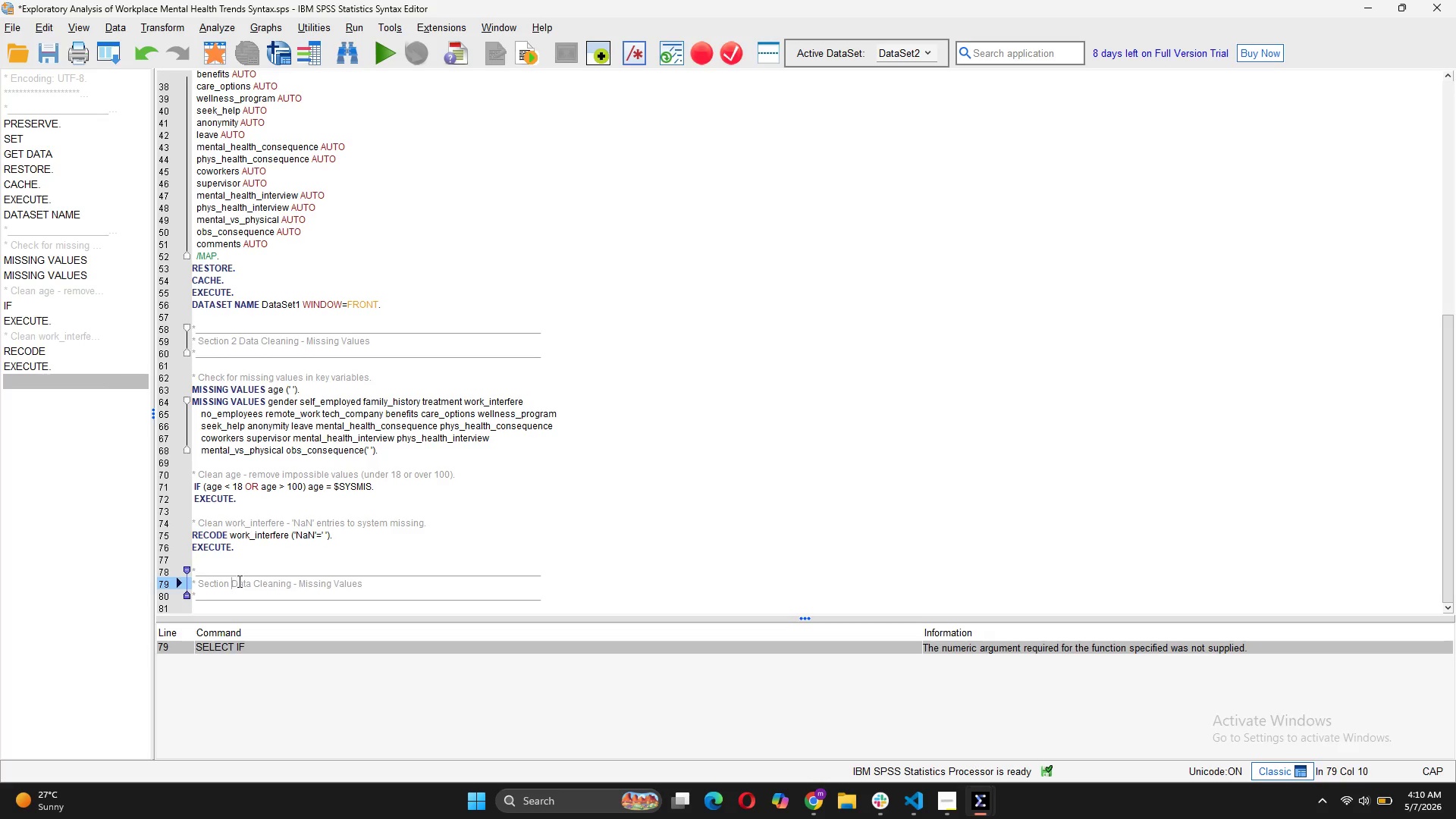 
key(Backspace)
 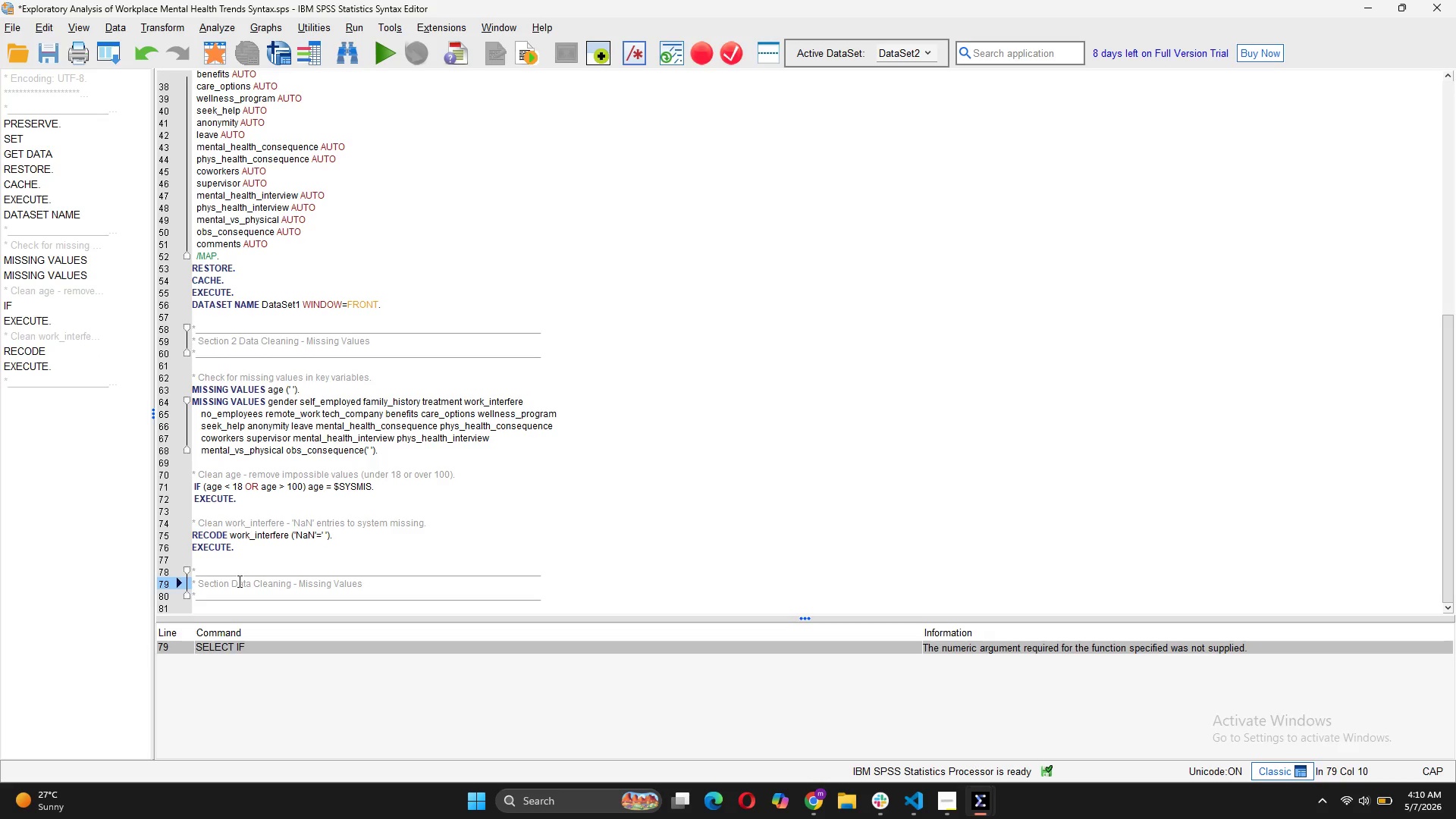 
key(3)
 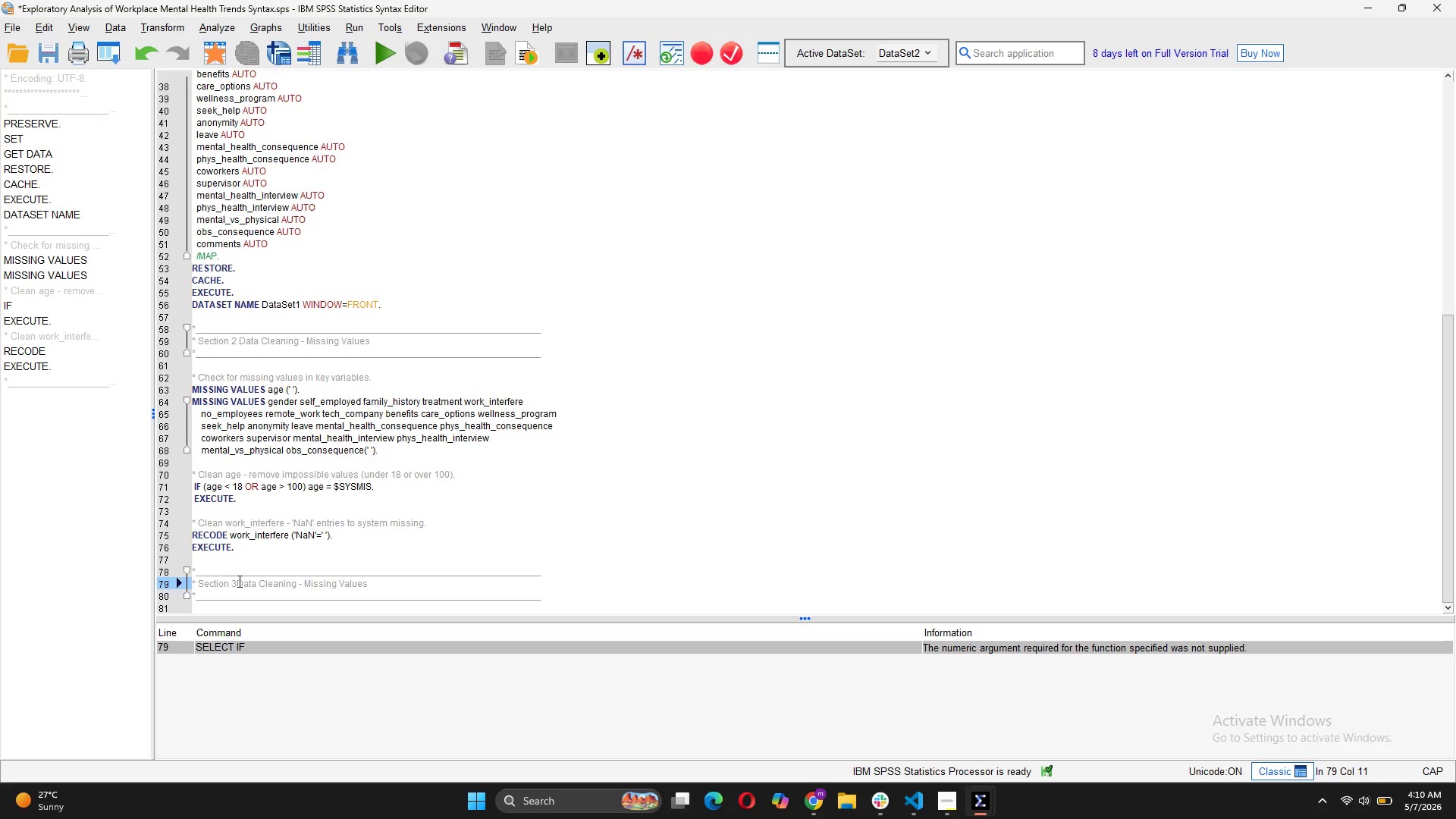 
key(Space)
 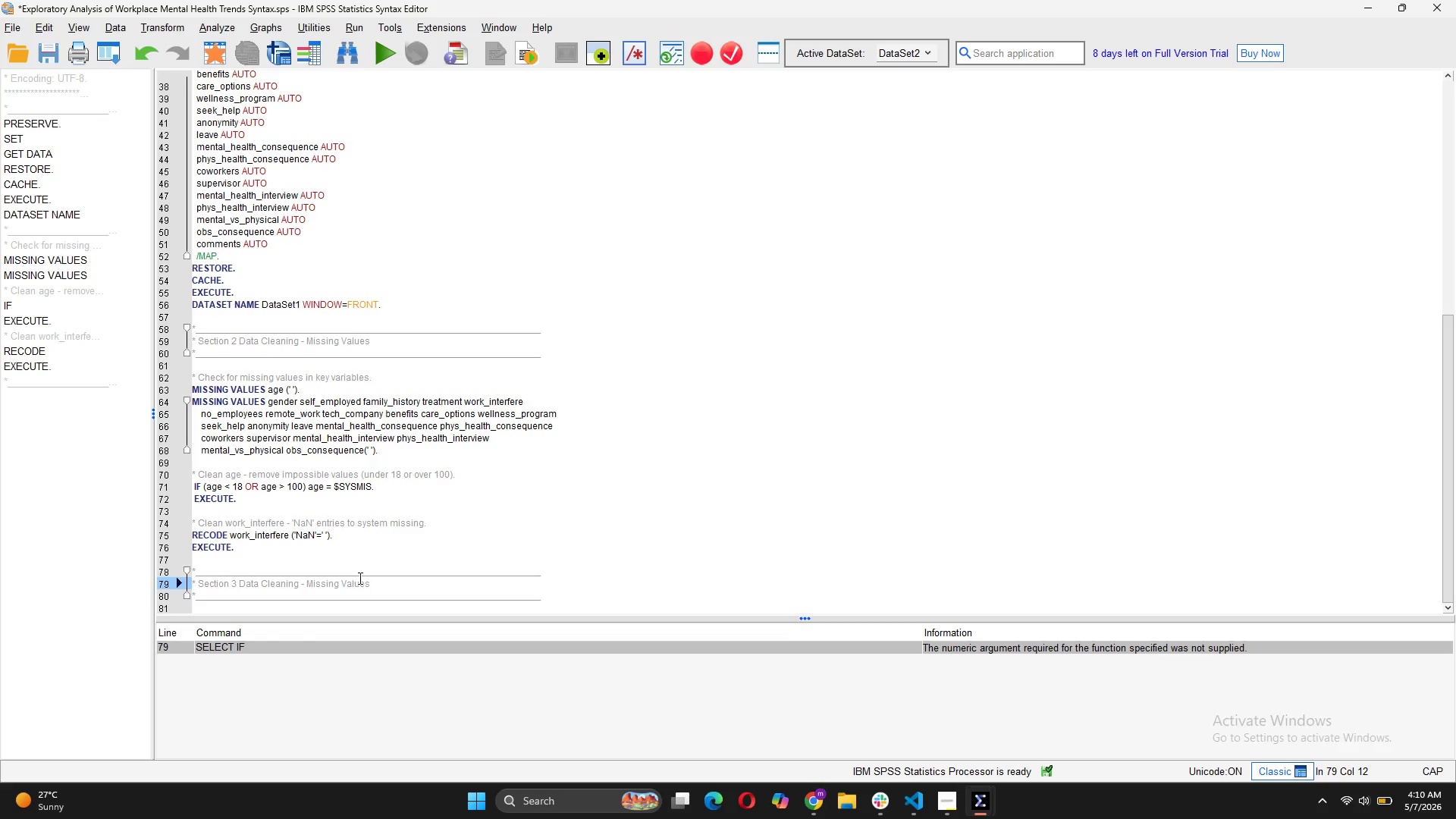 
left_click_drag(start_coordinate=[373, 582], to_coordinate=[239, 580])
 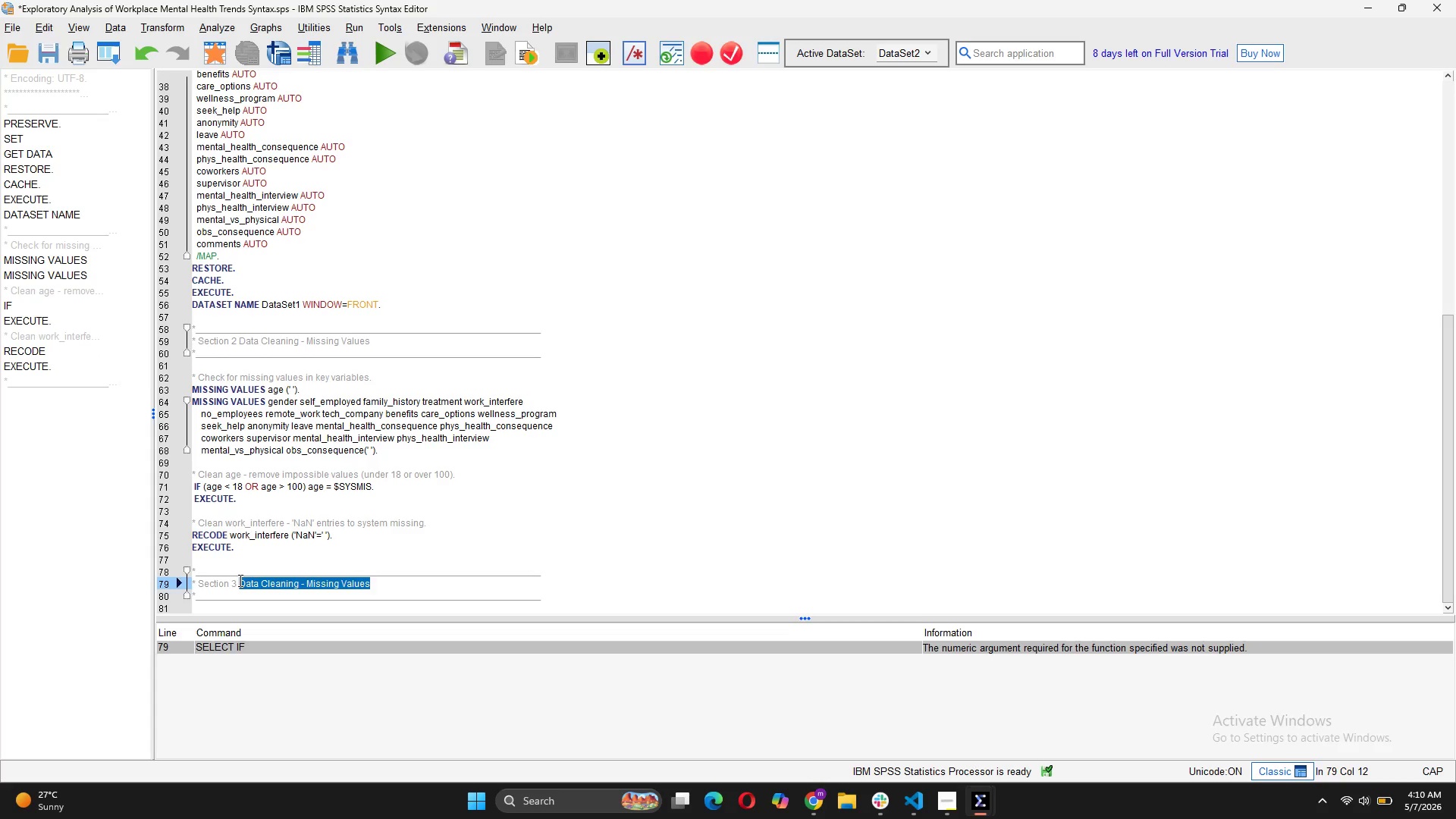 
type(Recode Categorical Variables)
 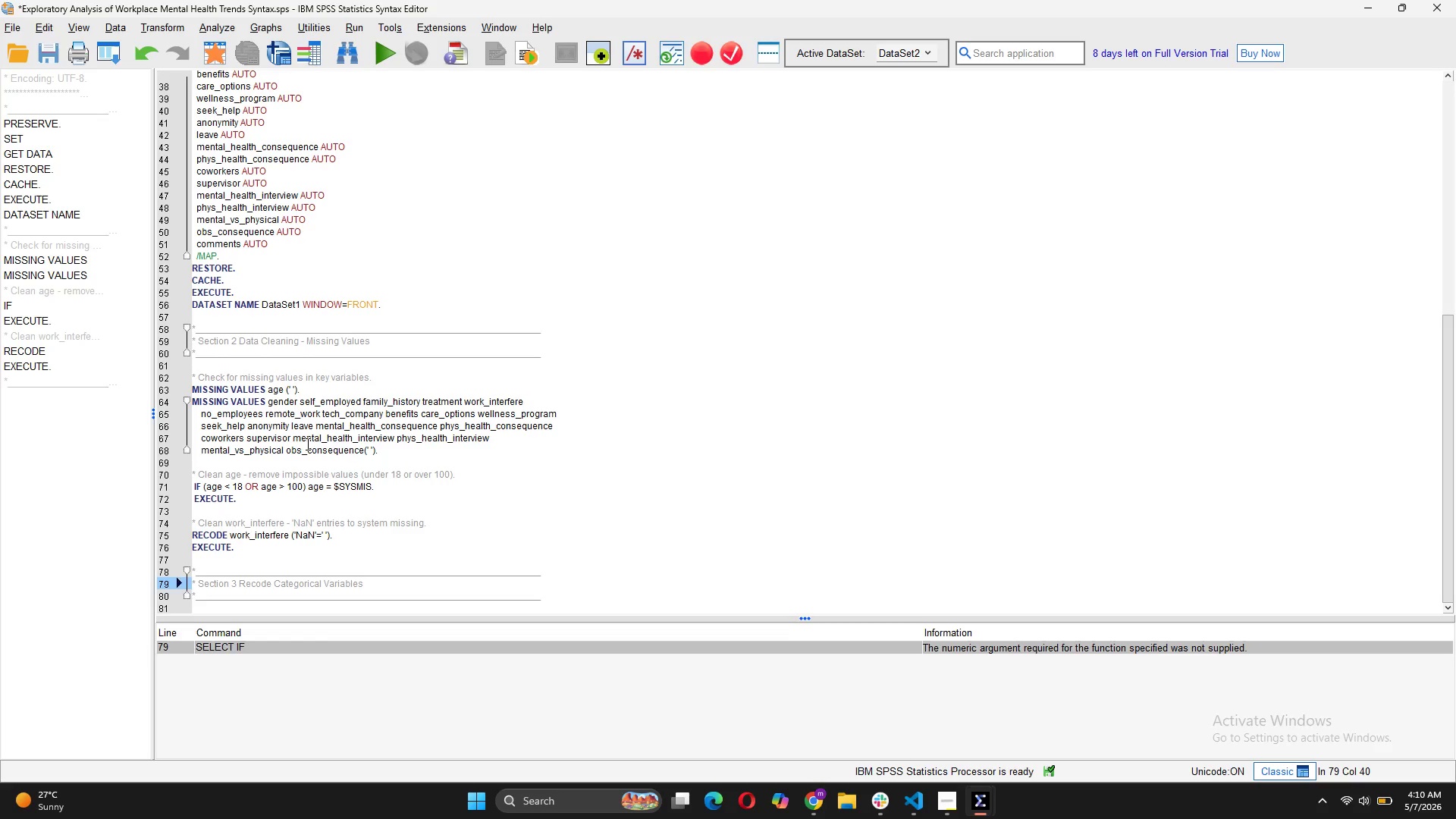 
scroll: coordinate [407, 454], scroll_direction: down, amount: 4.0
 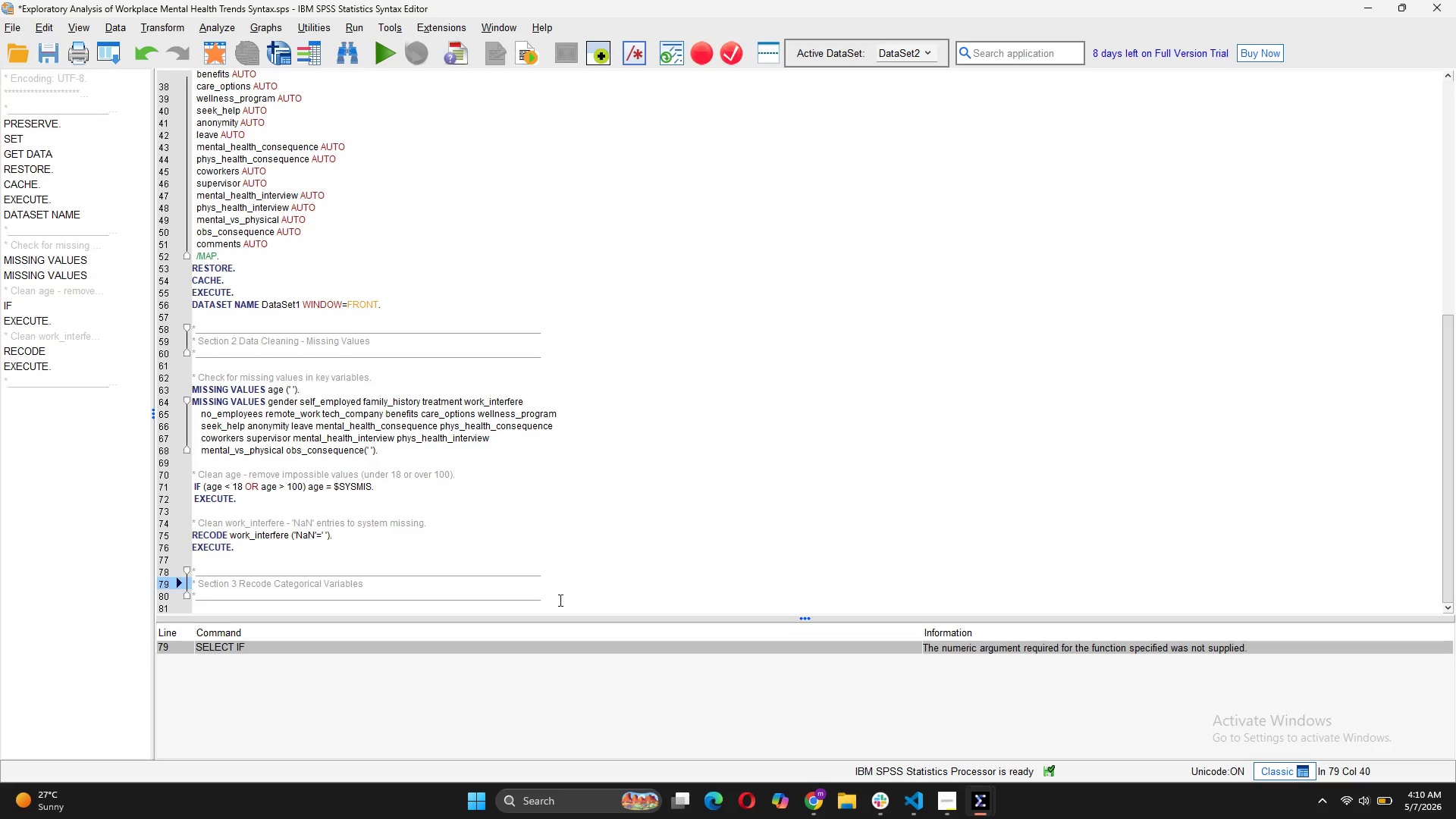 
left_click([559, 600])
 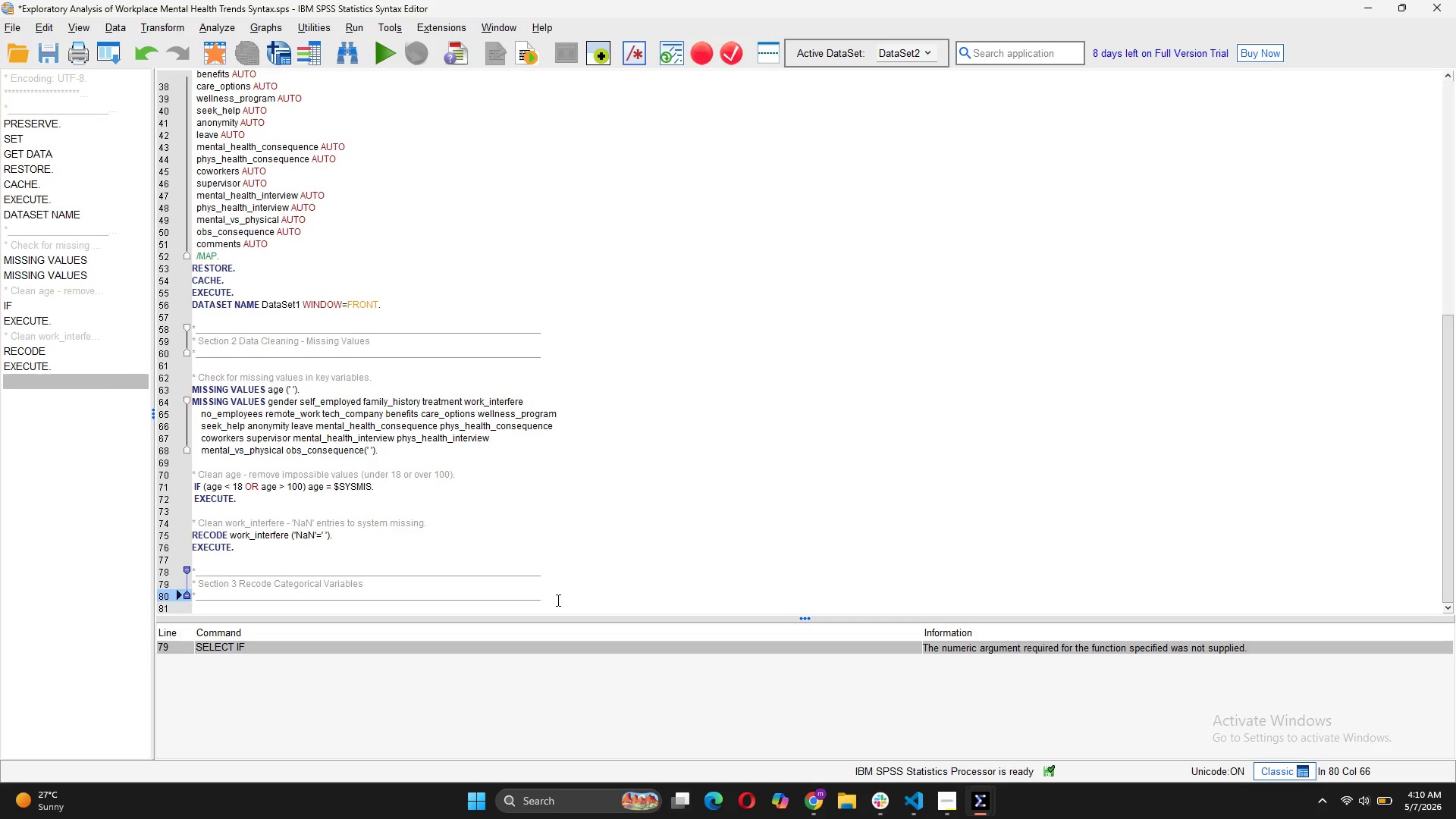 
key(Enter)
 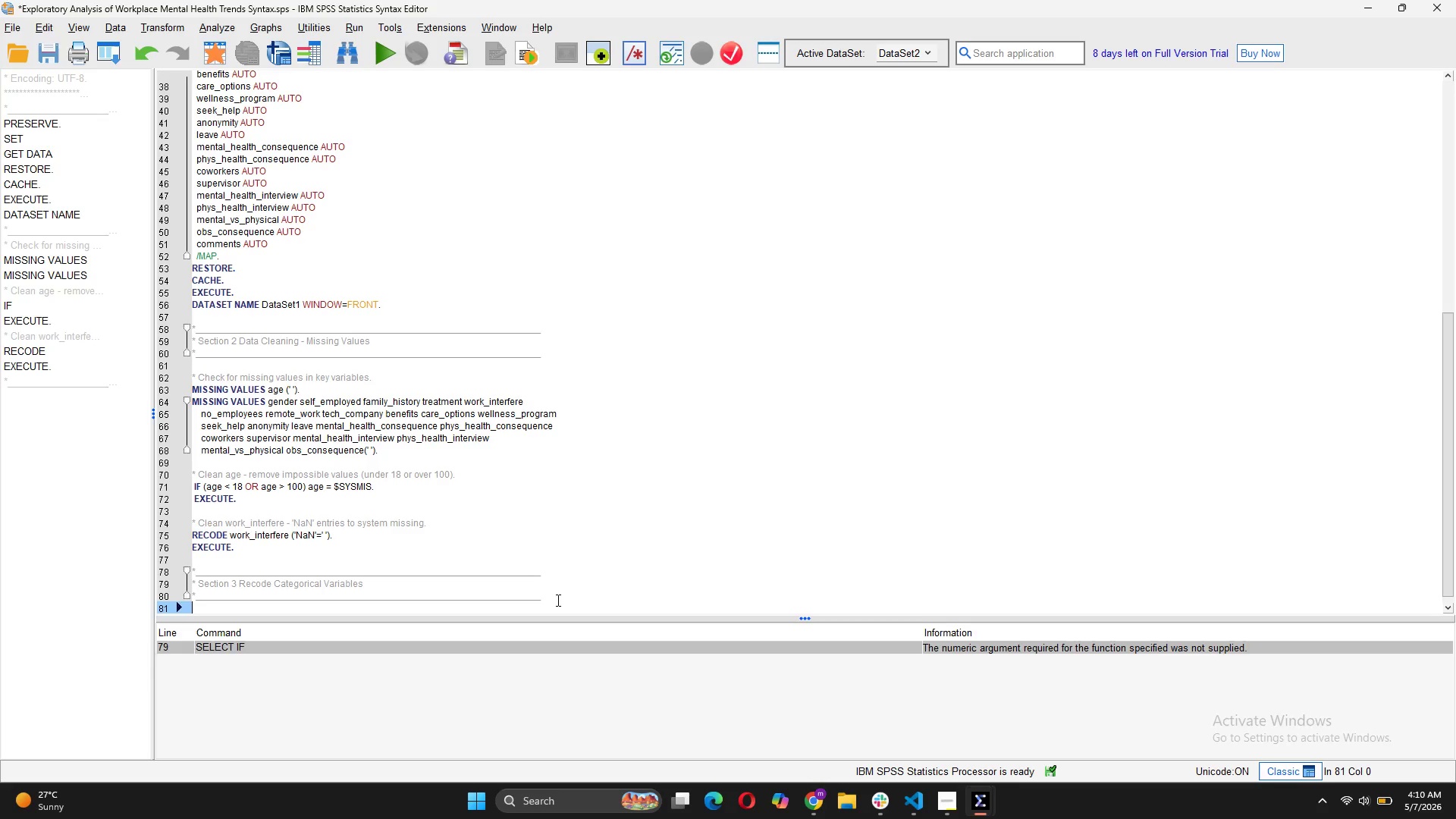 
key(Enter)
 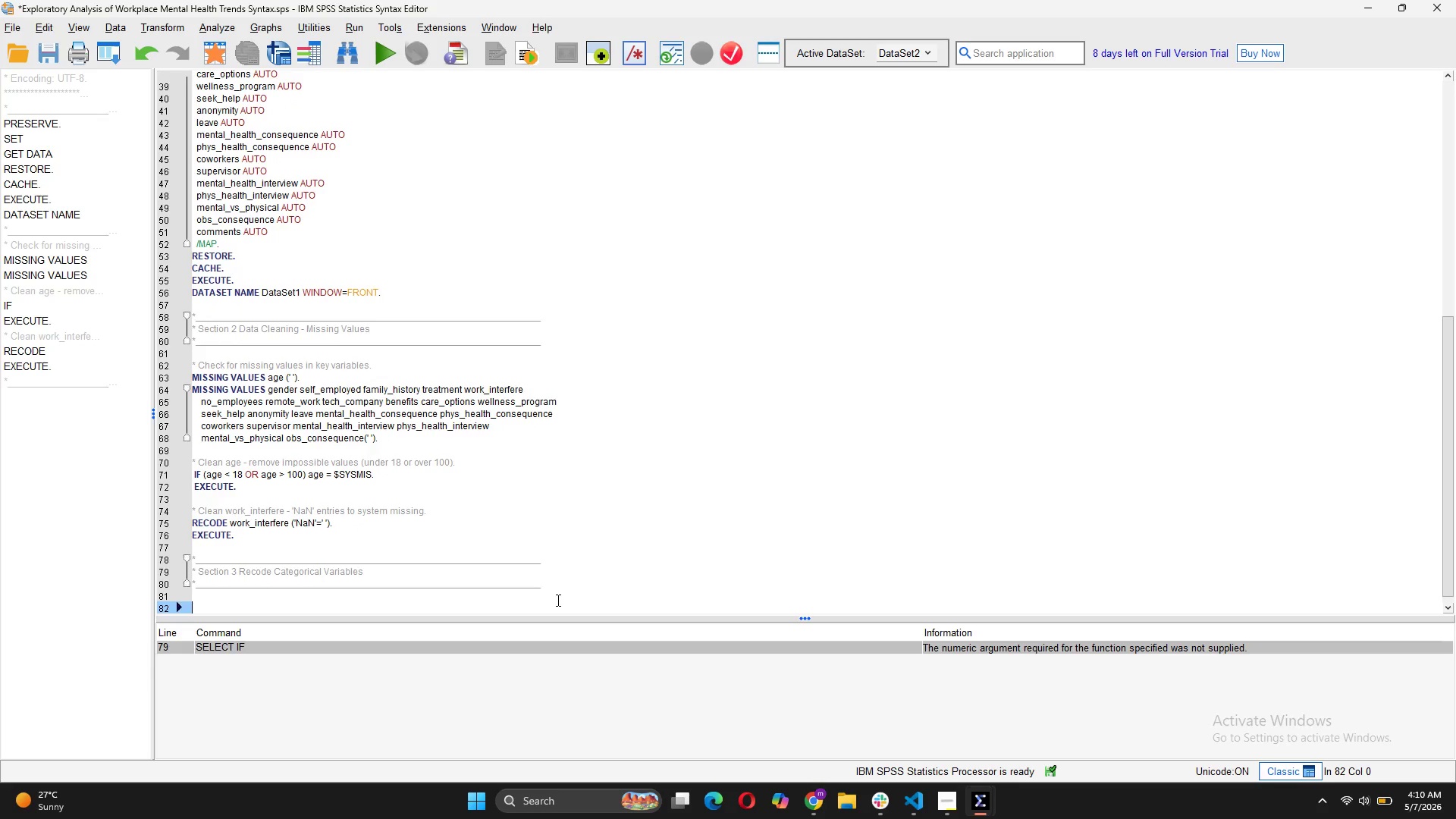 
type(VARIABLE LABELS work_)
key(Tab)
key(Backspace)
key(Backspace)
key(Backspace)
key(Backspace)
type(_ordinal 'Frequency work interferes with mental health'.)
 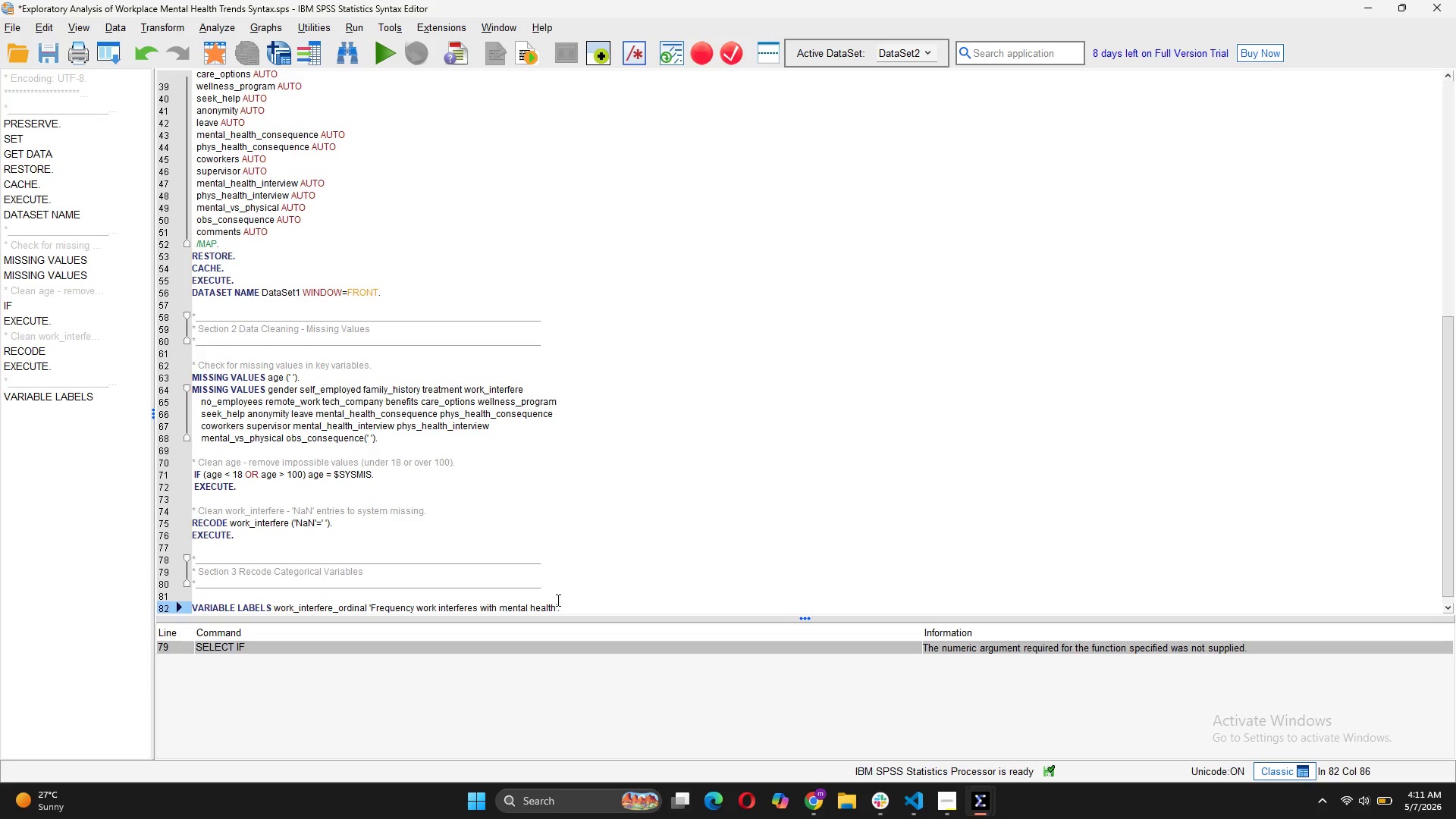 
key(Enter)
 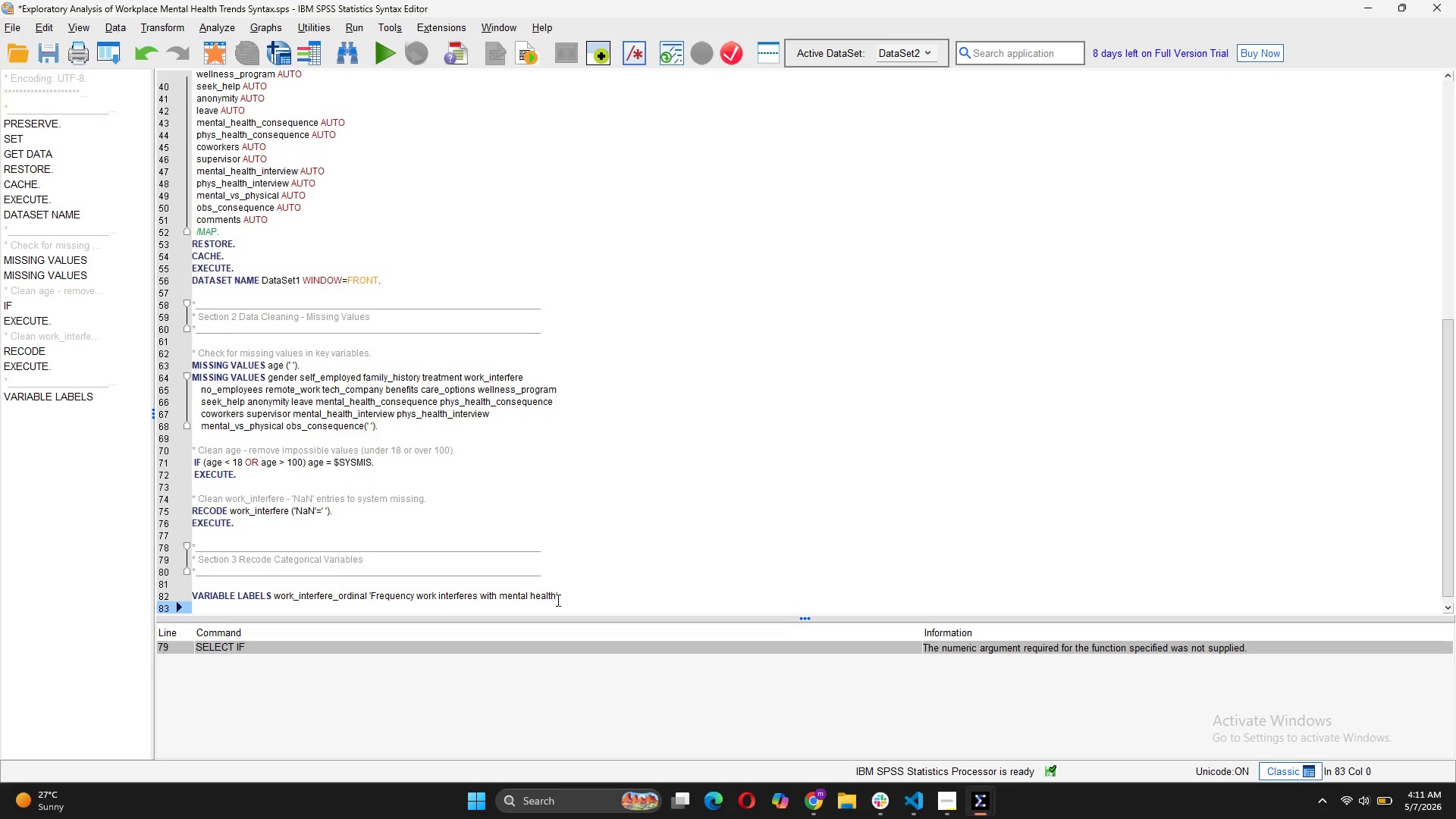 
type(VARIABLE LABELS work_interfere_ordinal)
 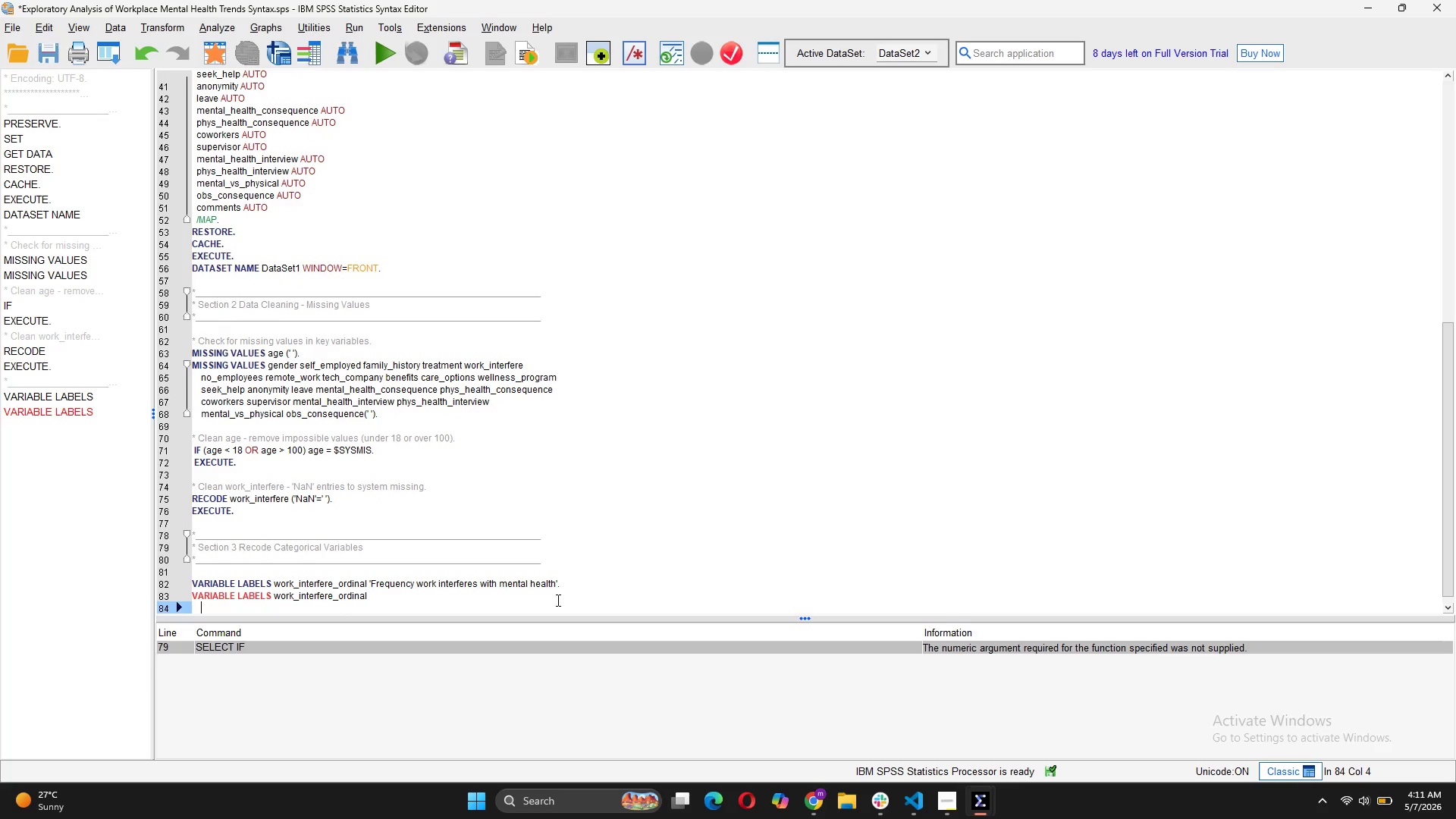 
 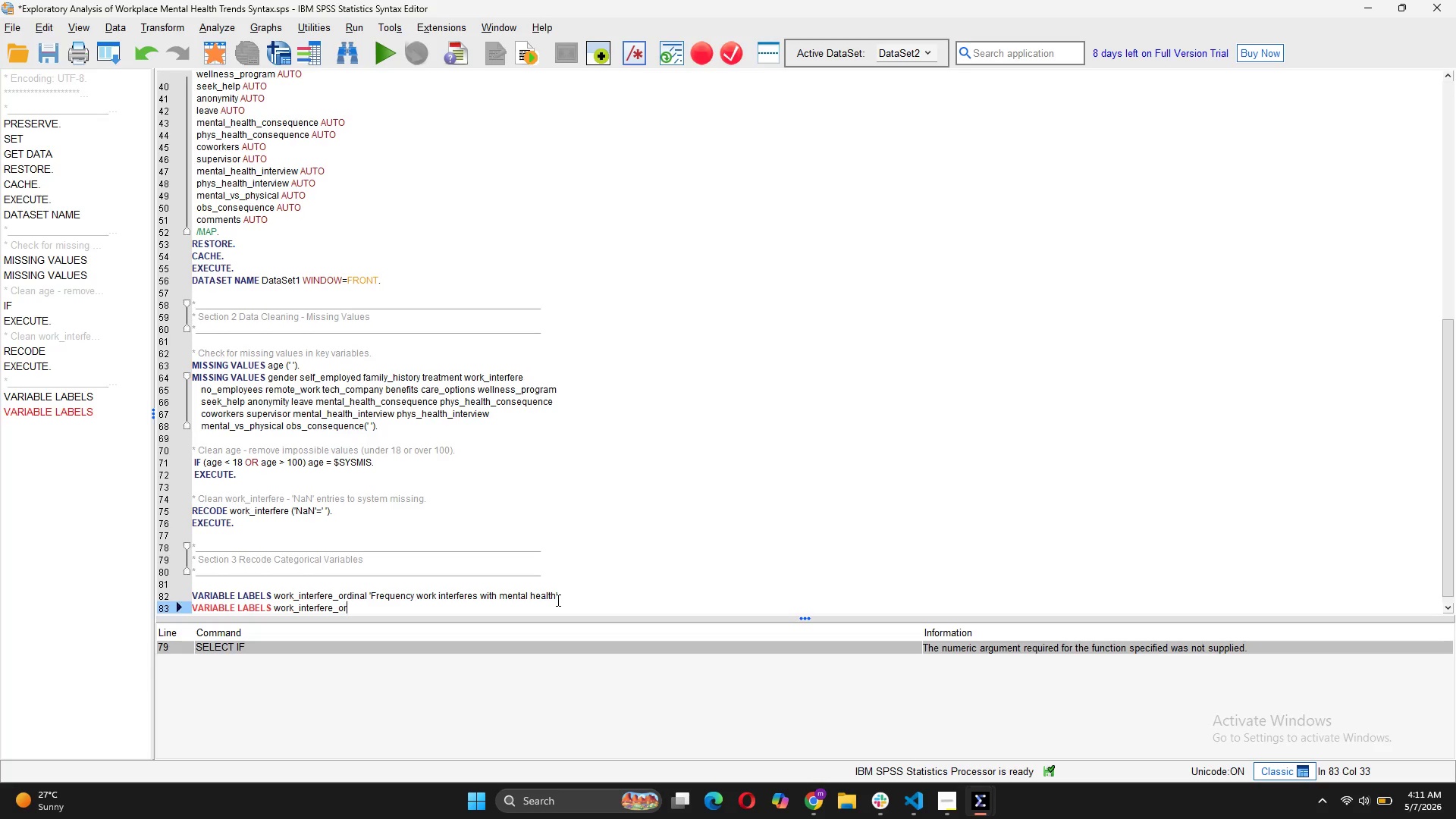 
key(Enter)
 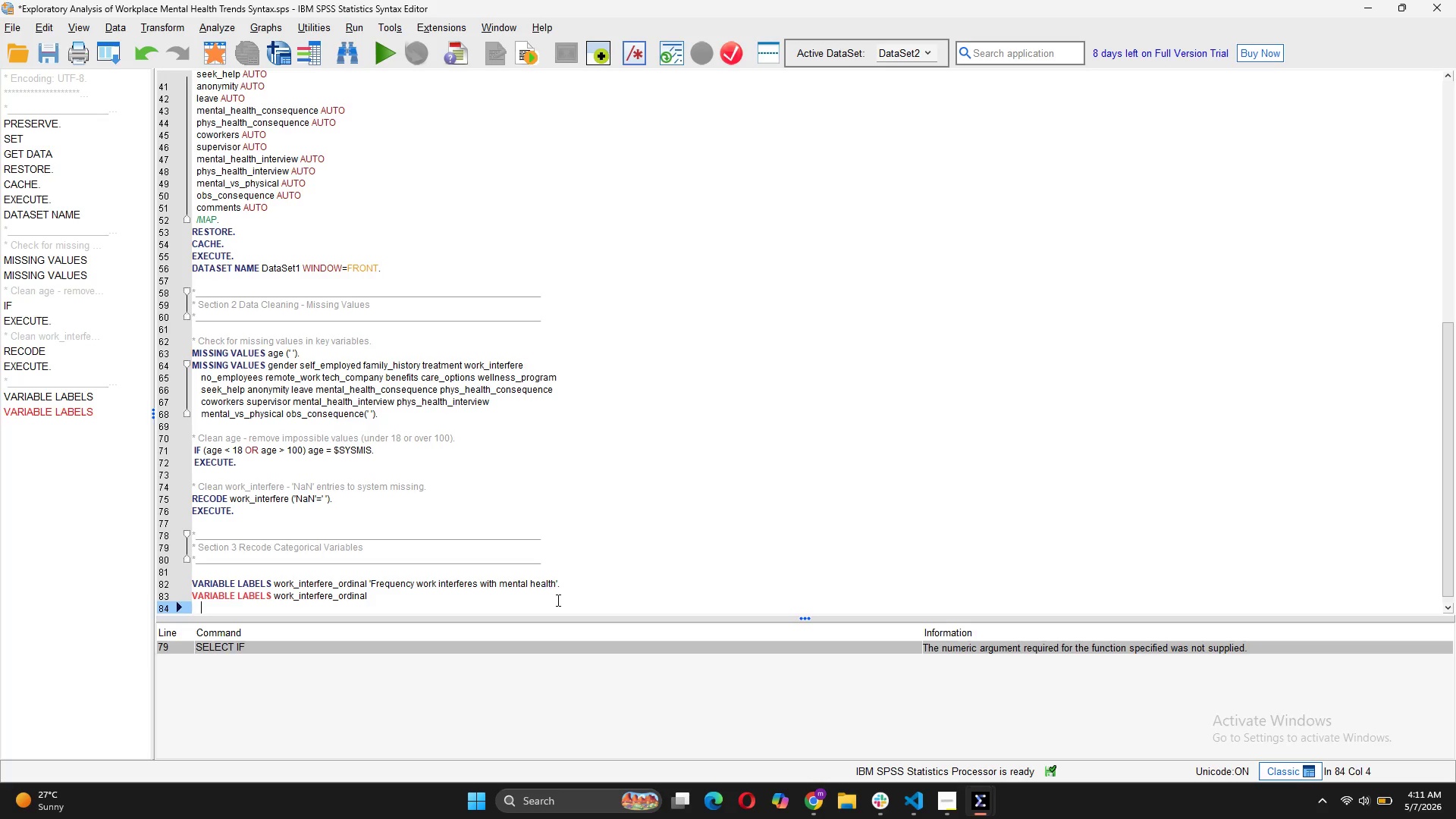 
key(1)
 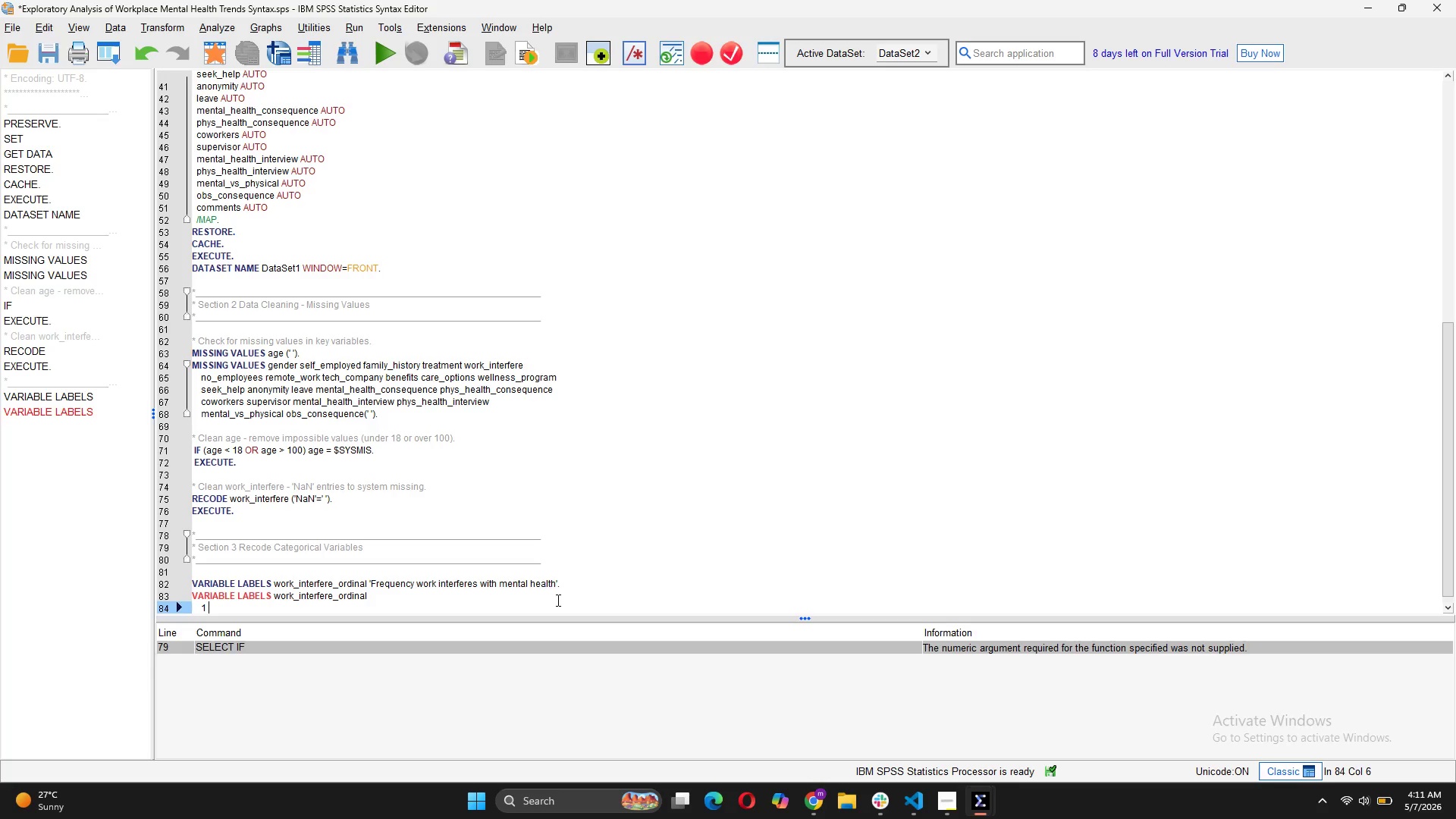 
key(Space)
 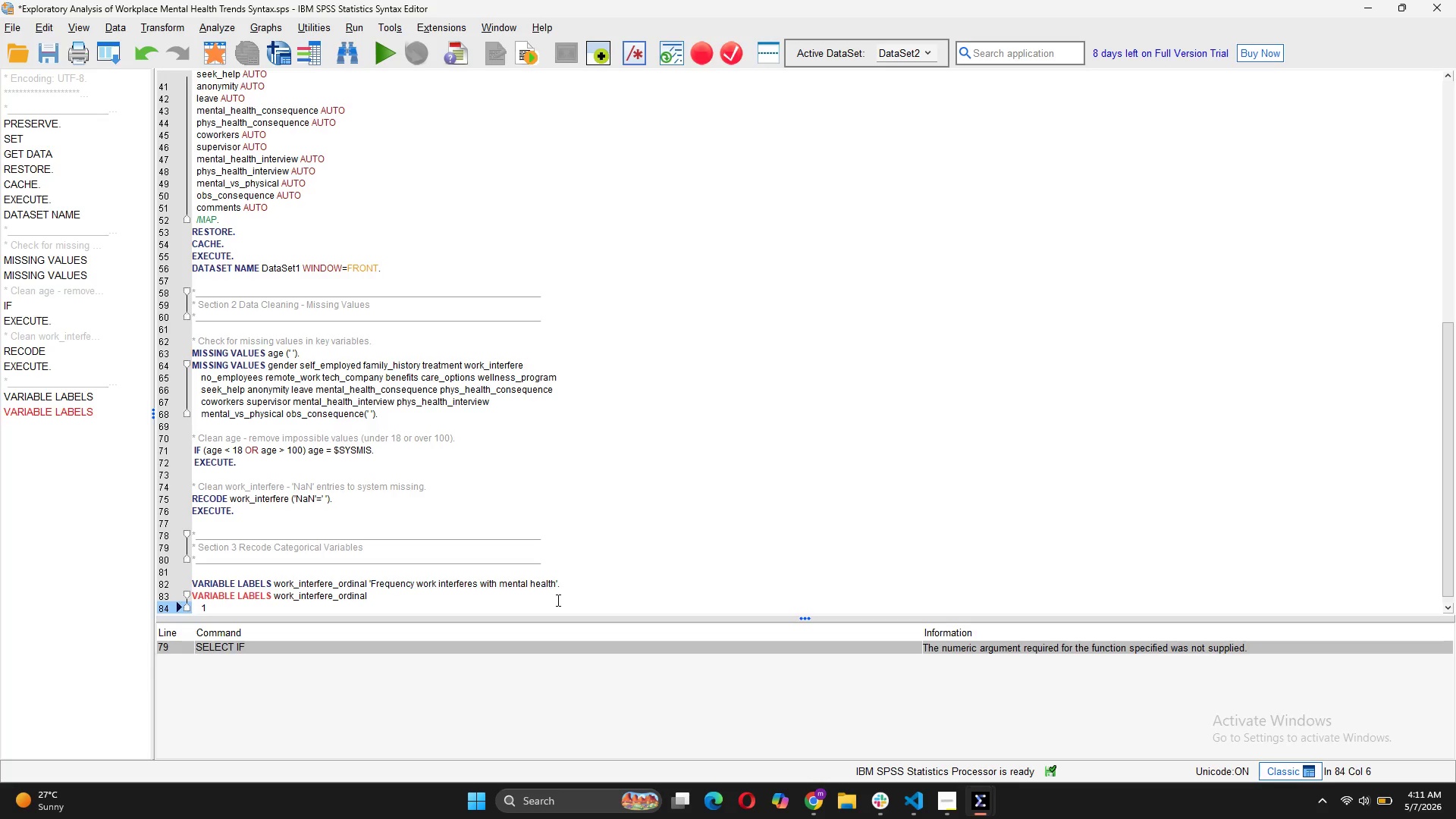 
key(Quote)
 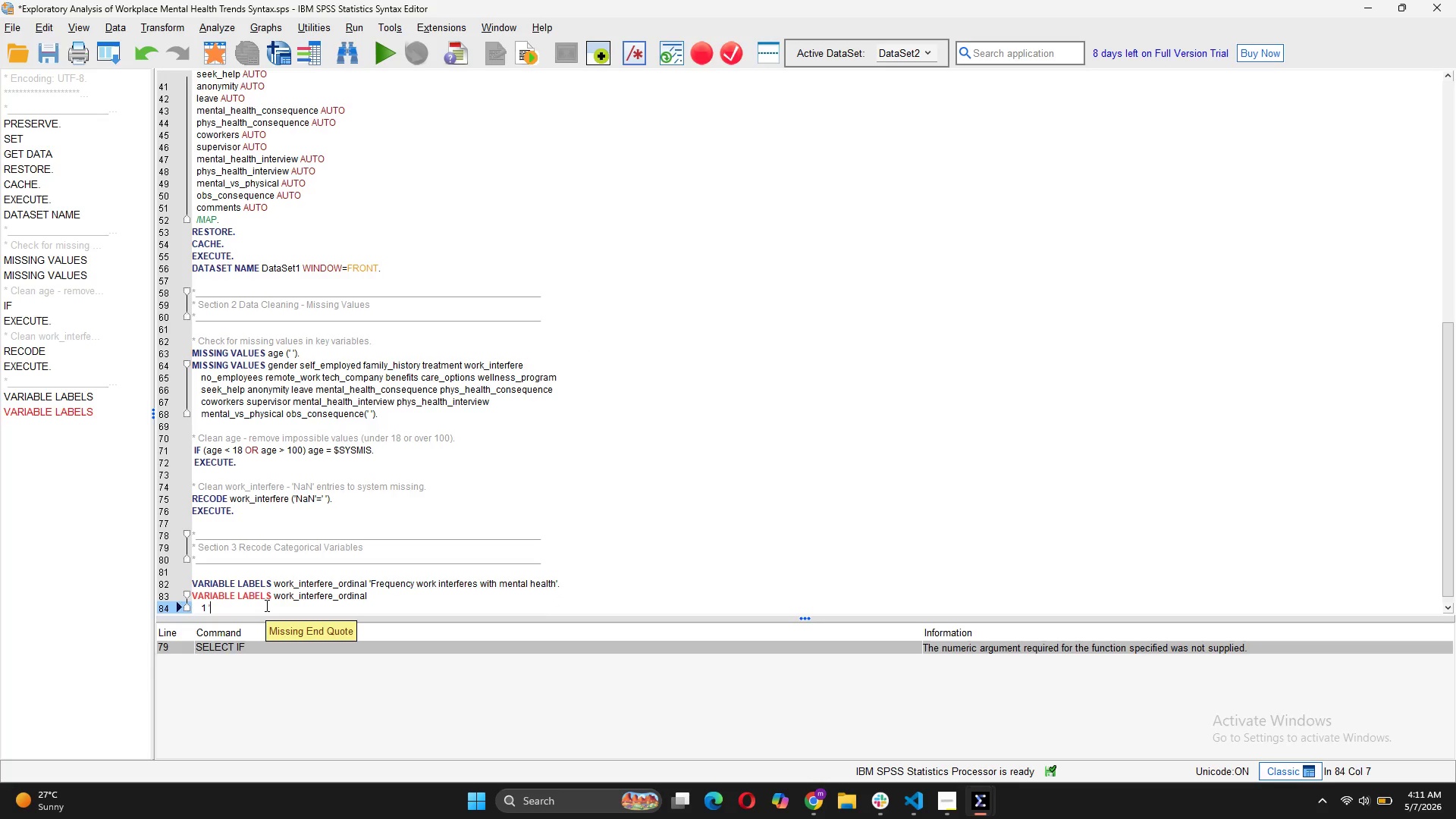 
wait(5.45)
 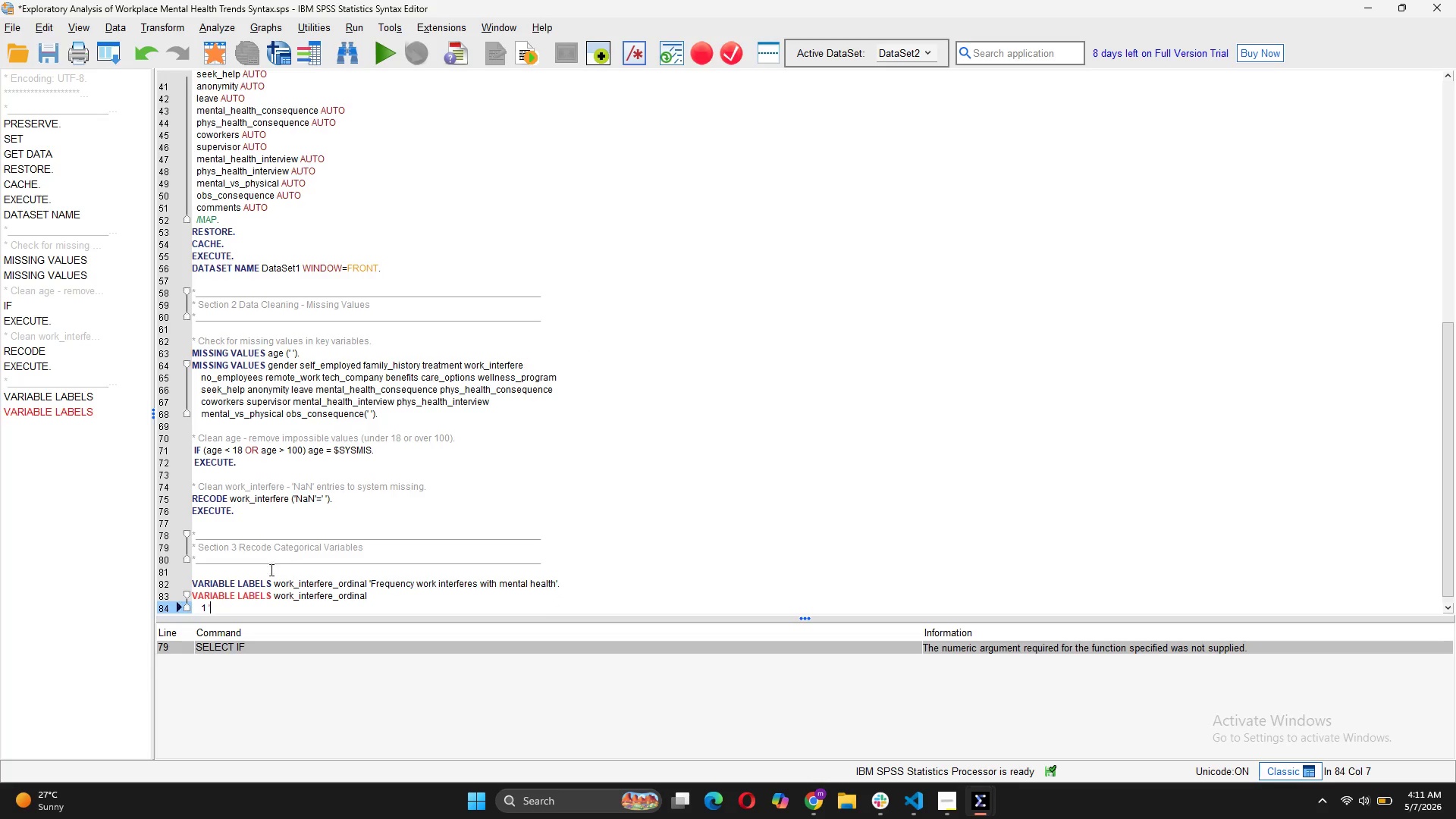 
type(Never')
 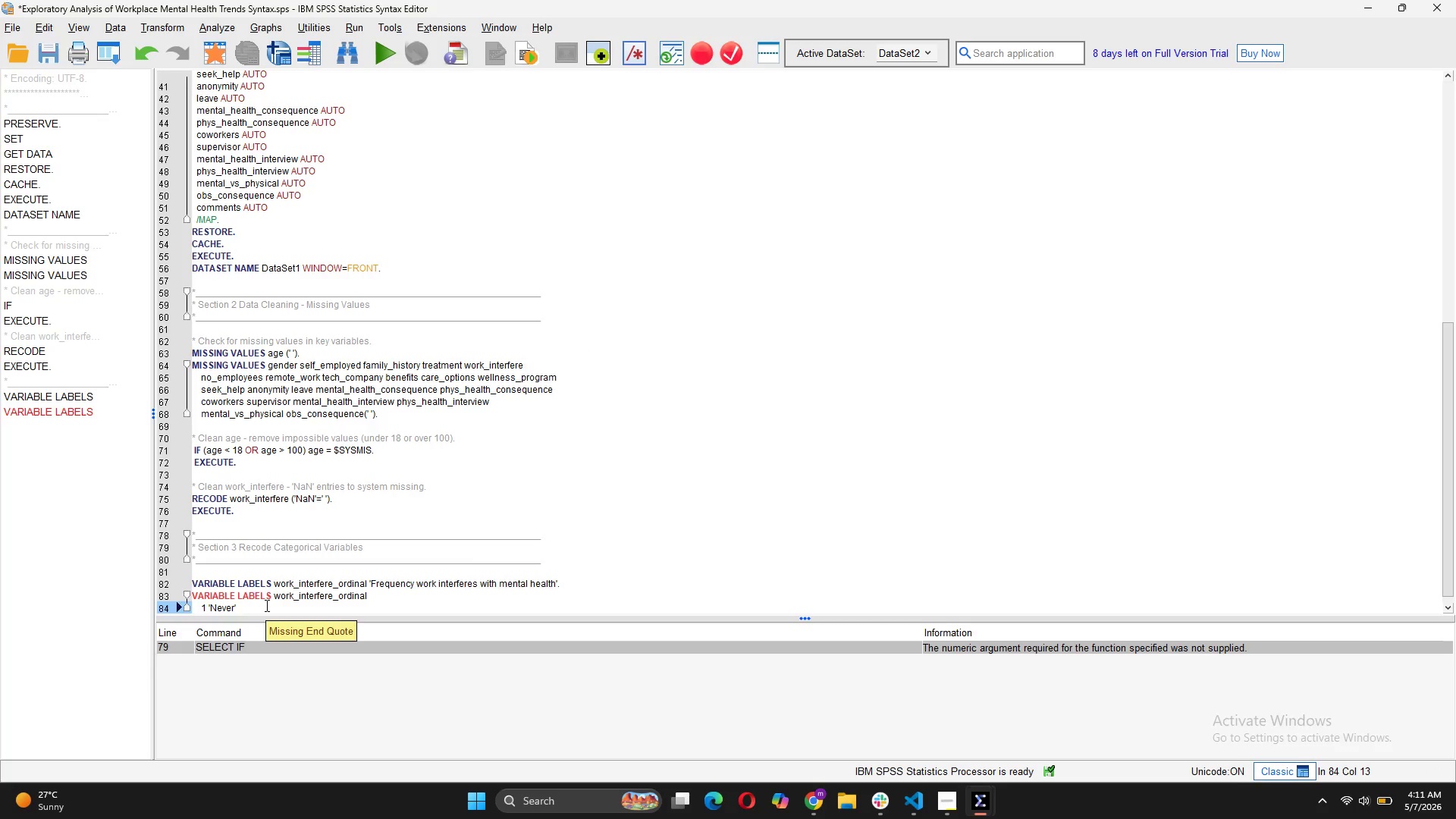 
key(Enter)
 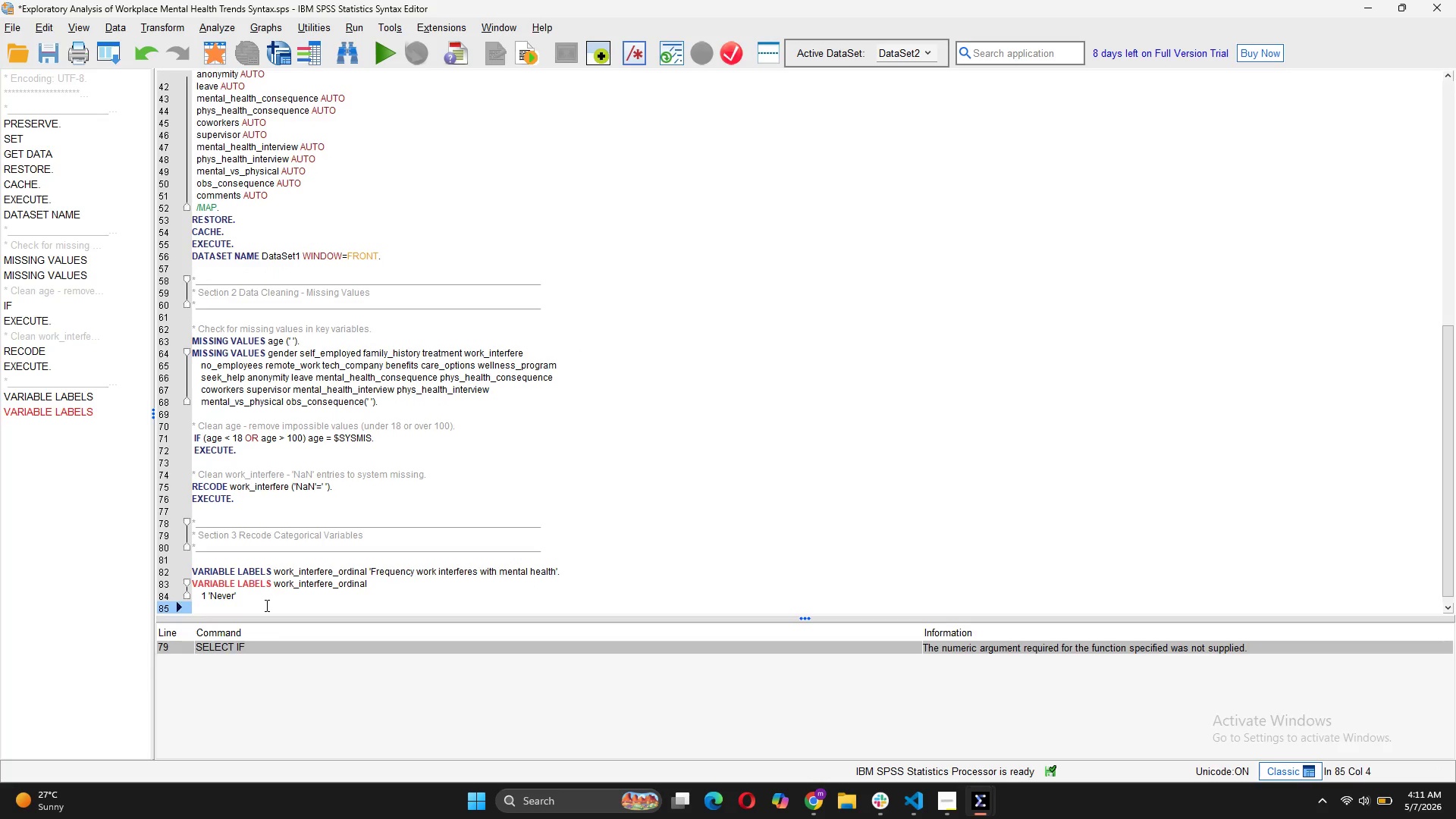 
type(2 'Rarely')
 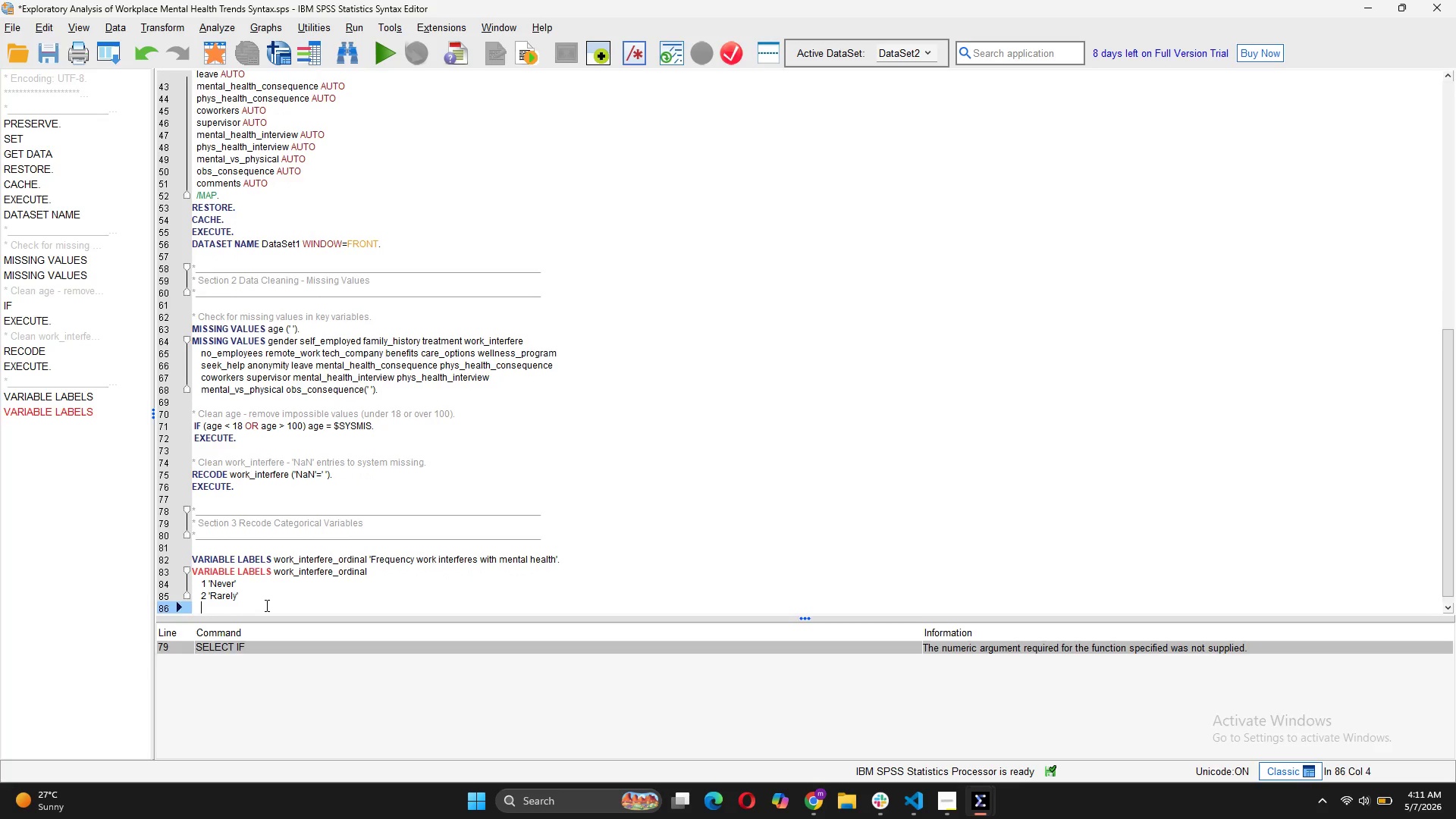 
key(Enter)
 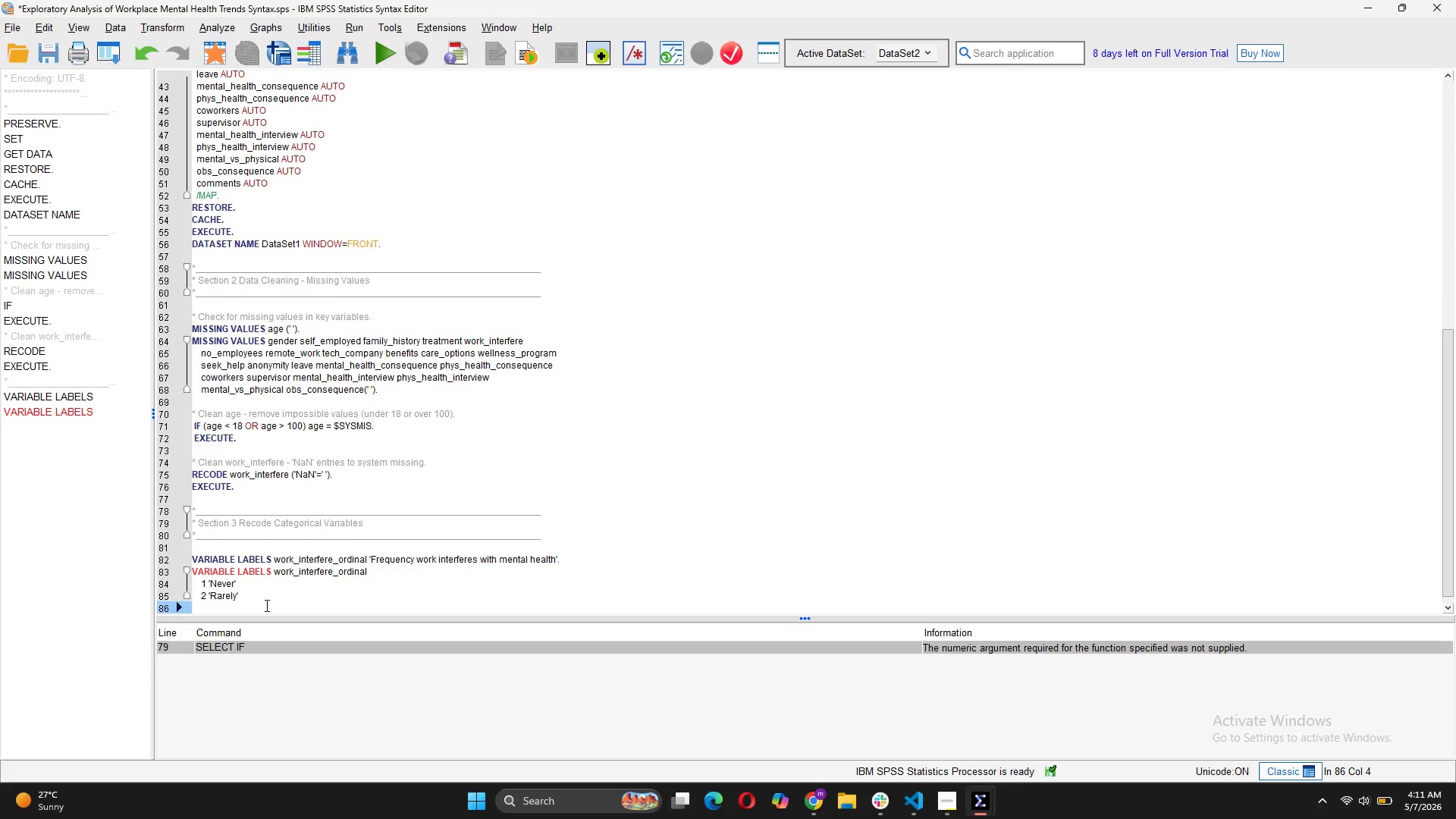 
type(3 'Sometimes')
 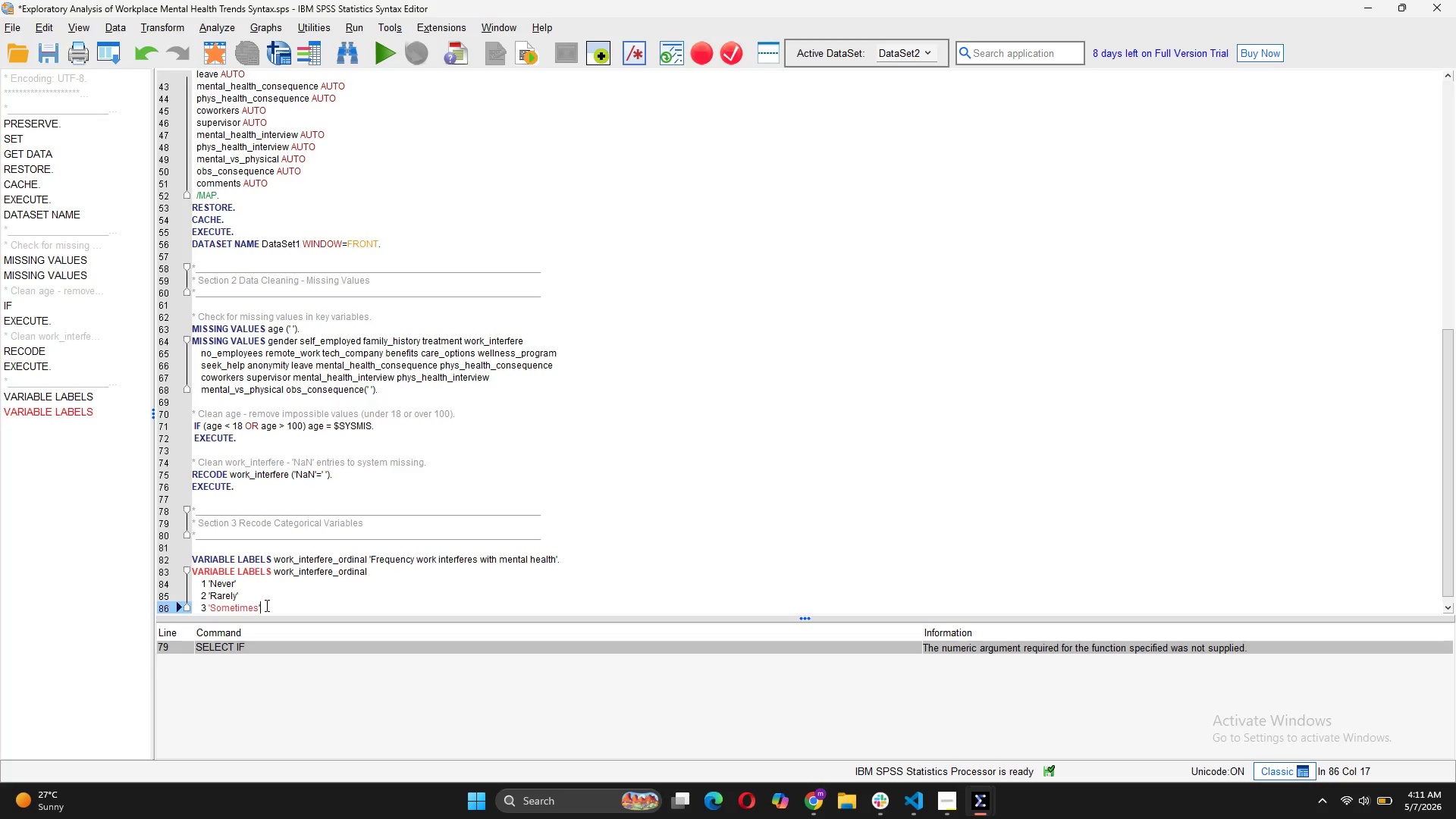 
key(Enter)
 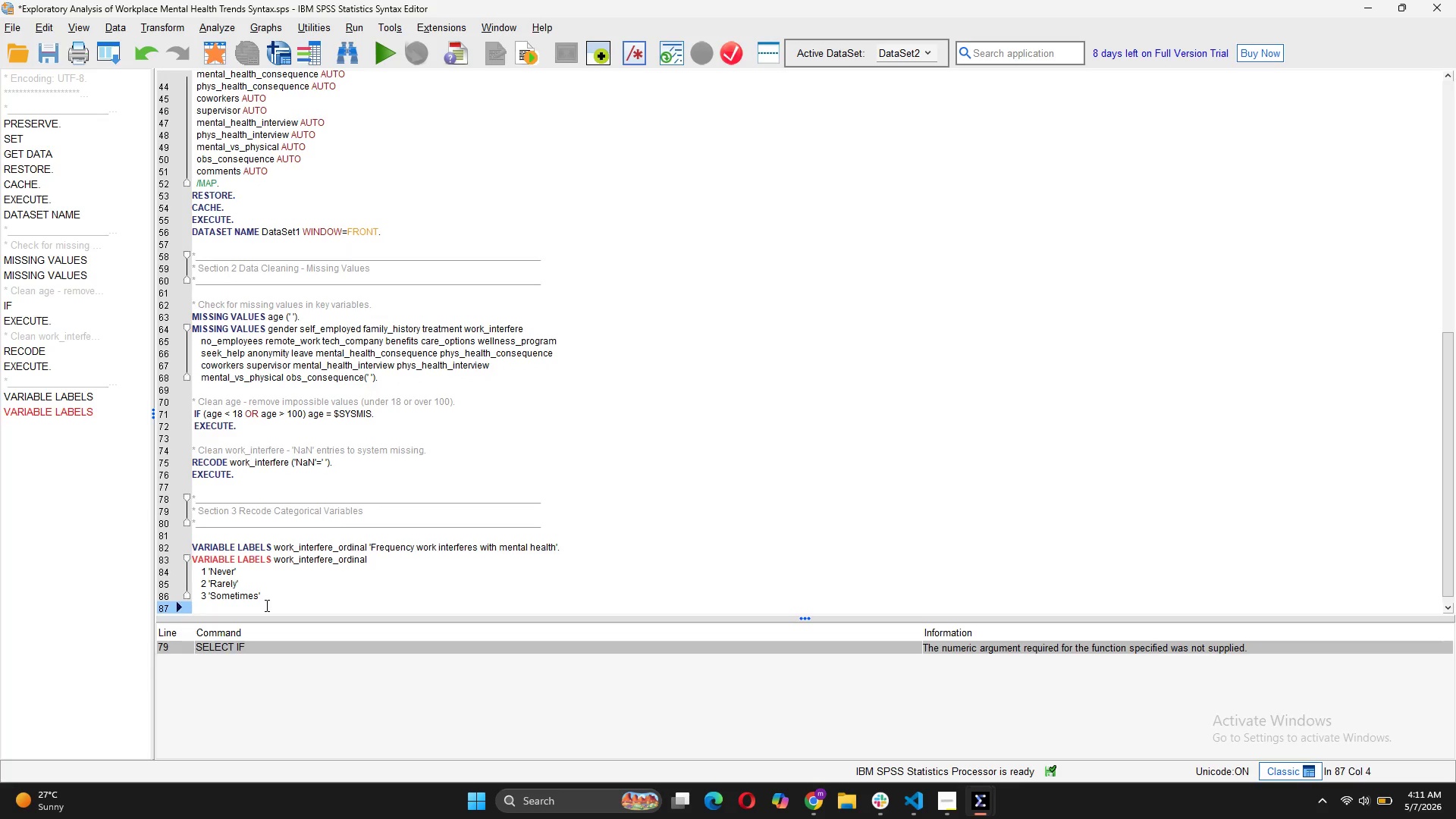 
type(4 'Often')
 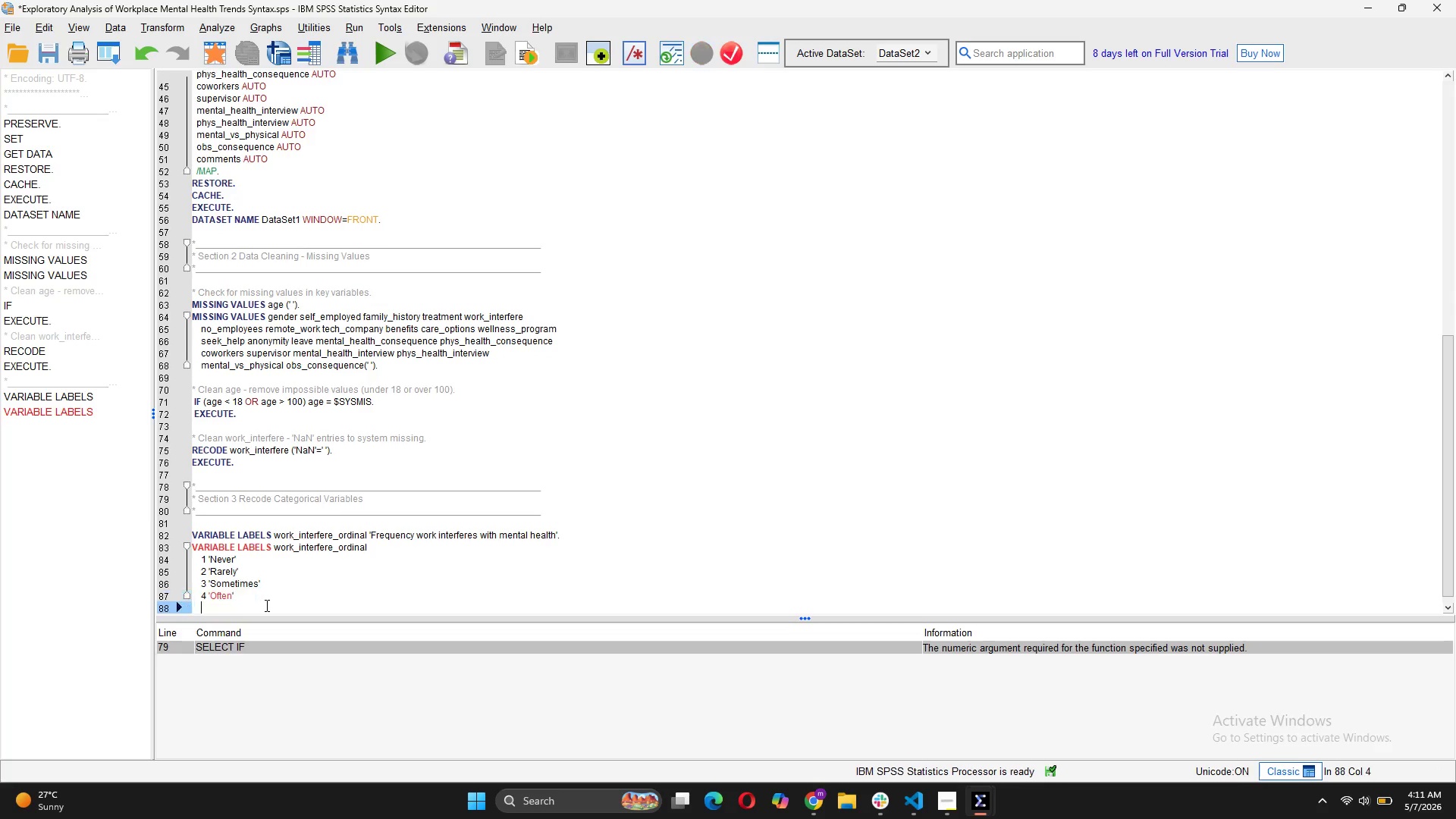 
key(Enter)
 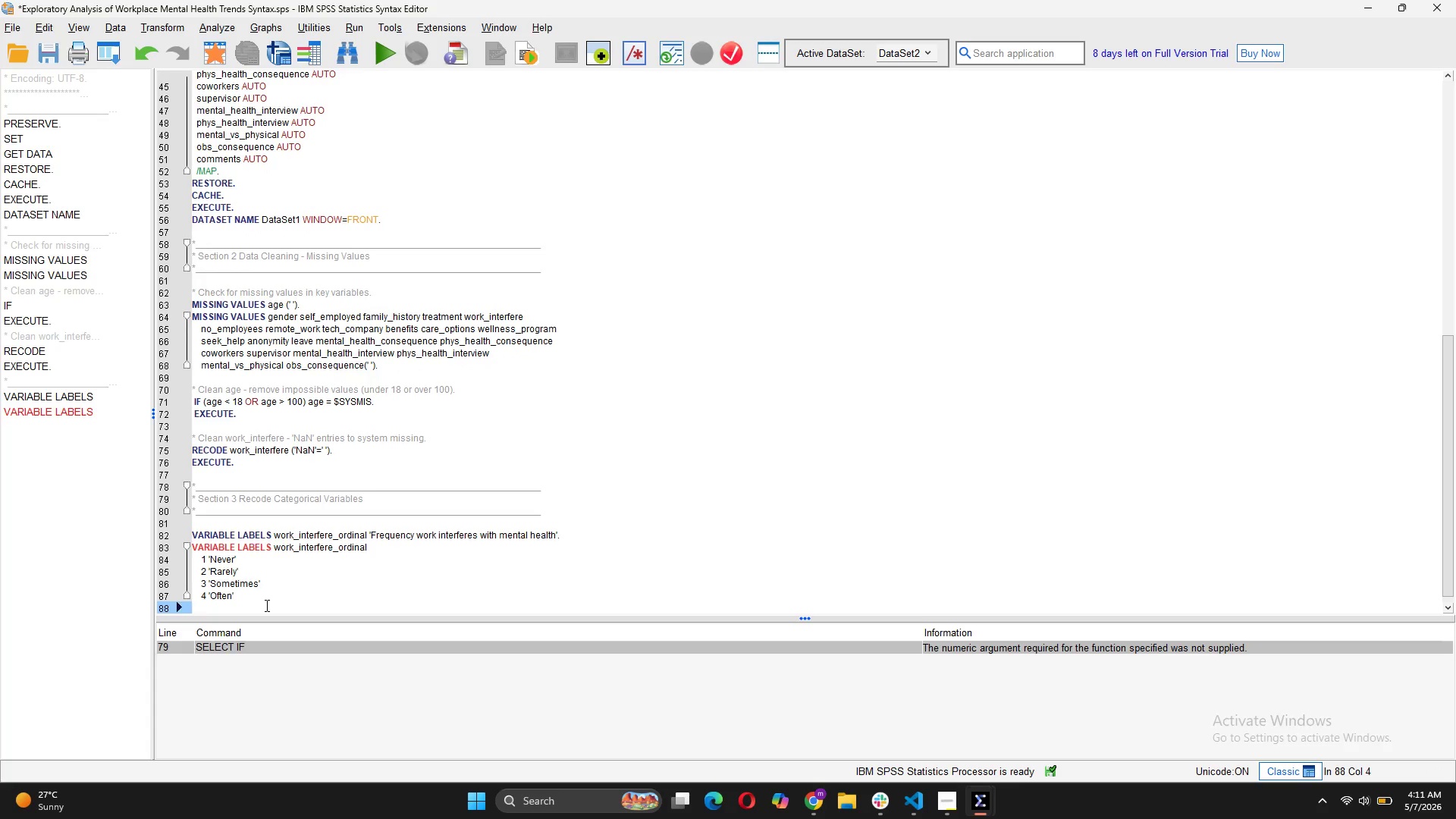 
type(5 'Always'.)
 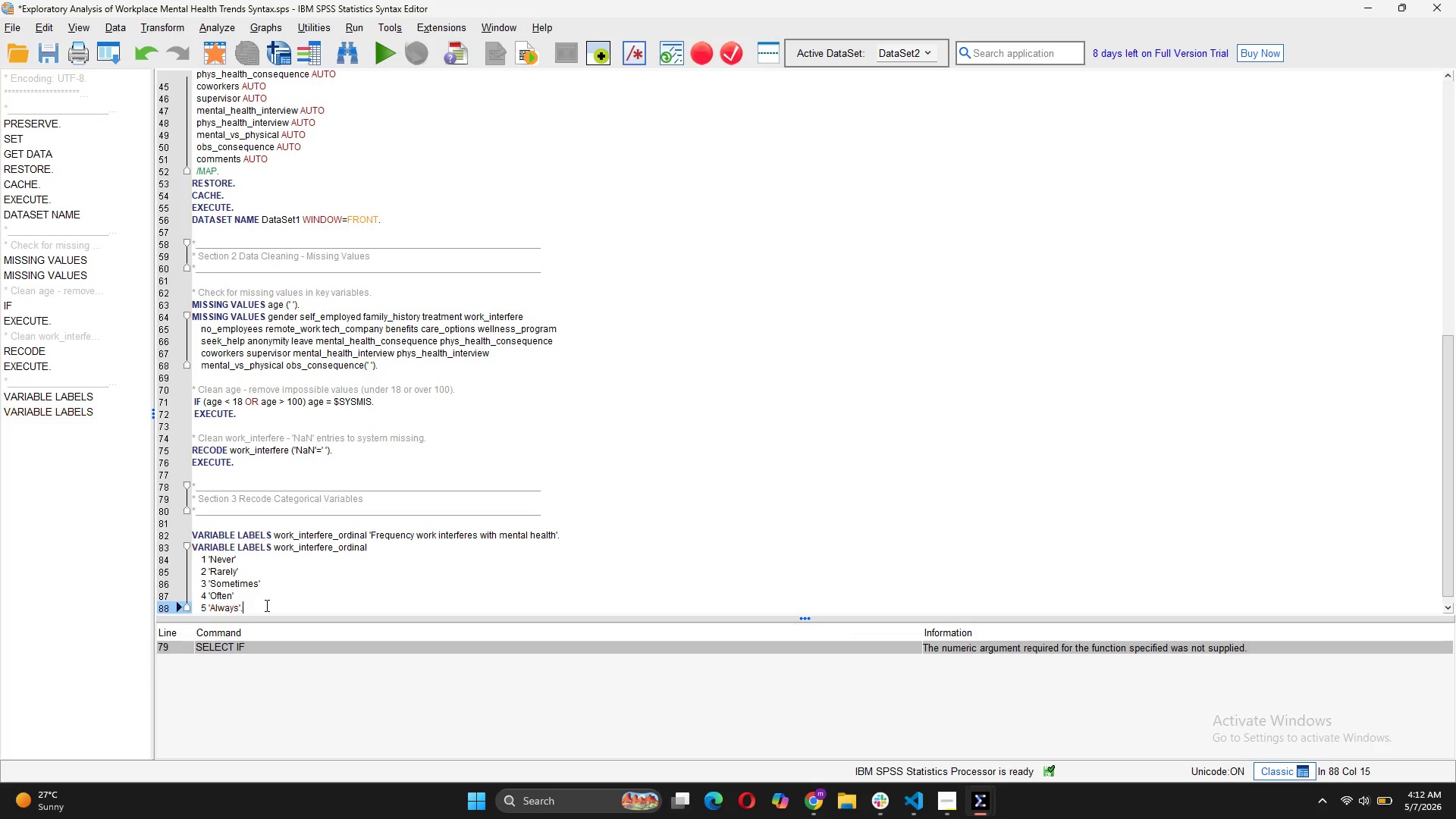 
key(Enter)
 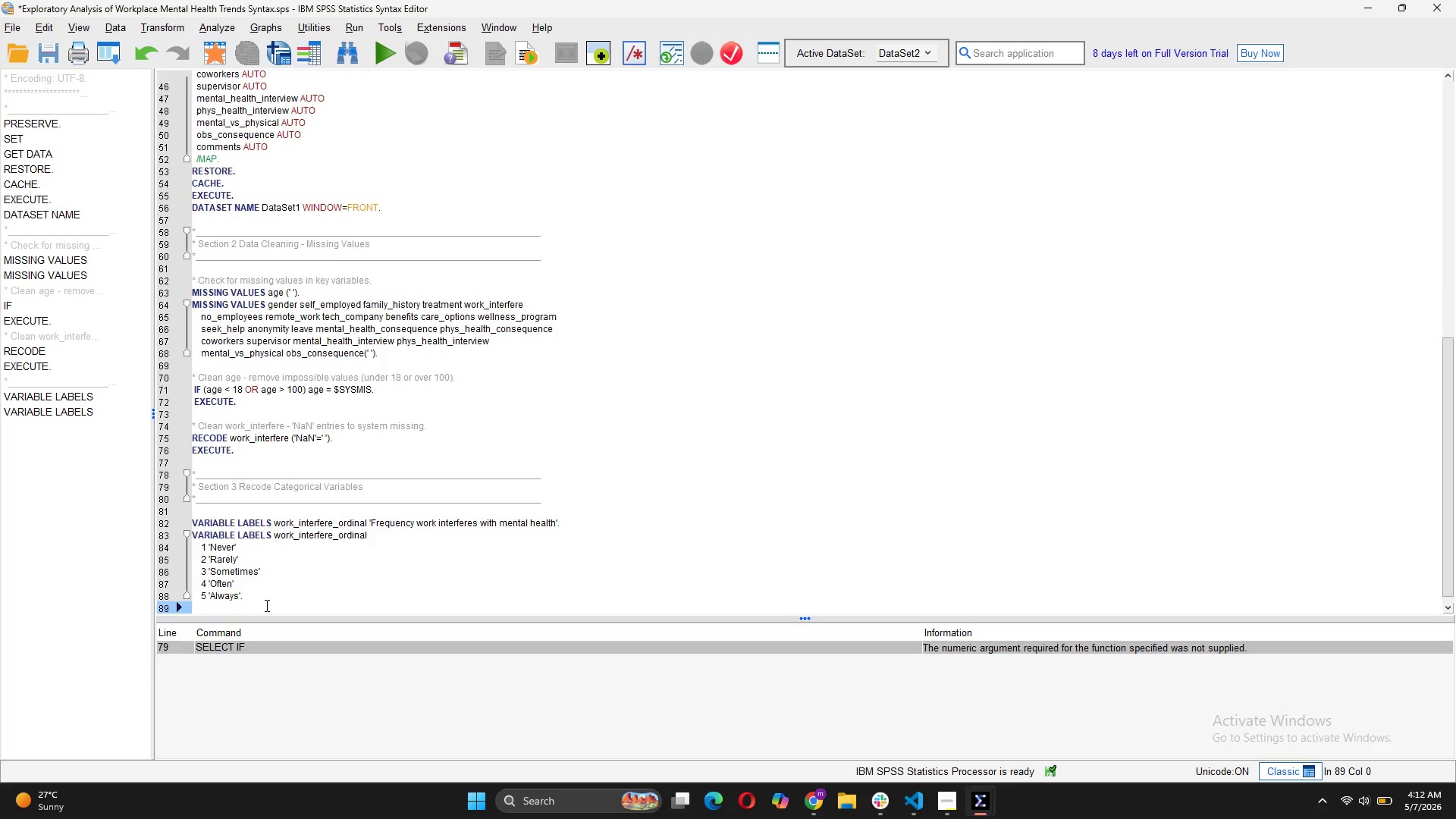 
type(EXECUTE.)
 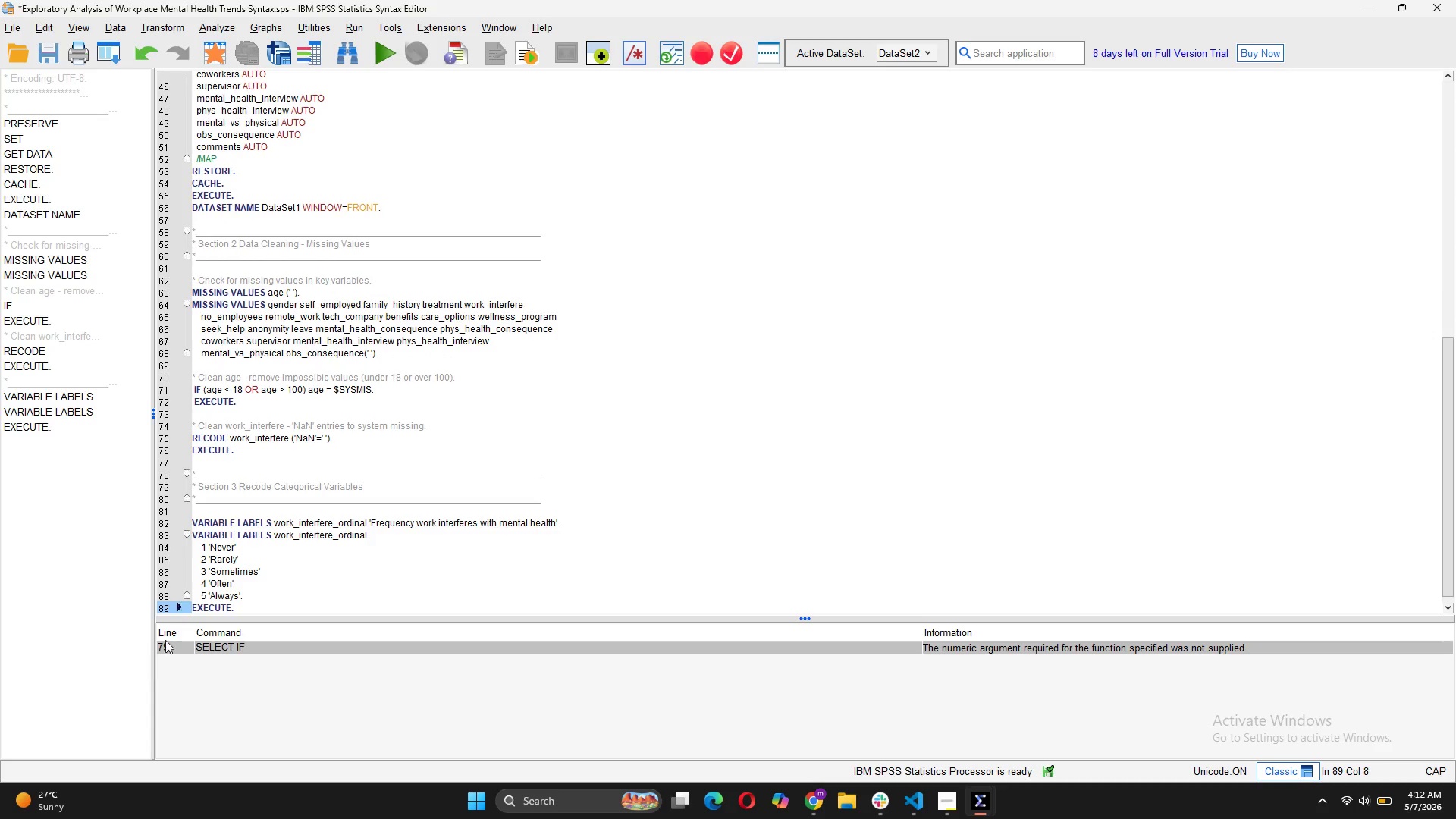 
scroll: coordinate [378, 375], scroll_direction: down, amount: 4.0
 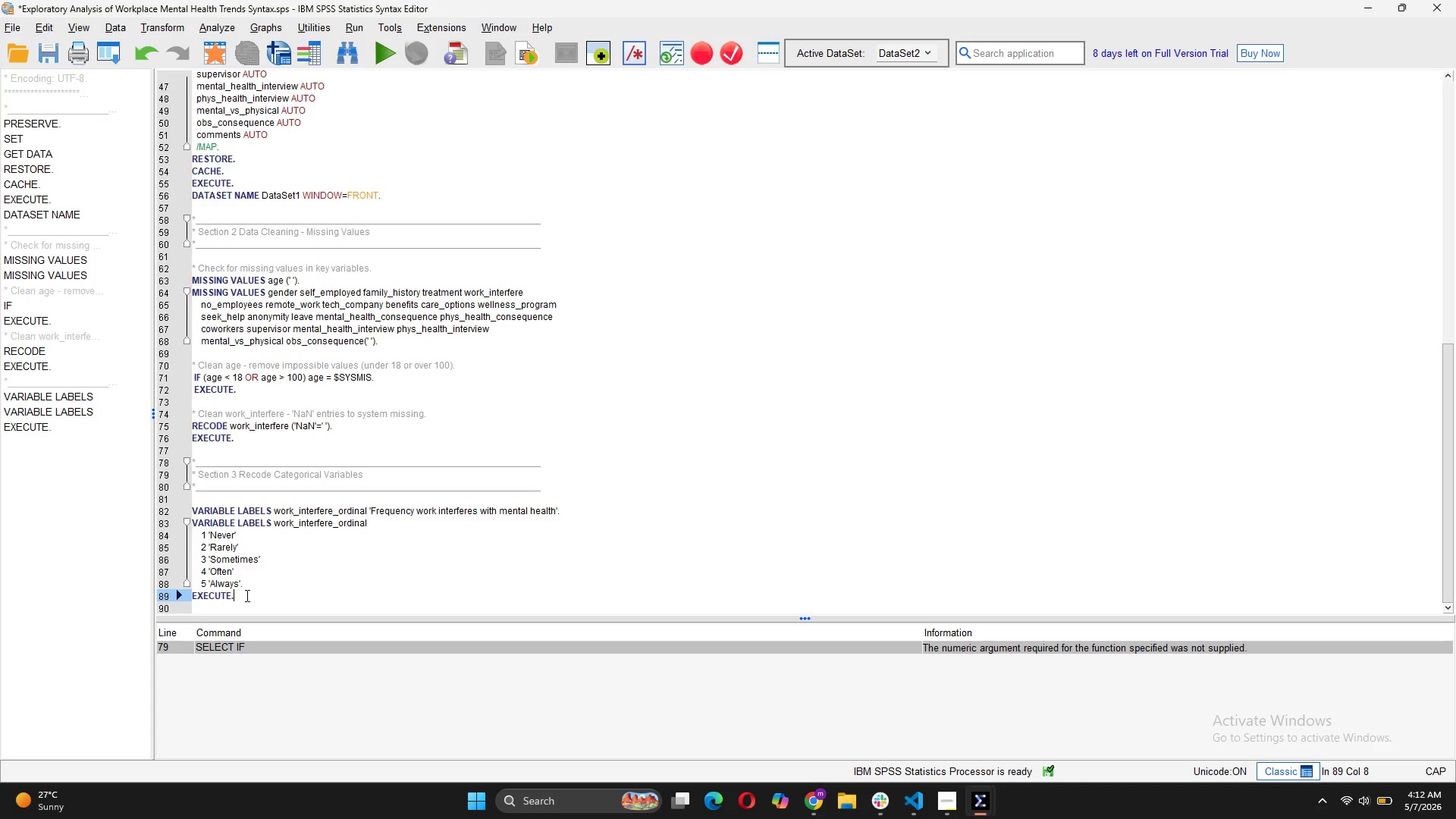 
left_click_drag(start_coordinate=[246, 595], to_coordinate=[190, 513])
 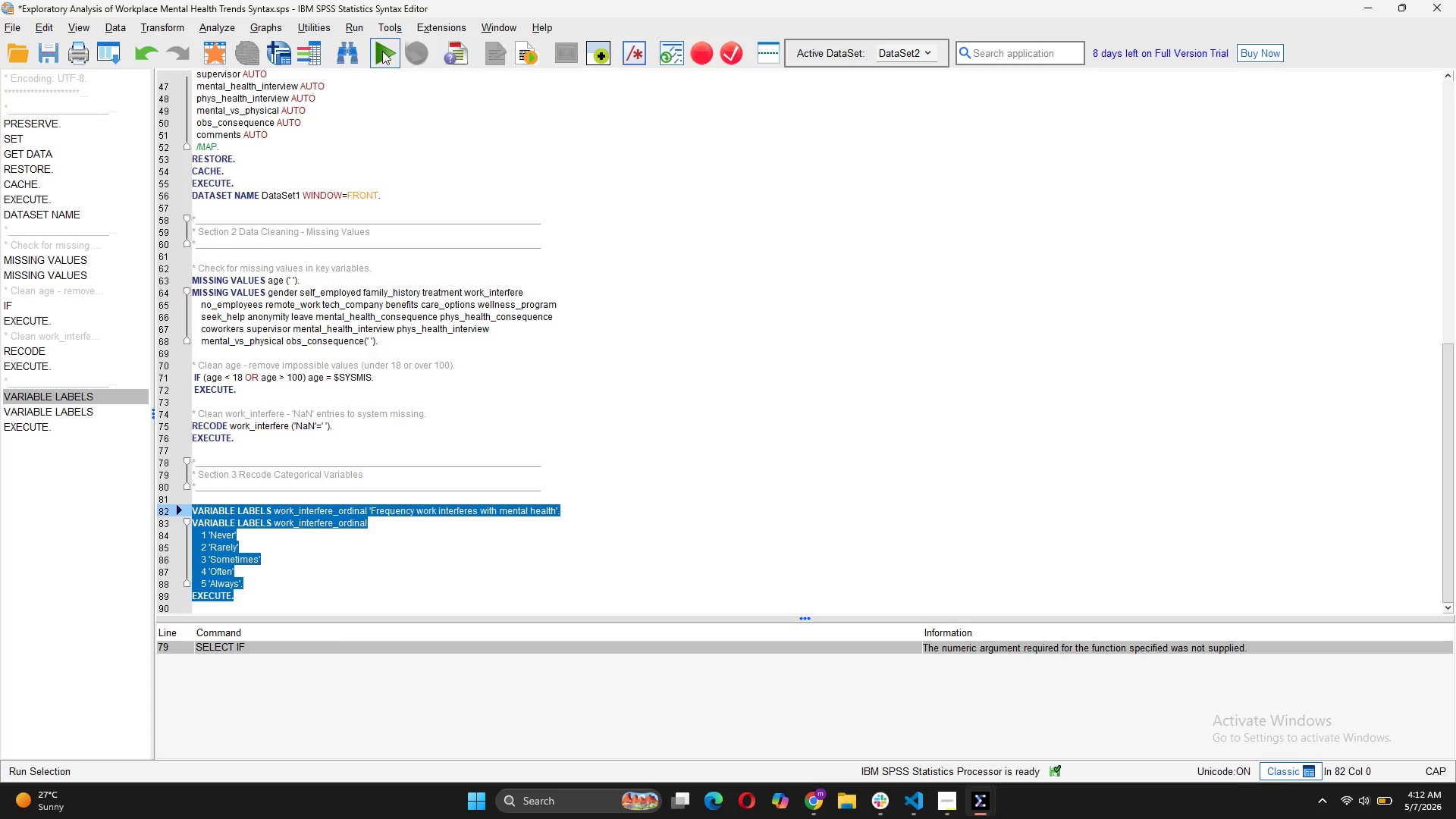 
left_click([382, 50])
 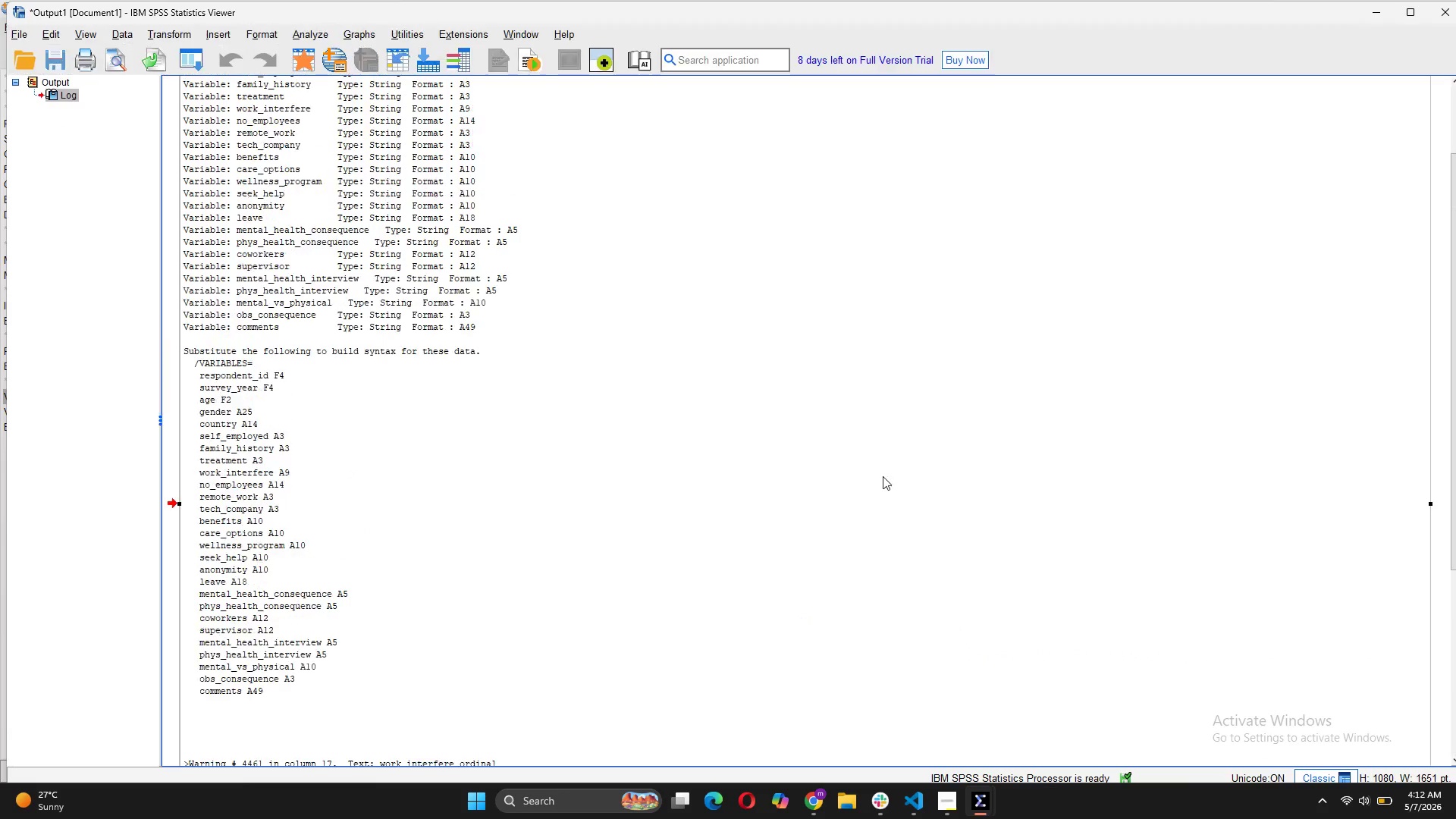 
scroll: coordinate [869, 519], scroll_direction: down, amount: 7.0
 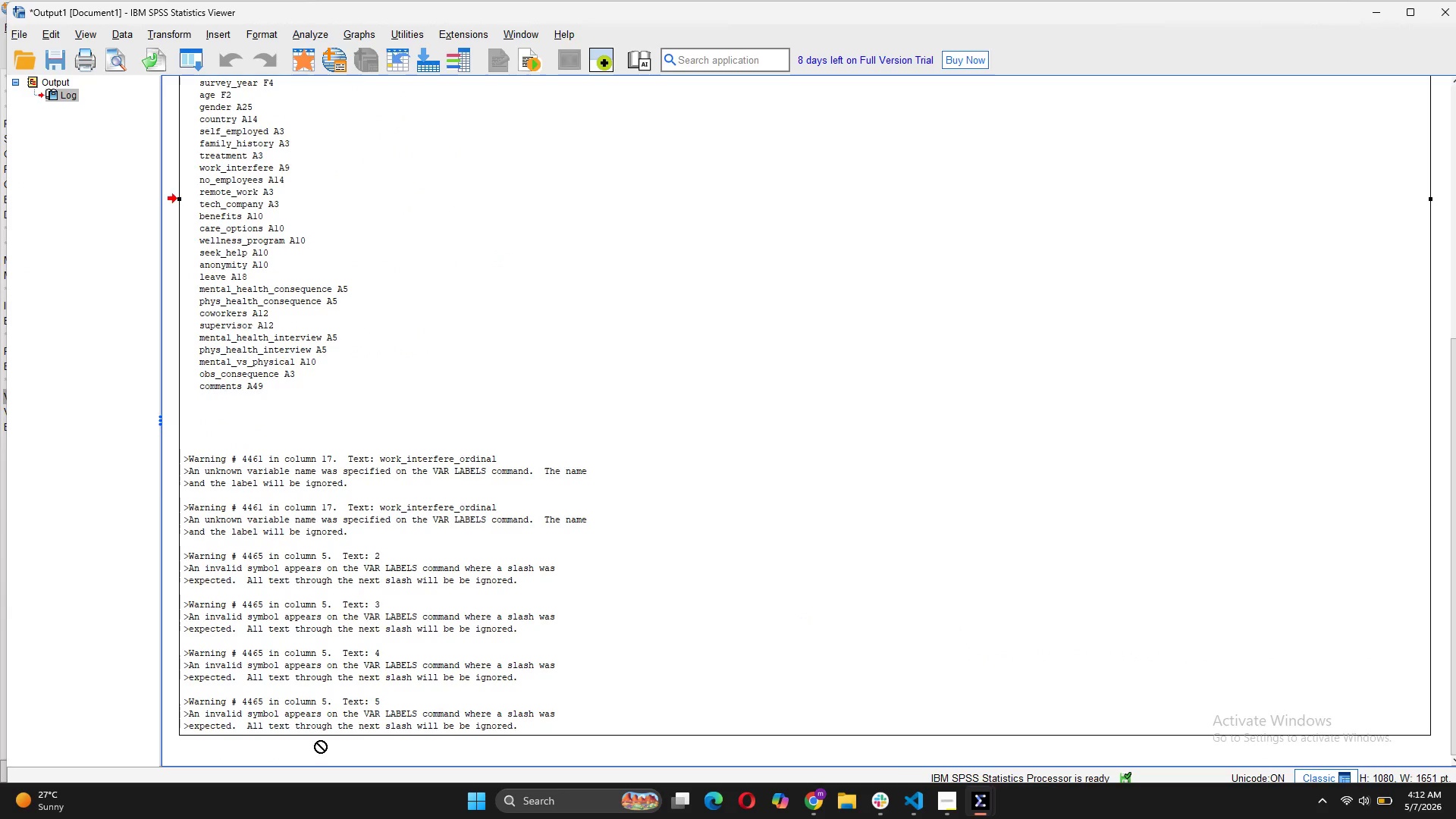 
mouse_move([440, 720])
 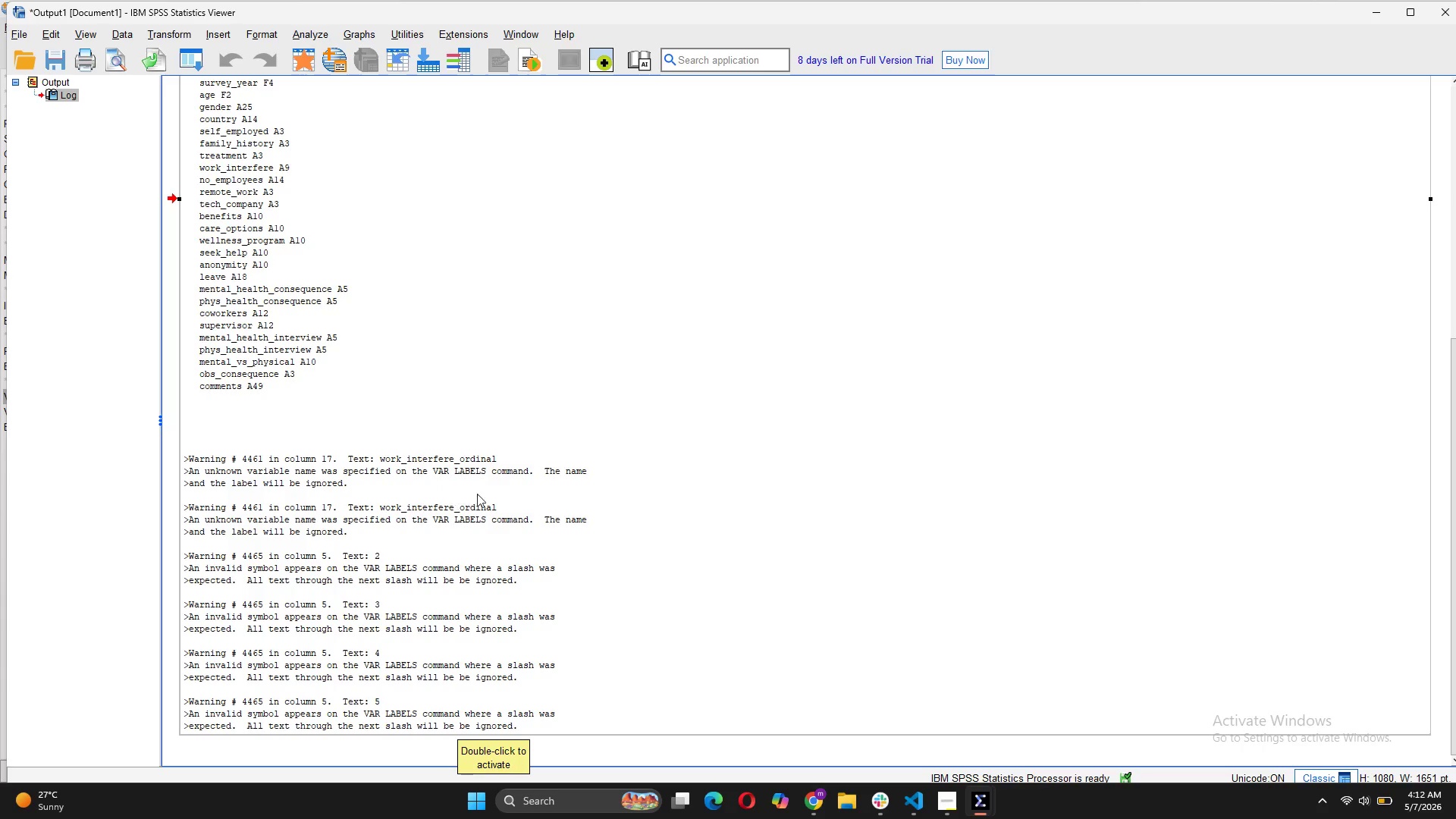 
wait(9.43)
 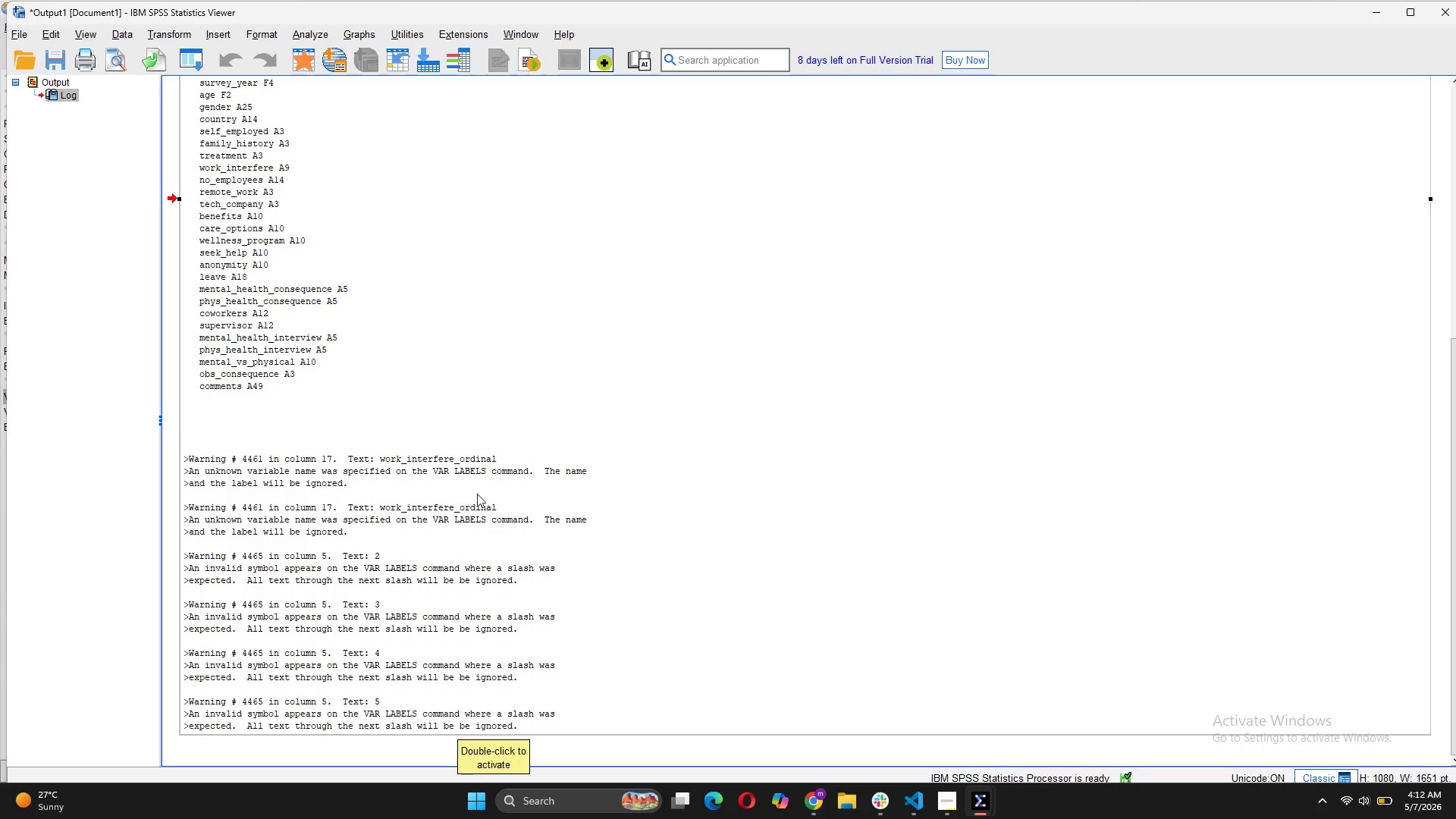 
left_click([793, 717])
 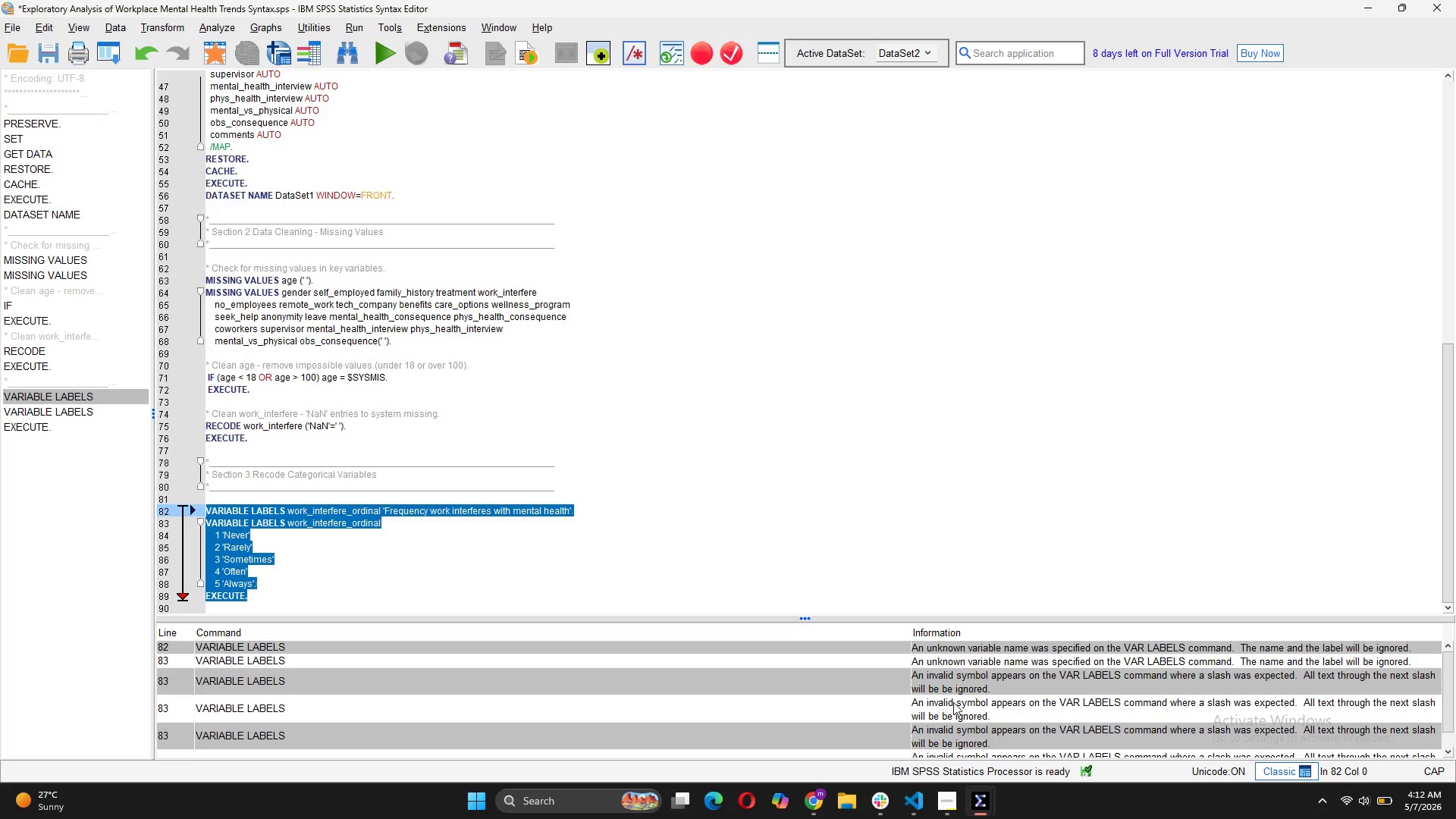 
wait(25.45)
 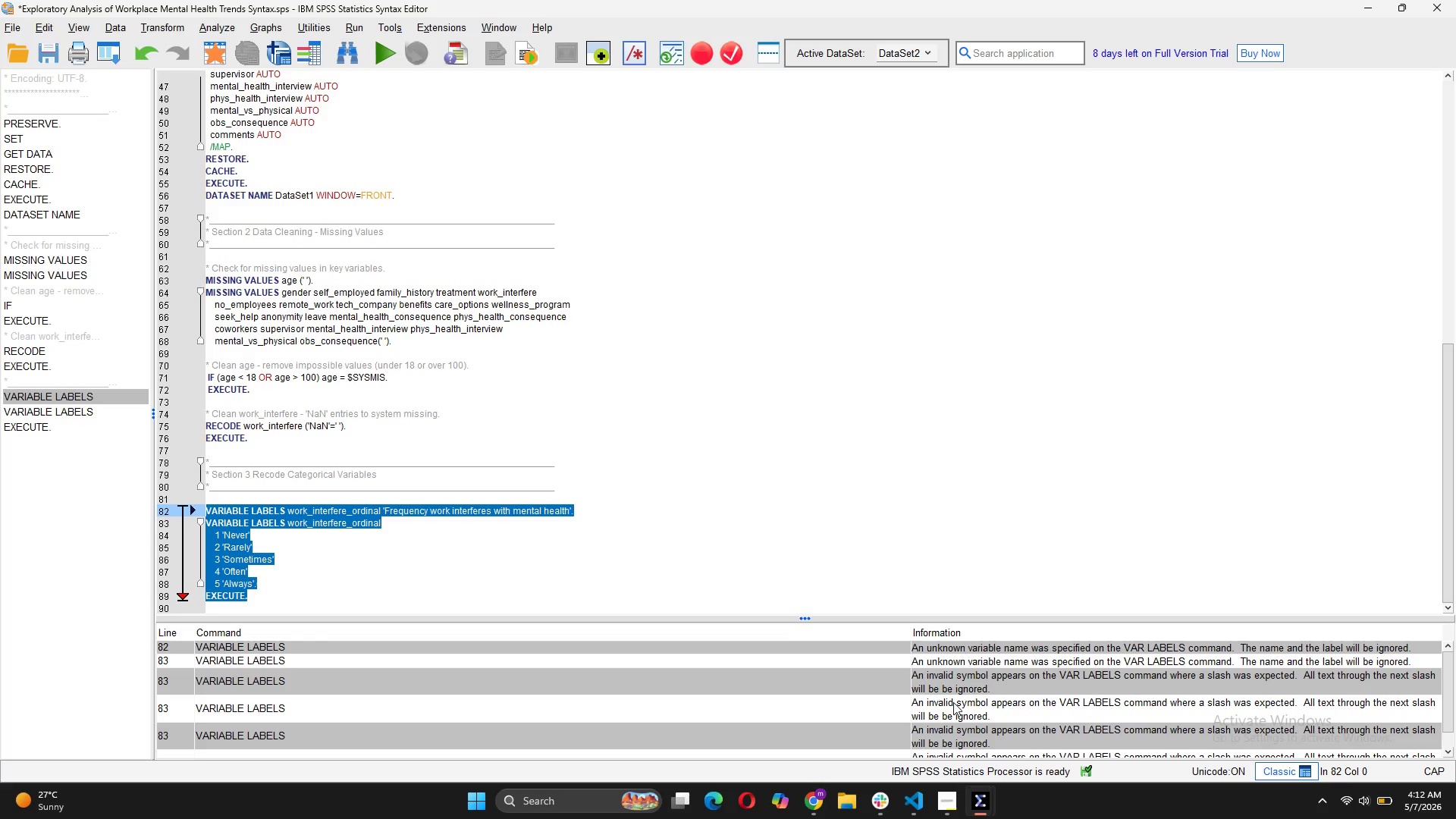 
scroll: coordinate [309, 566], scroll_direction: down, amount: 2.0
 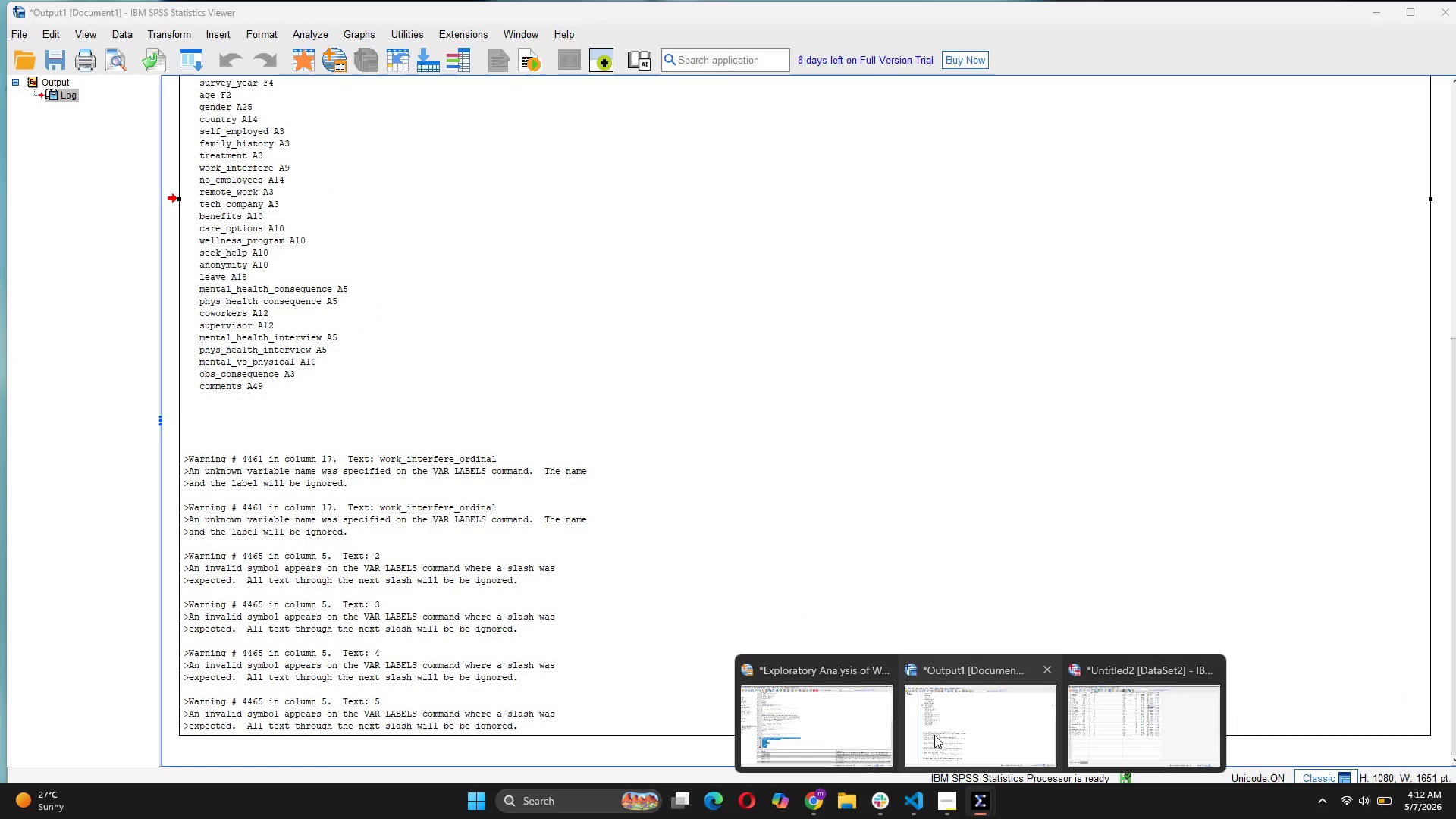 
left_click([1152, 735])
 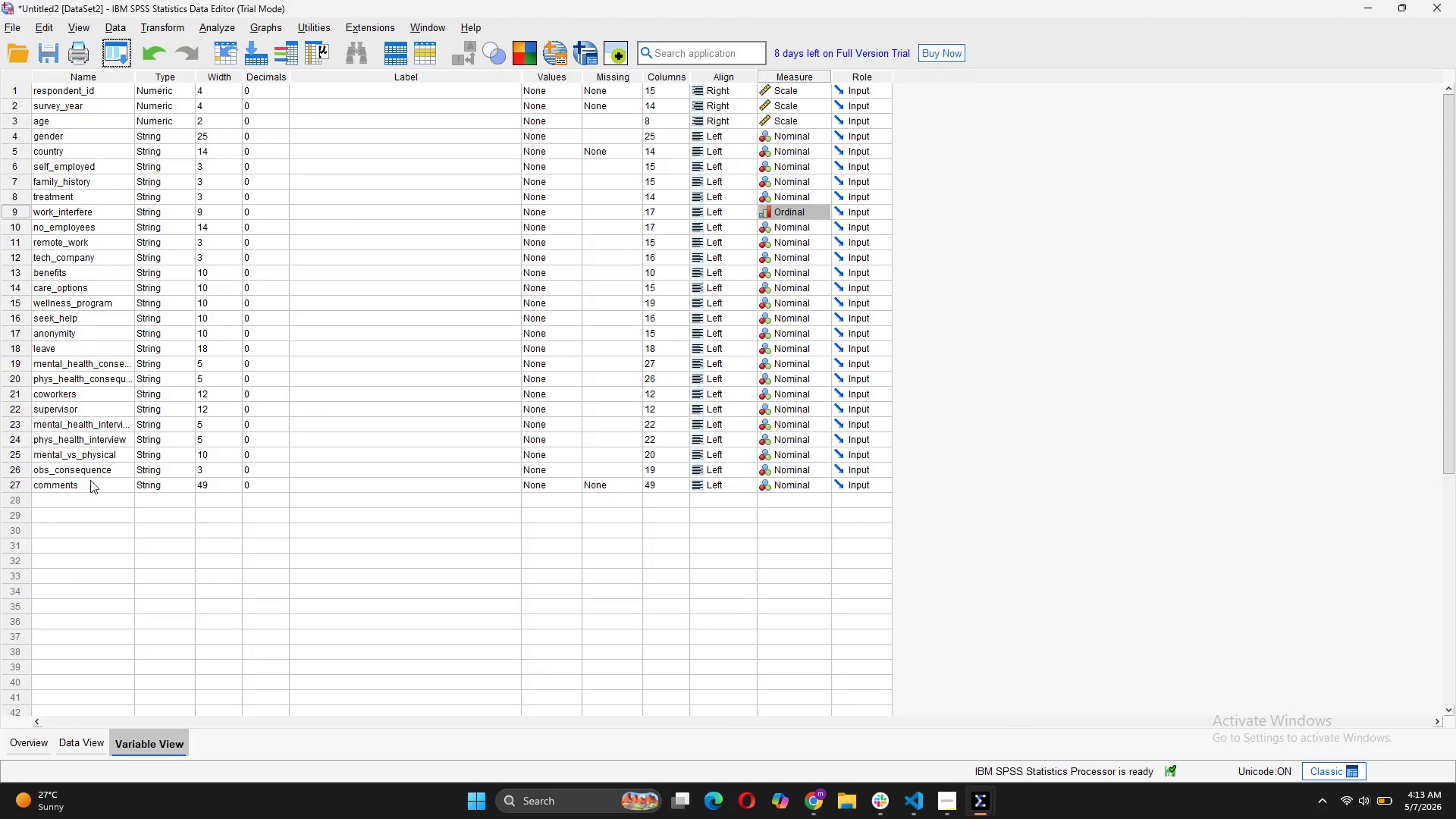 
left_click([74, 745])
 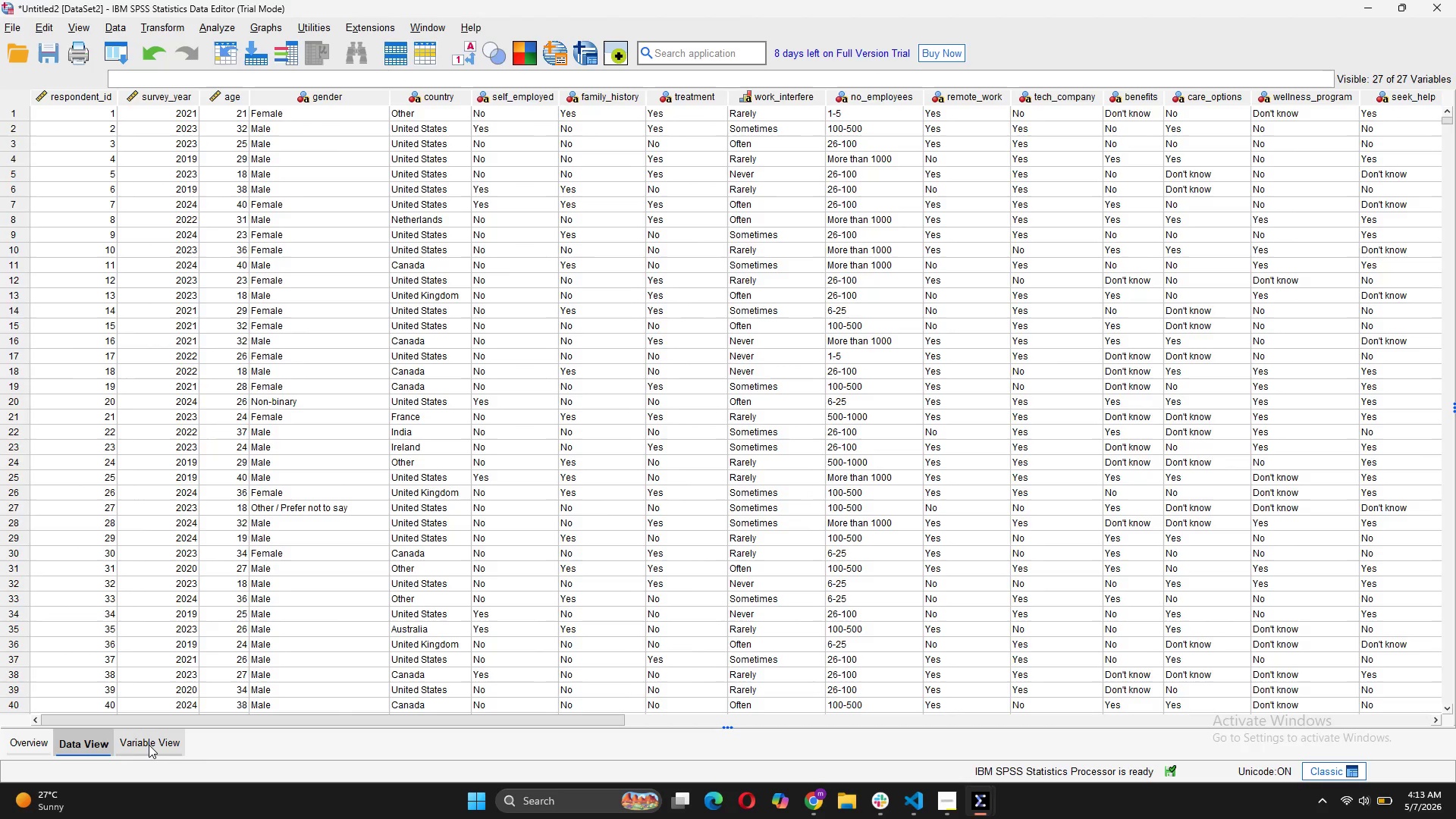 
left_click([149, 745])
 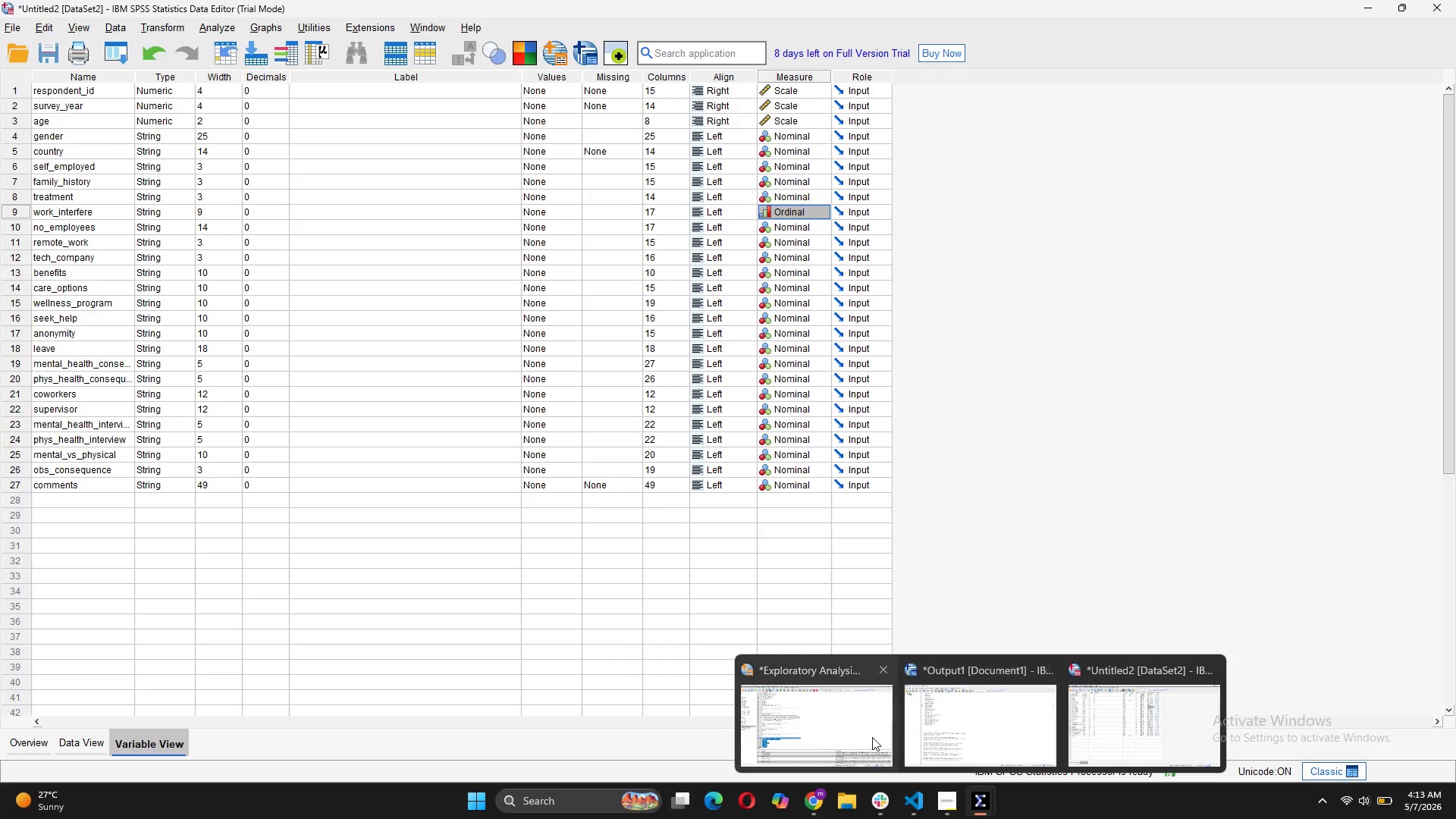 
left_click([872, 737])
 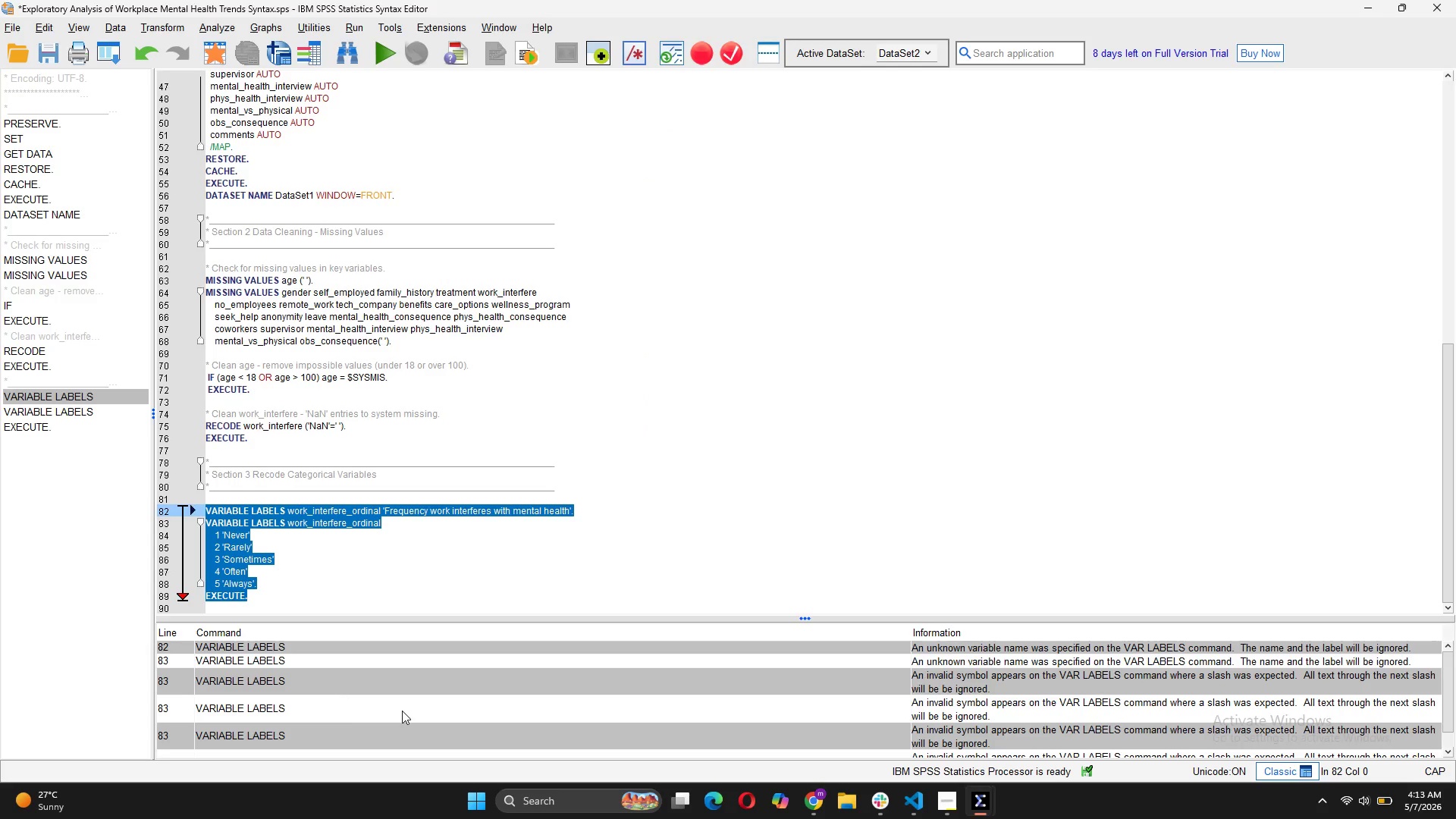 
scroll: coordinate [402, 711], scroll_direction: up, amount: 5.0
 